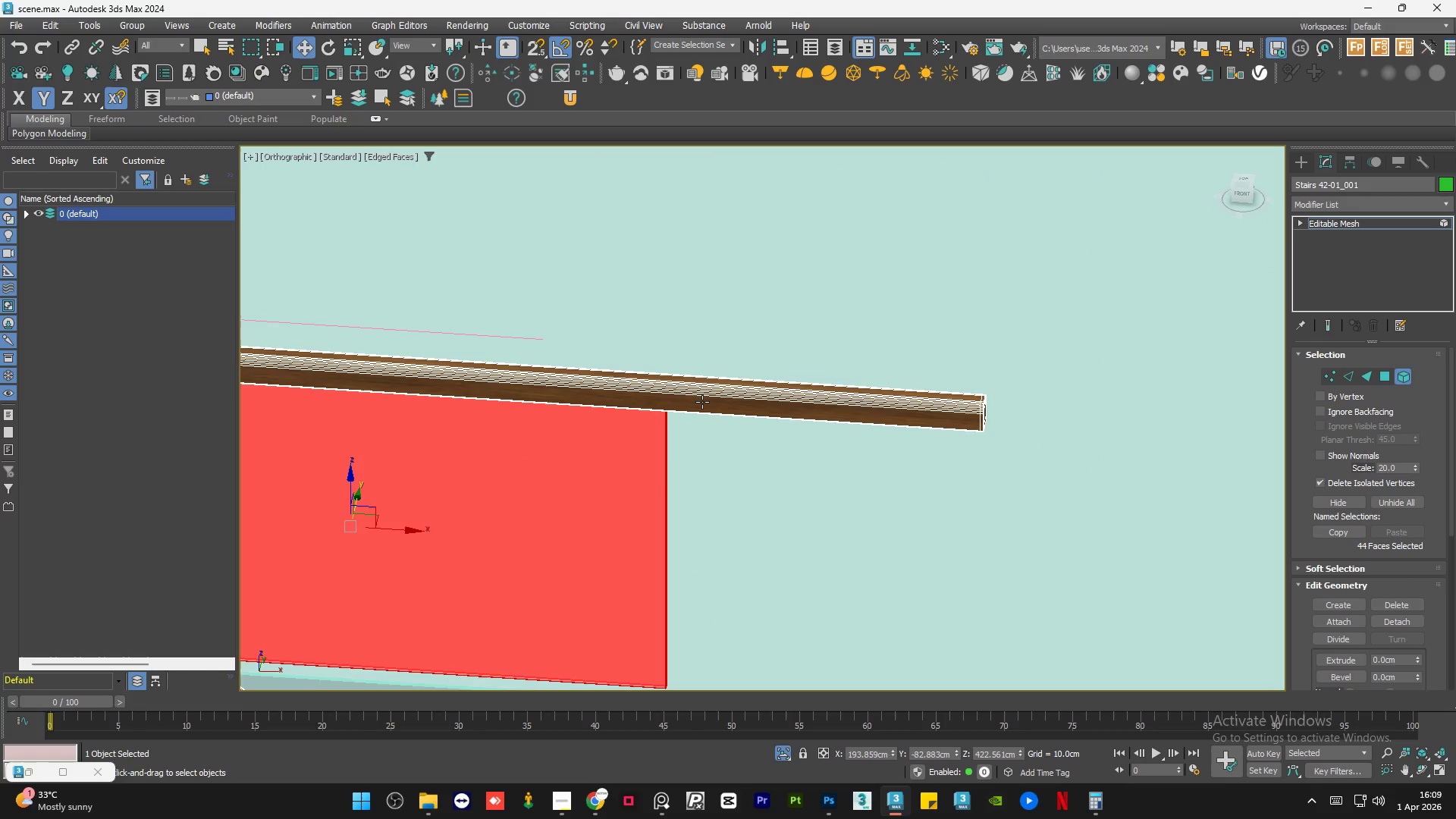 
scroll: coordinate [702, 402], scroll_direction: down, amount: 6.0
 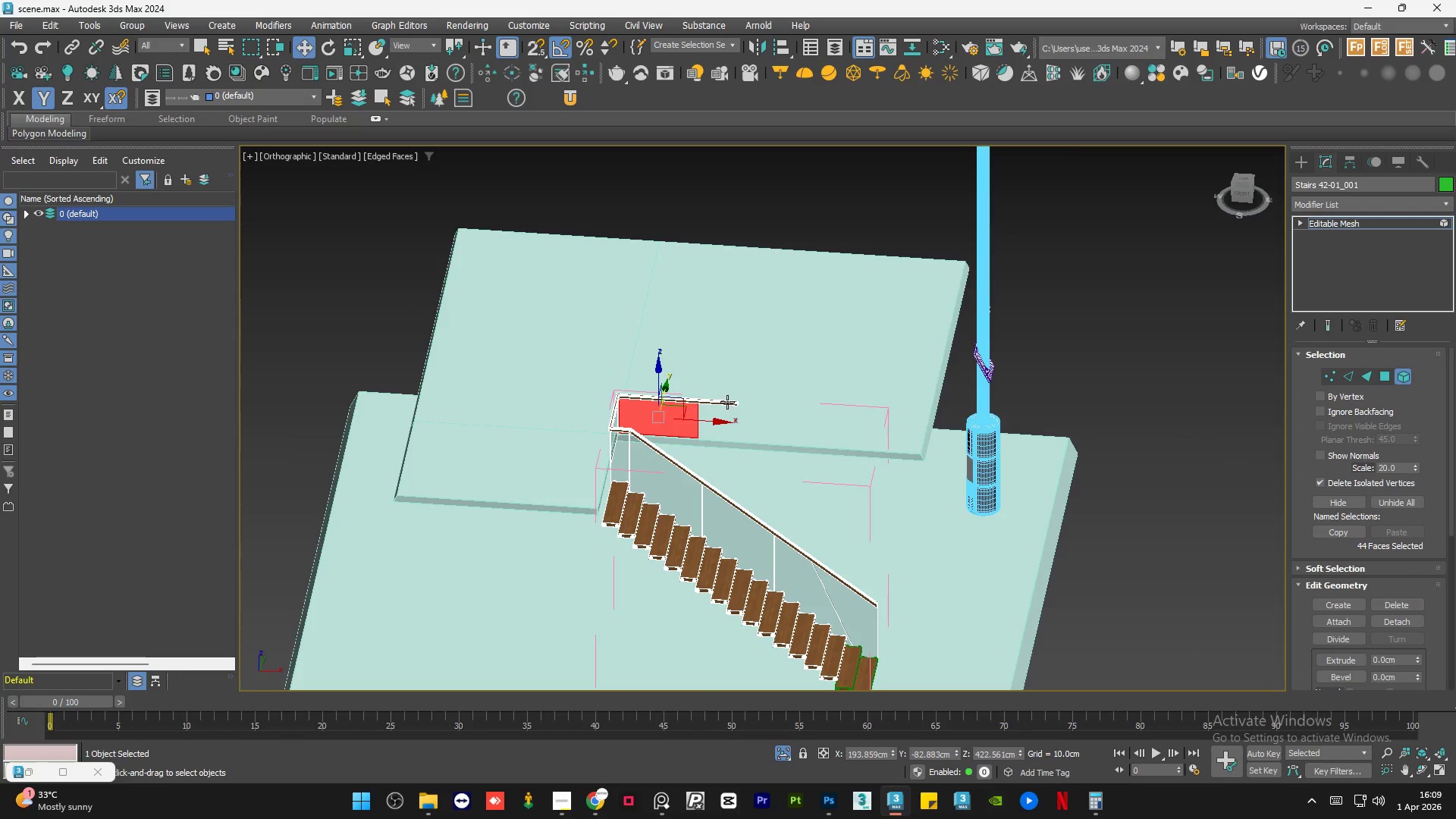 
scroll: coordinate [728, 402], scroll_direction: up, amount: 7.0
 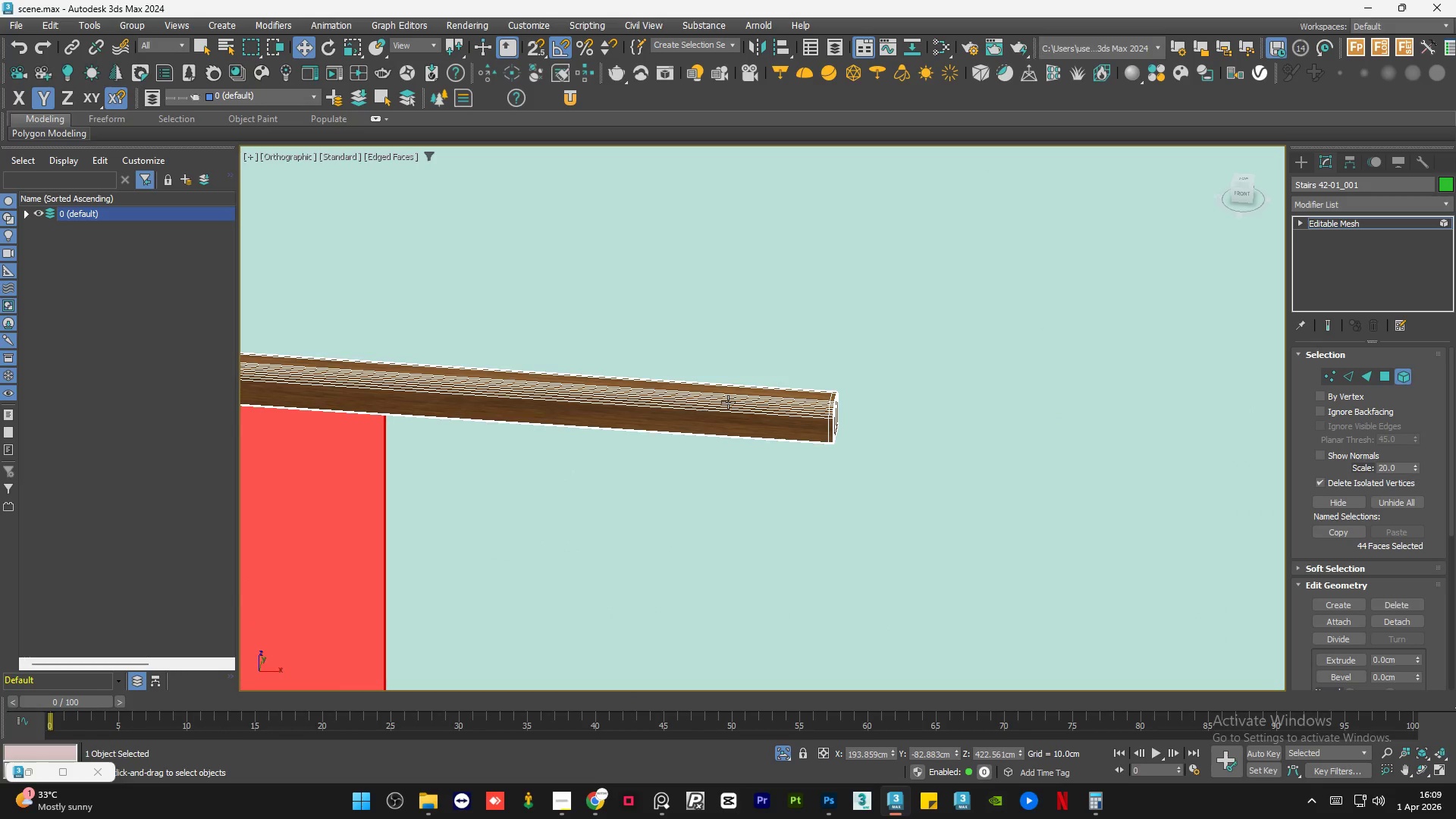 
left_click([728, 402])
 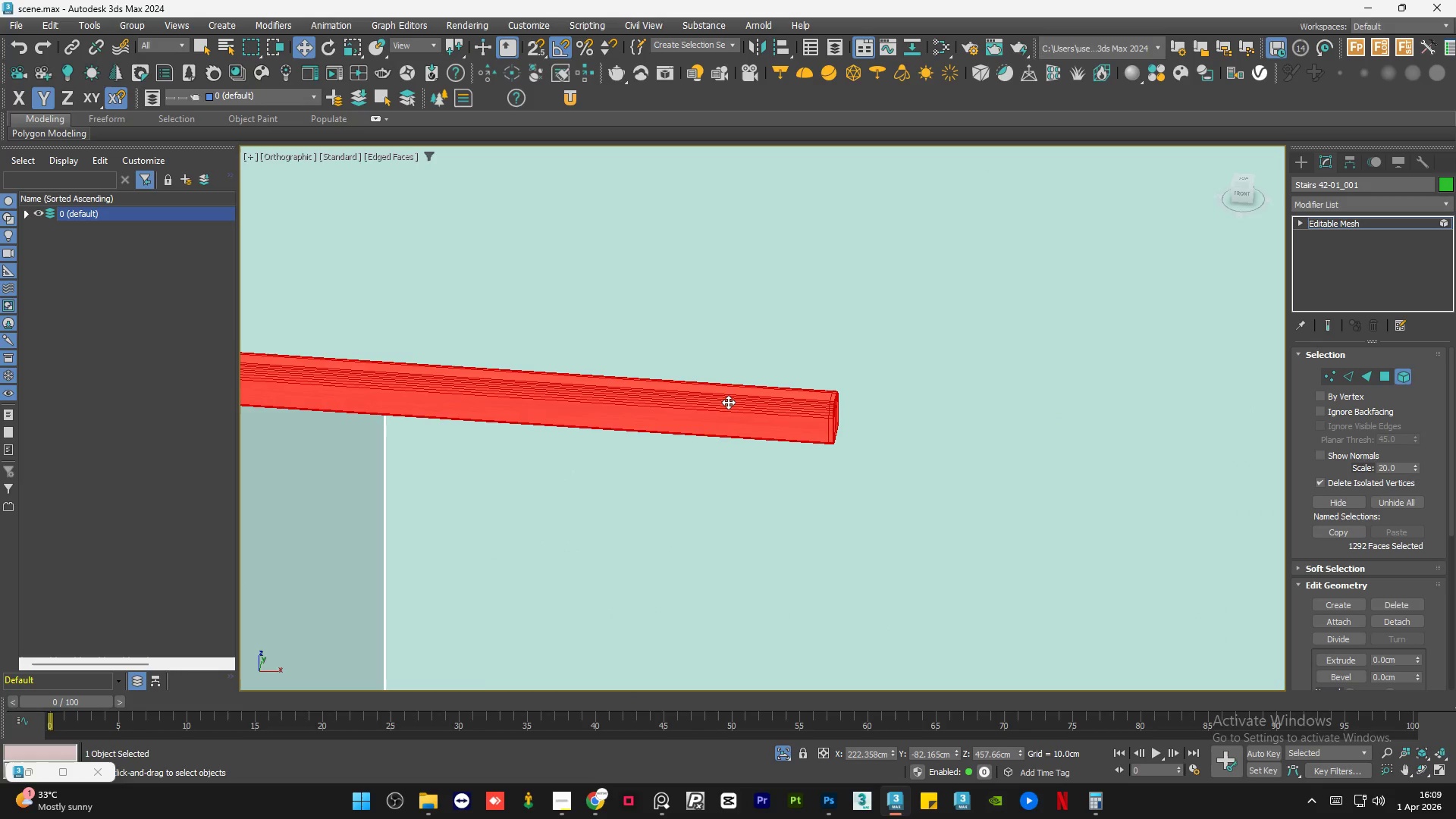 
scroll: coordinate [728, 402], scroll_direction: down, amount: 5.0
 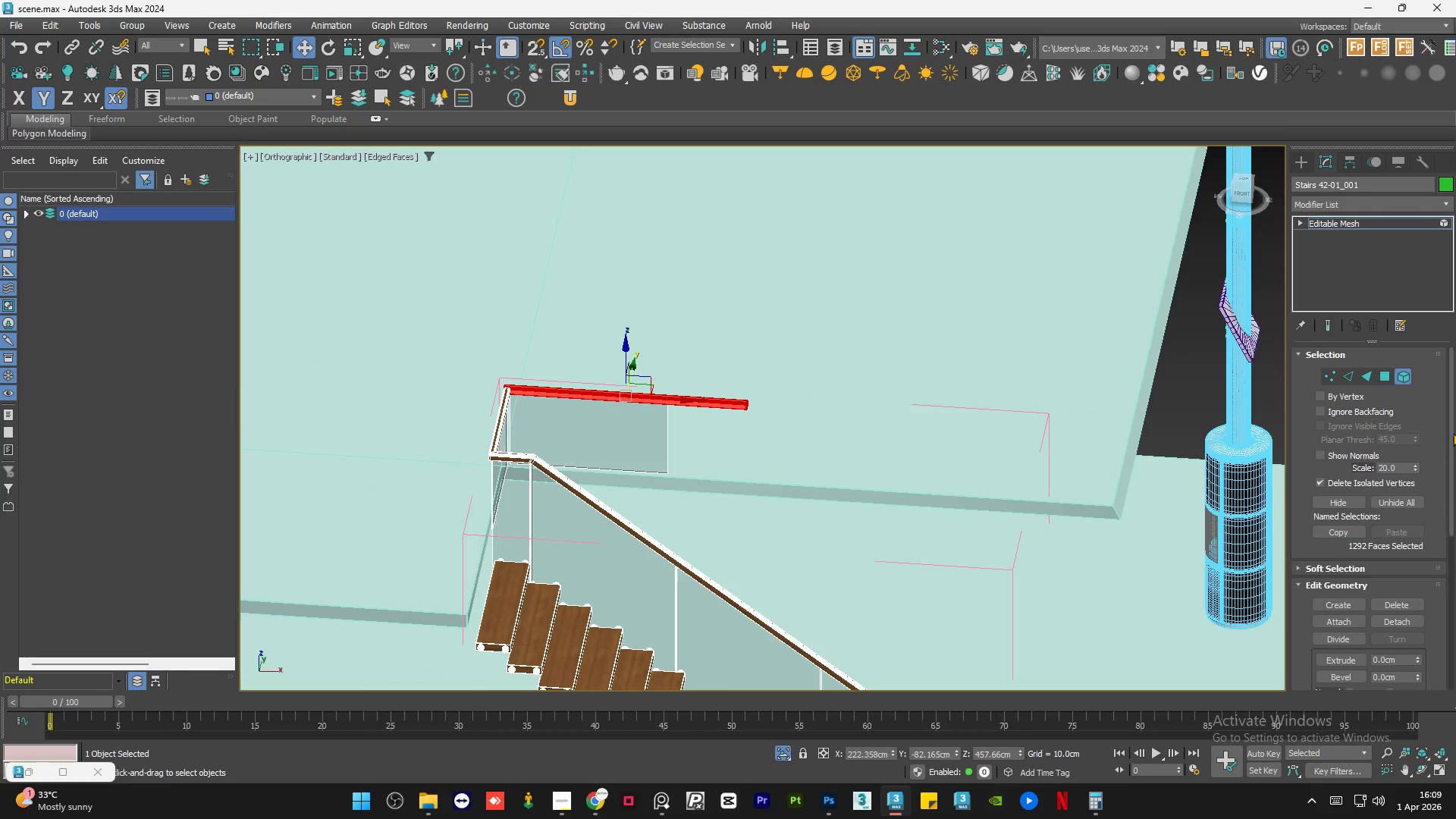 
left_click_drag(start_coordinate=[1448, 441], to_coordinate=[1455, 522])
 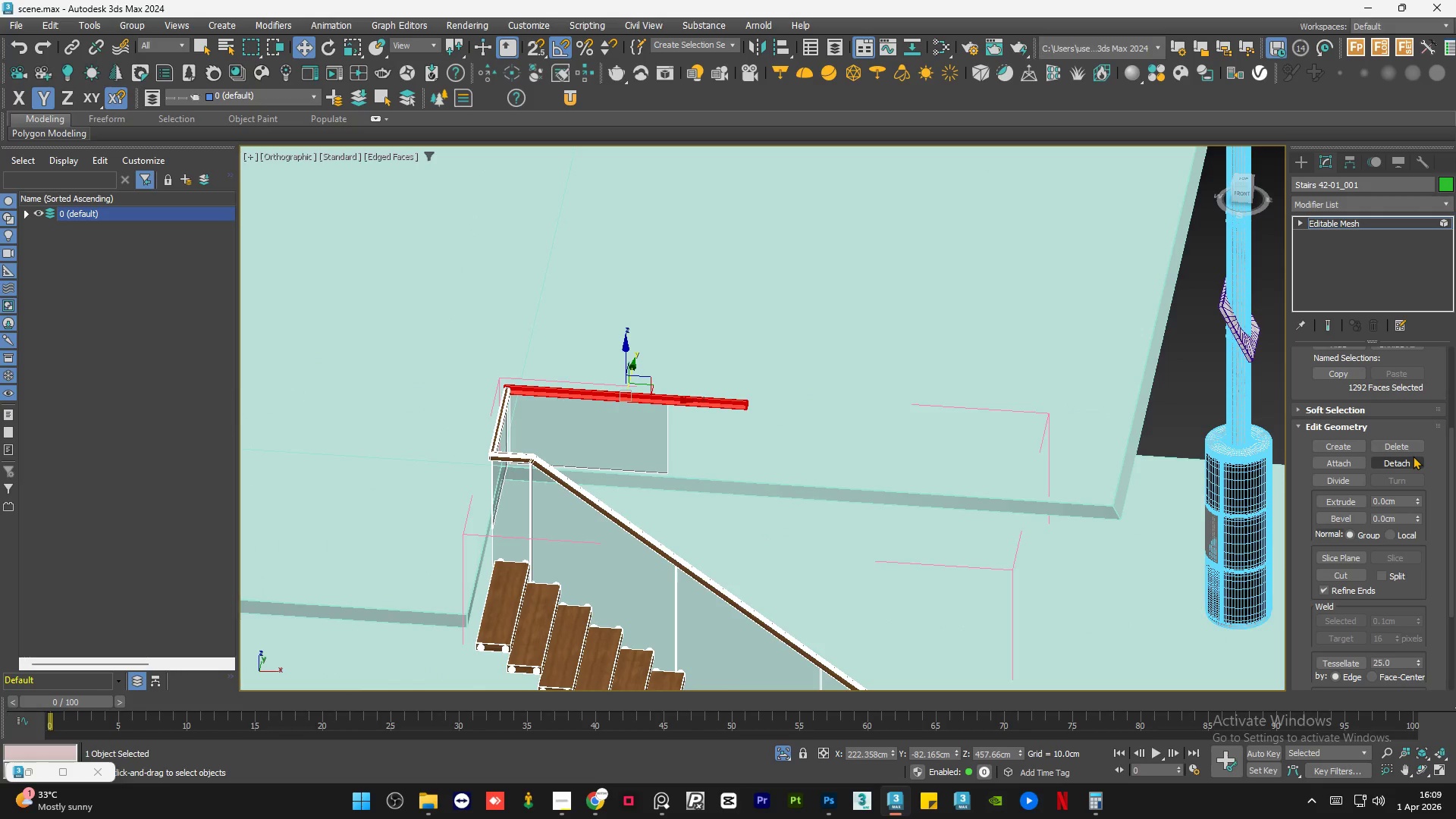 
left_click([1410, 459])
 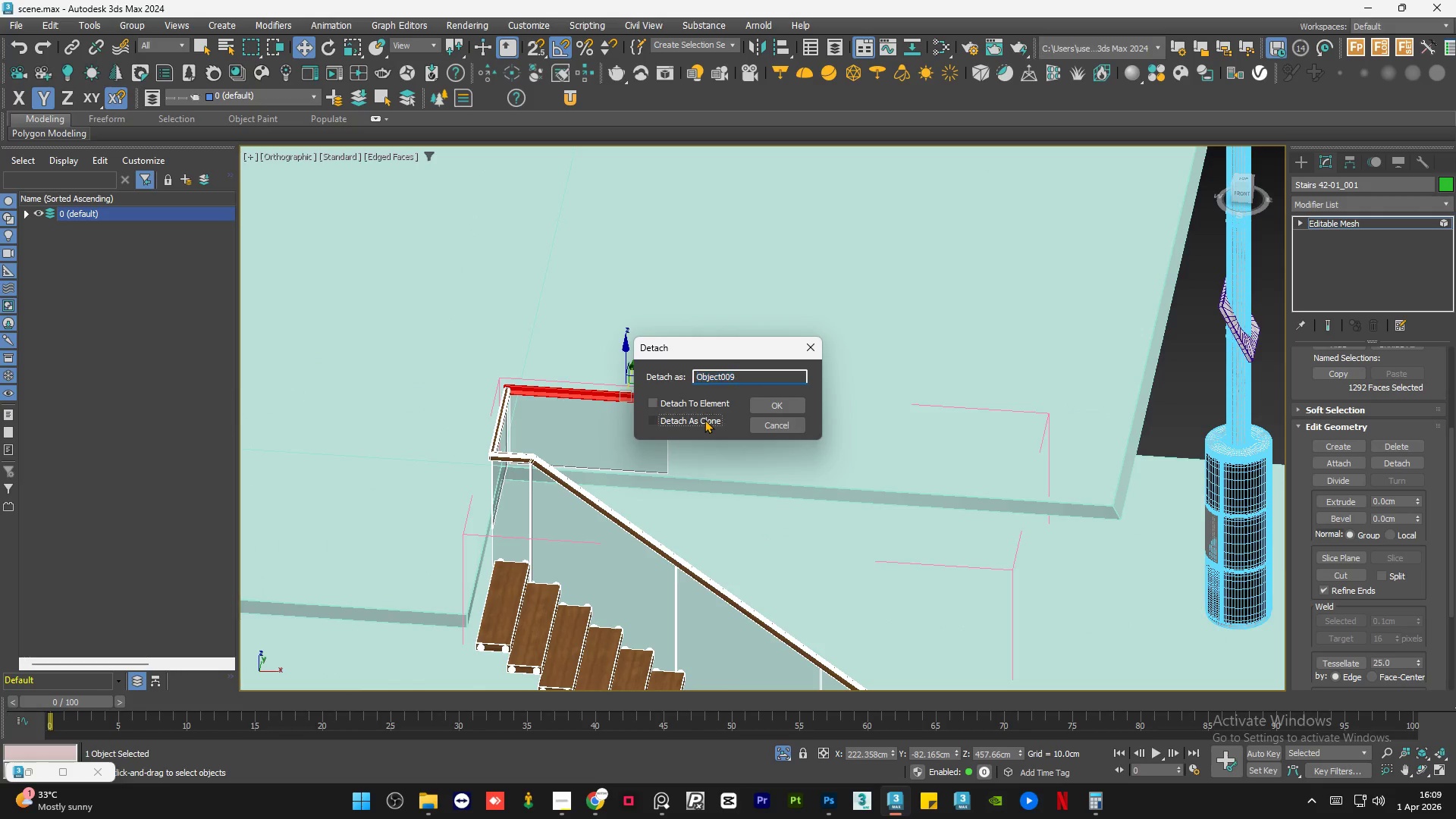 
double_click([771, 403])
 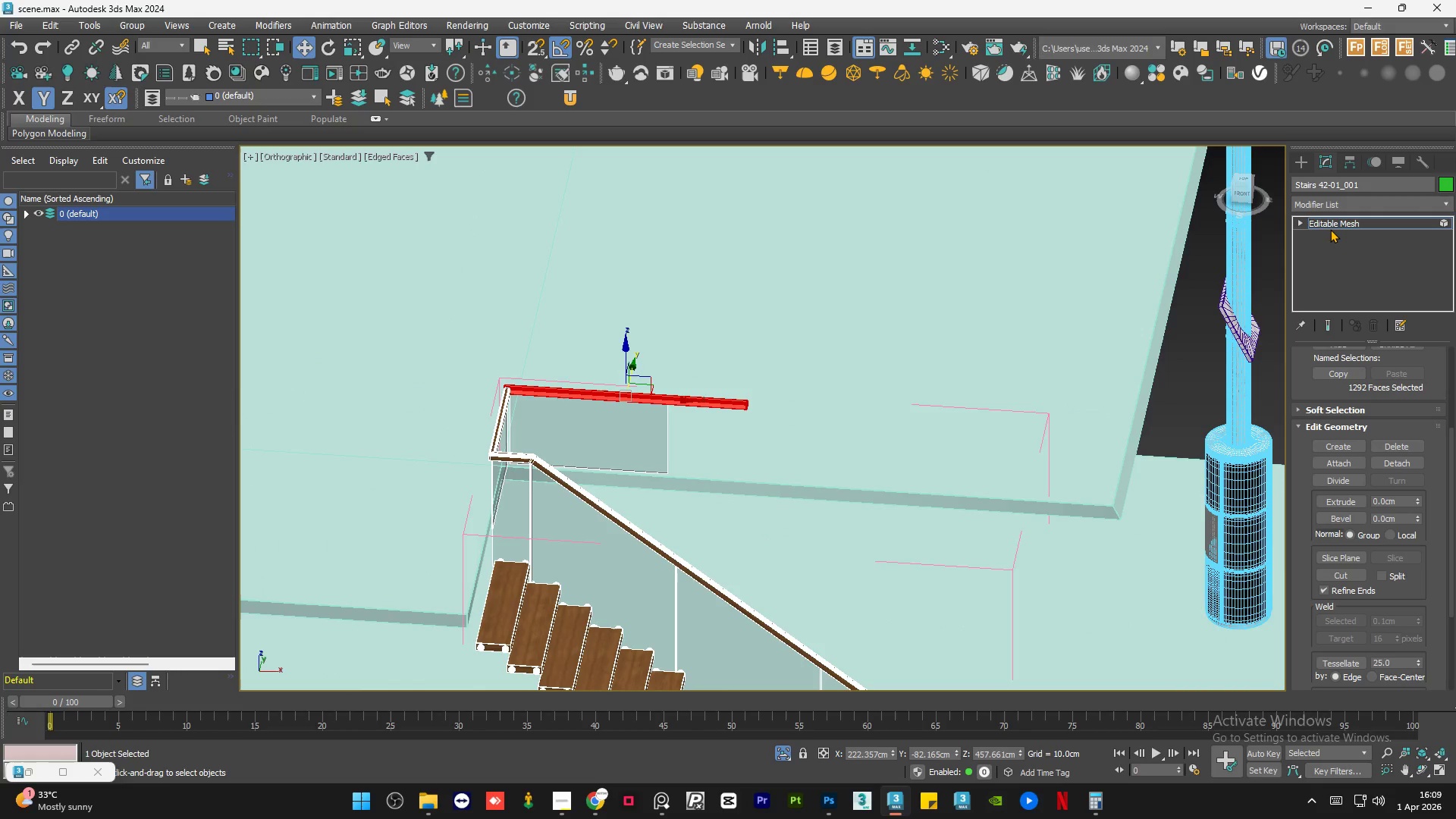 
left_click([1339, 221])
 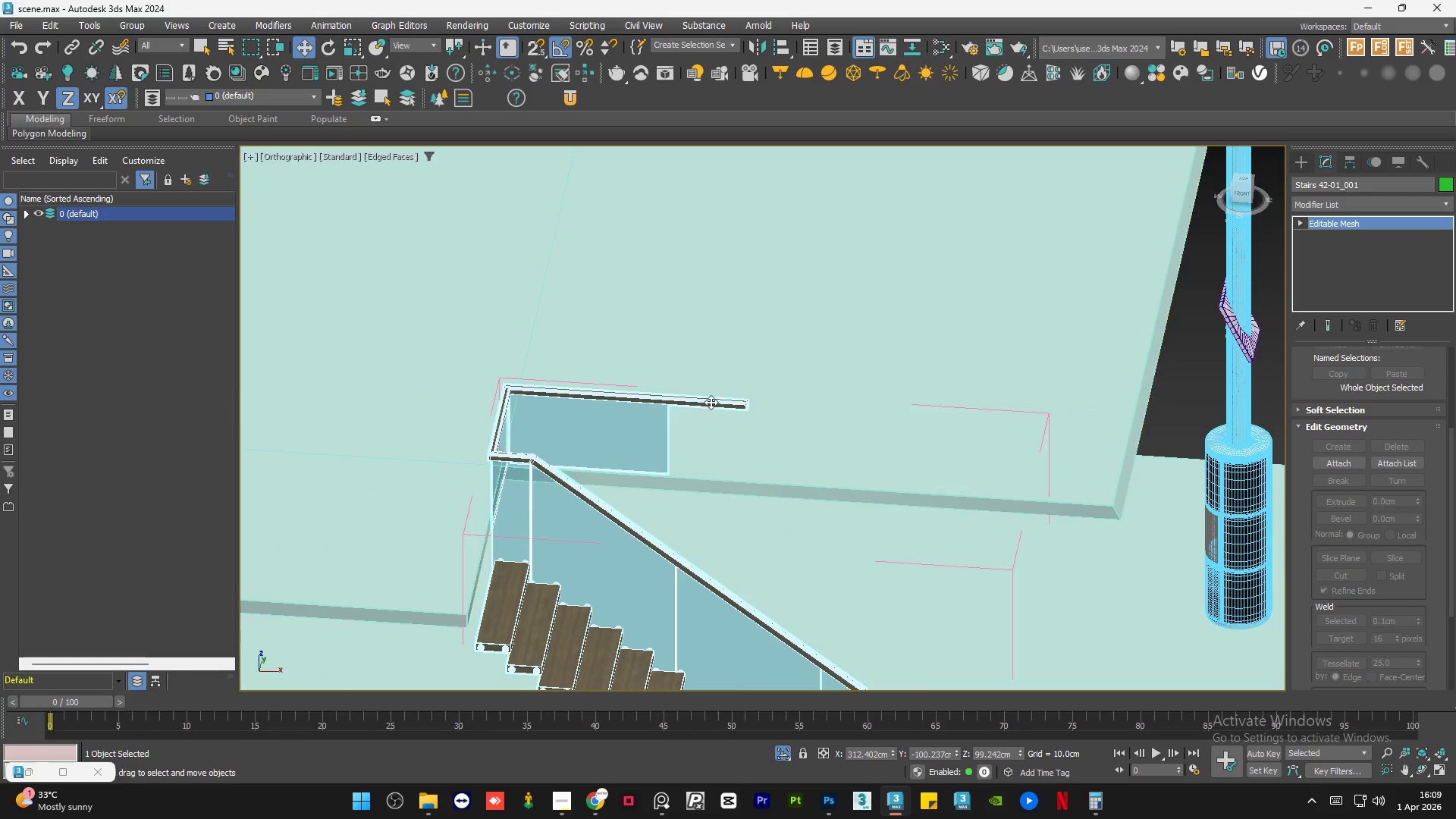 
left_click([711, 402])
 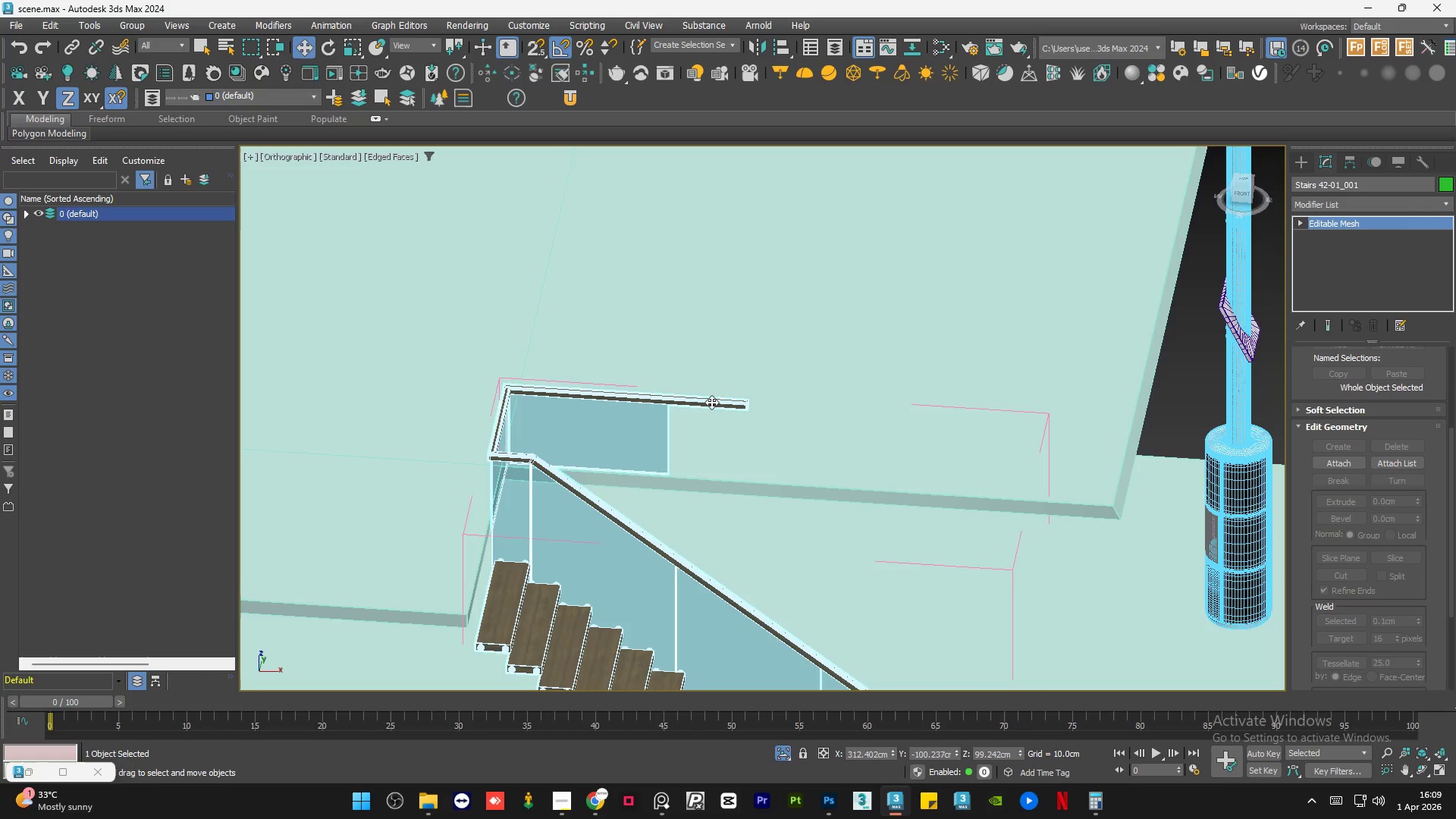 
key(F3)
 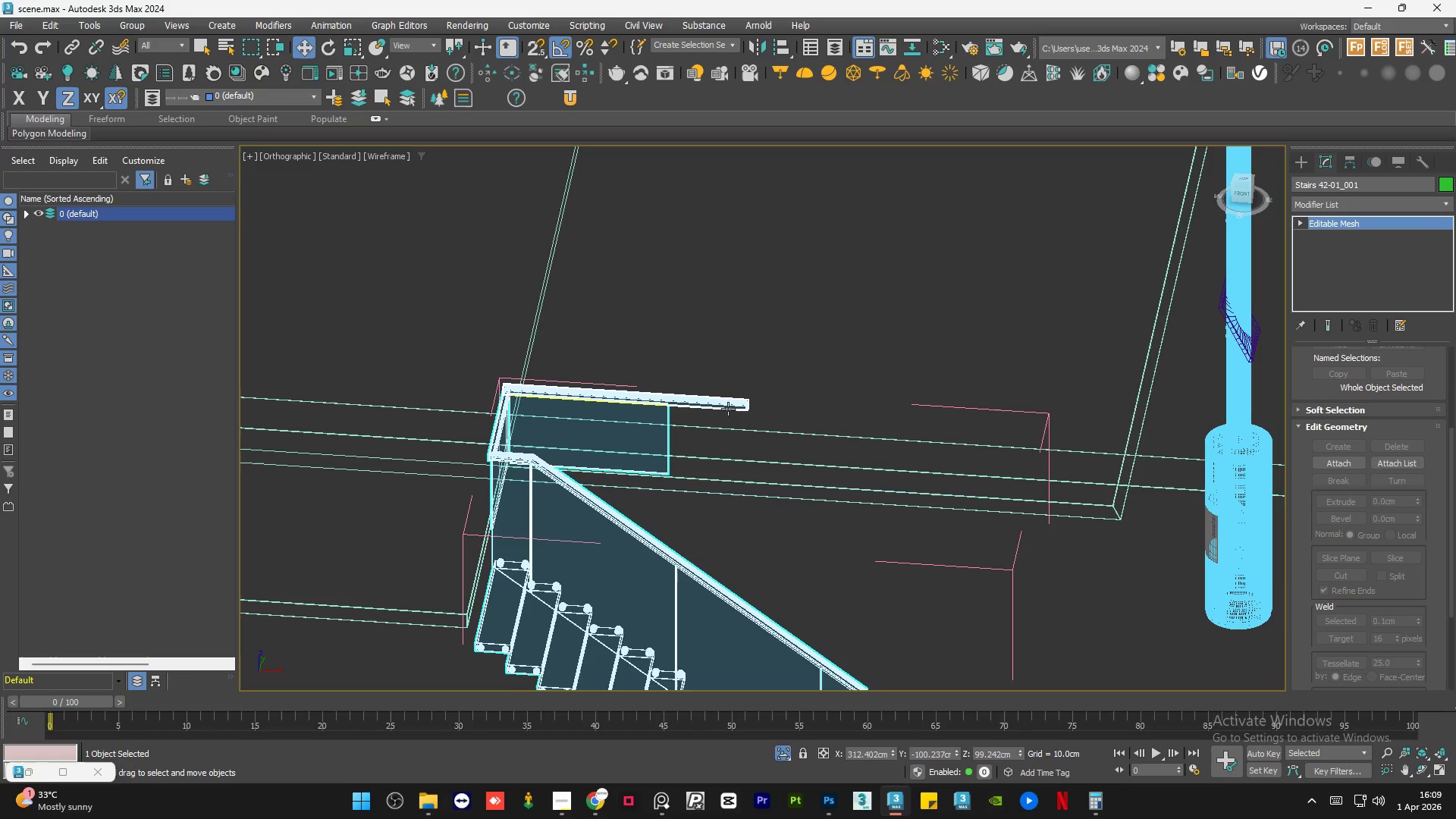 
left_click([729, 409])
 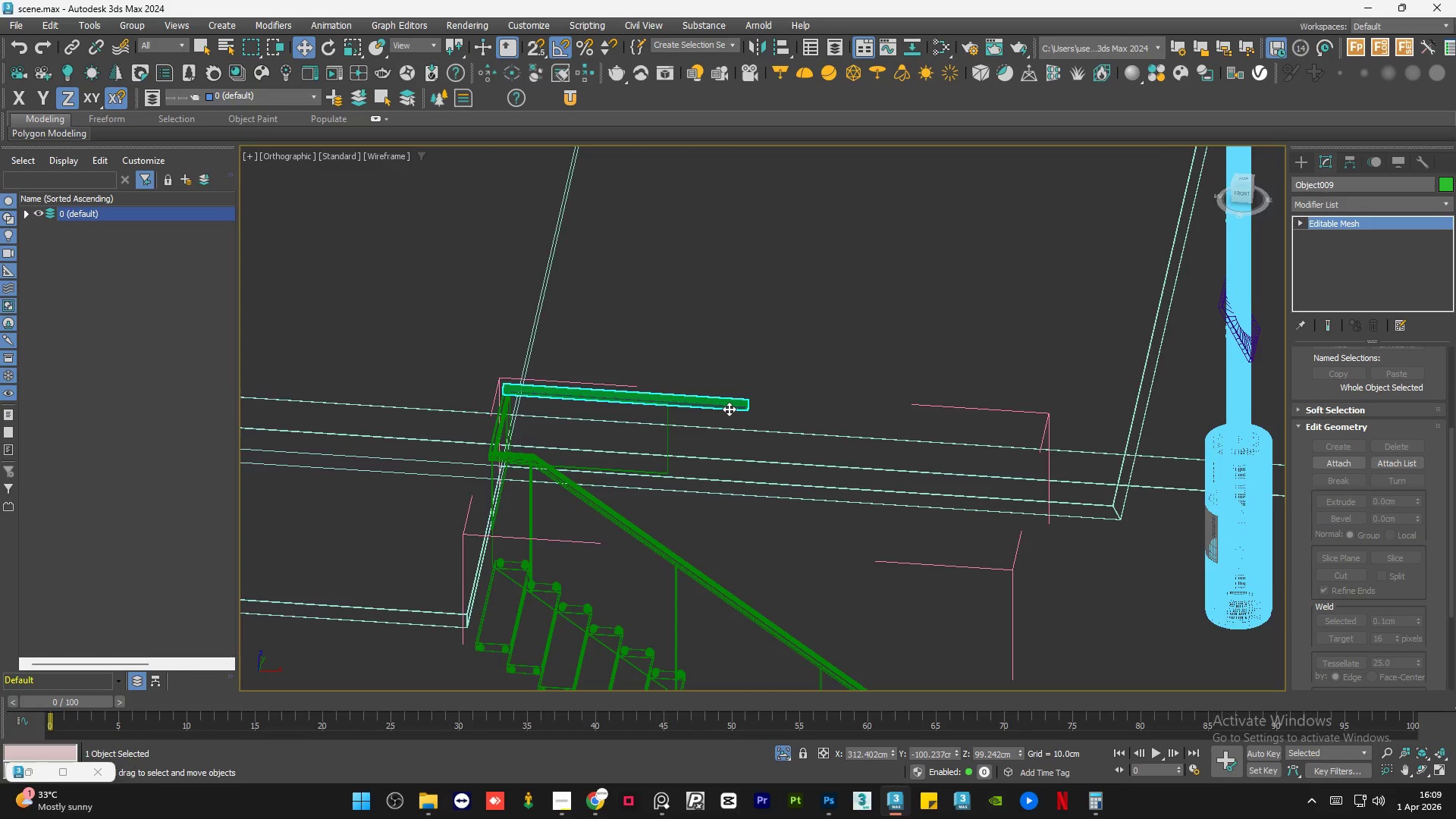 
key(F3)
 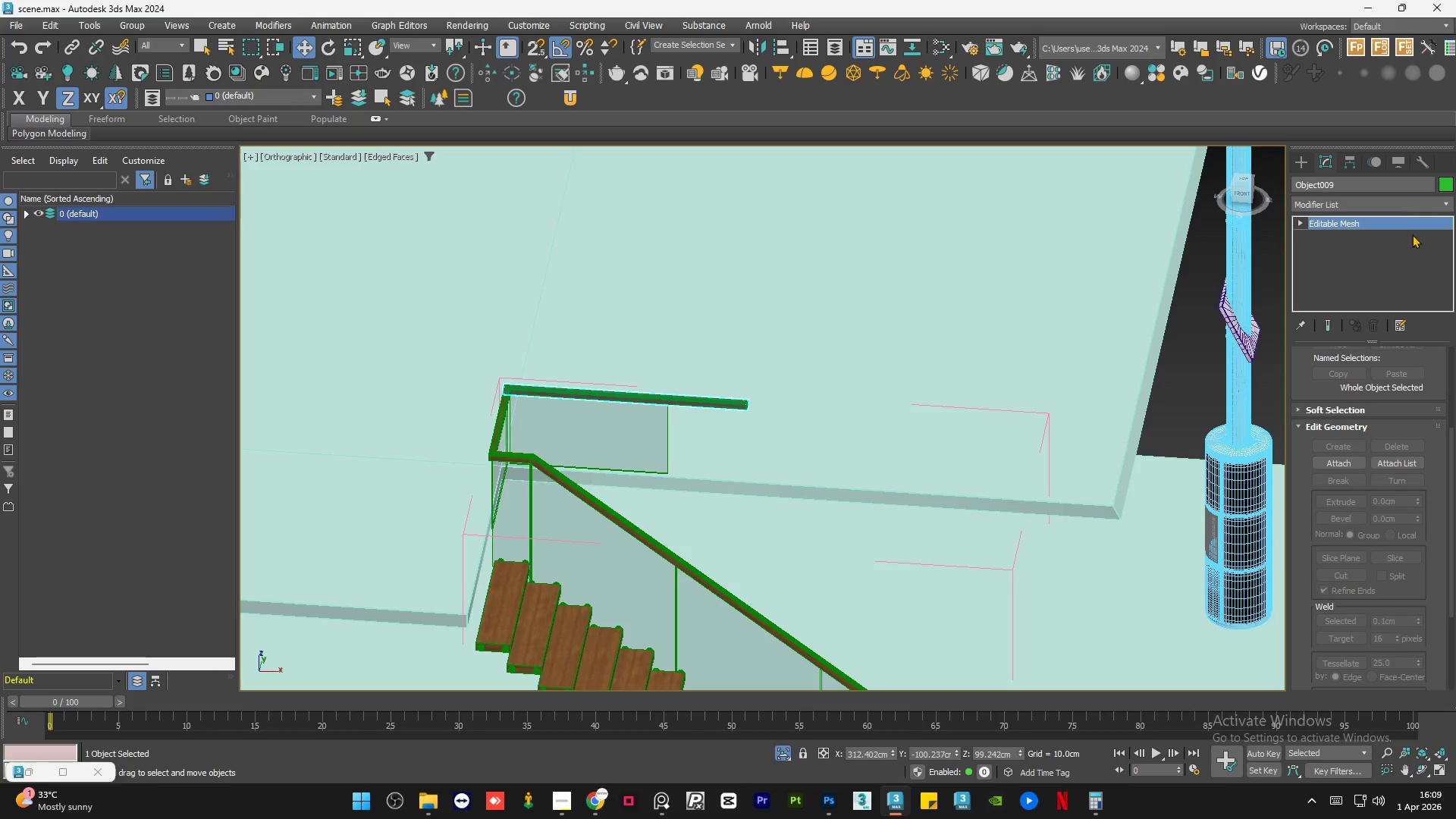 
left_click([1350, 164])
 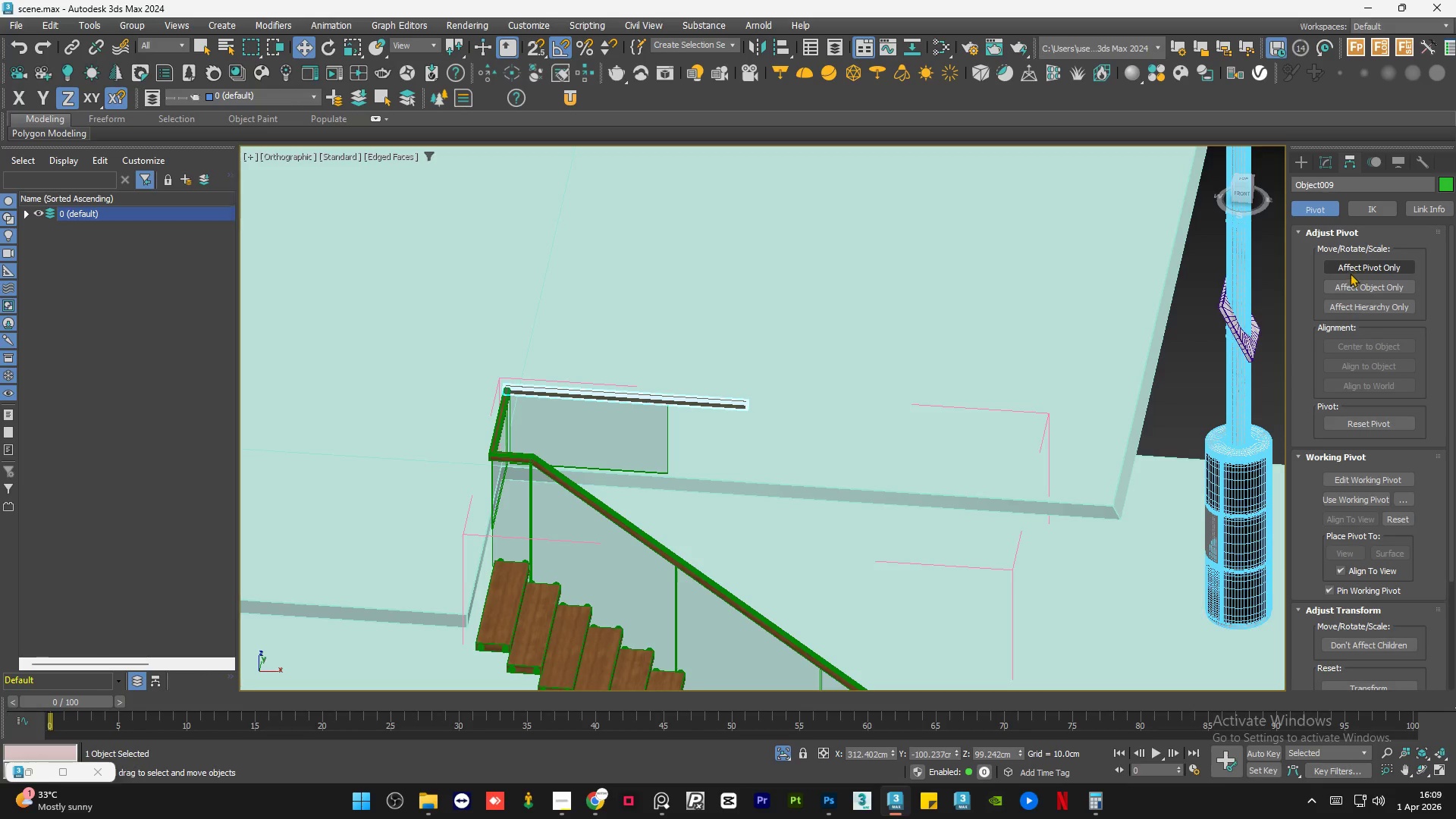 
left_click([1352, 265])
 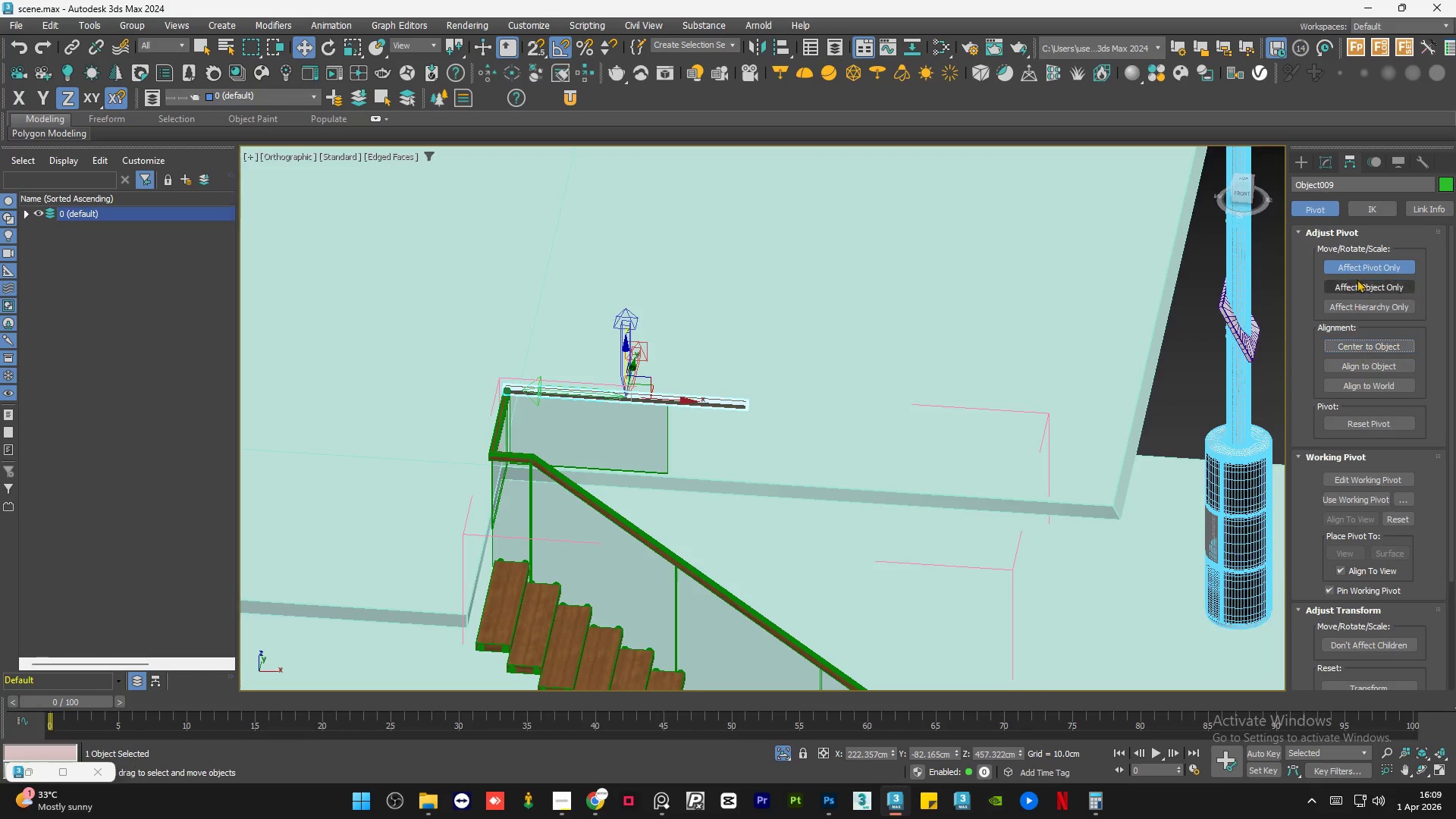 
double_click([1360, 265])
 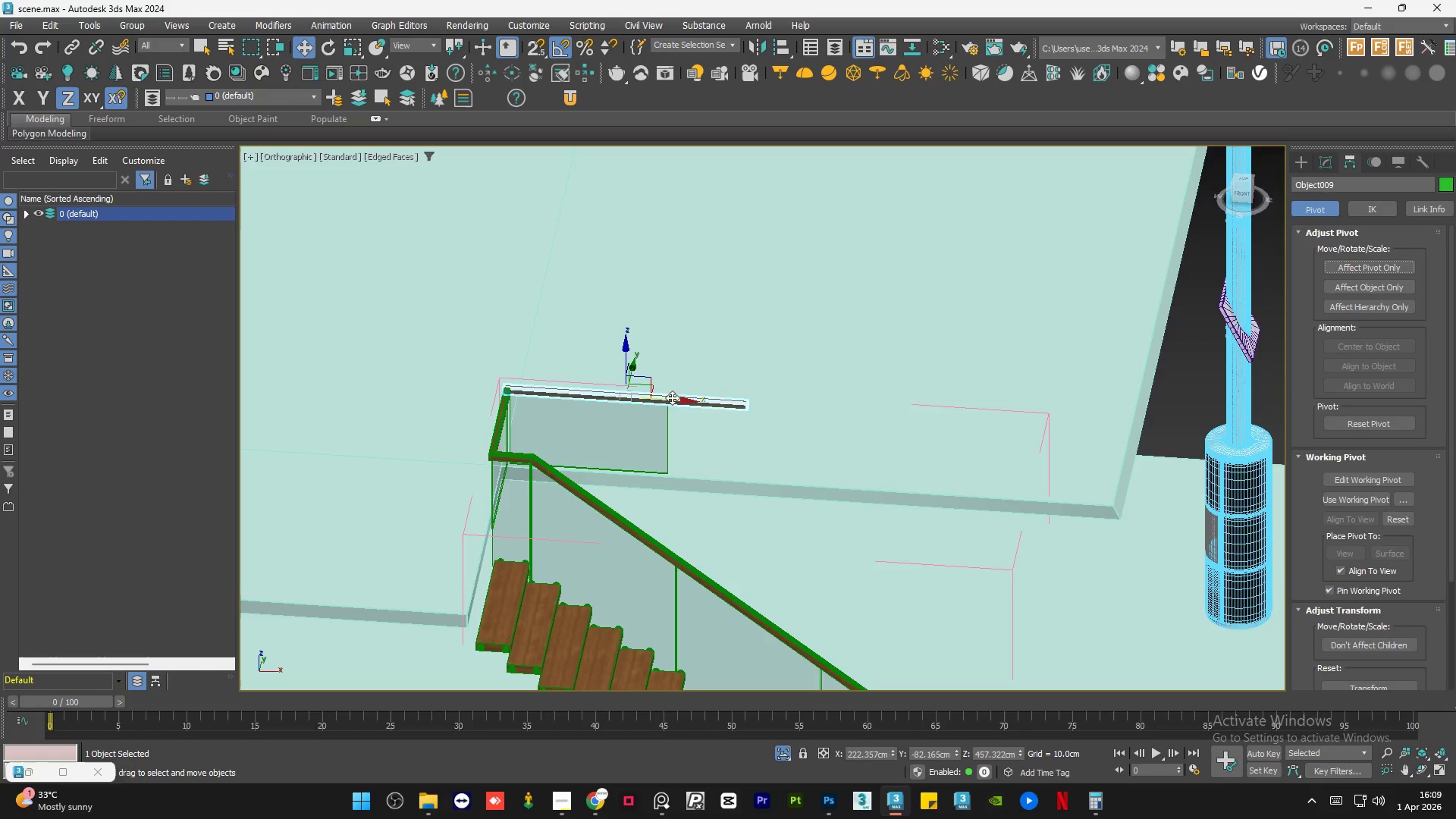 
left_click_drag(start_coordinate=[665, 399], to_coordinate=[908, 432])
 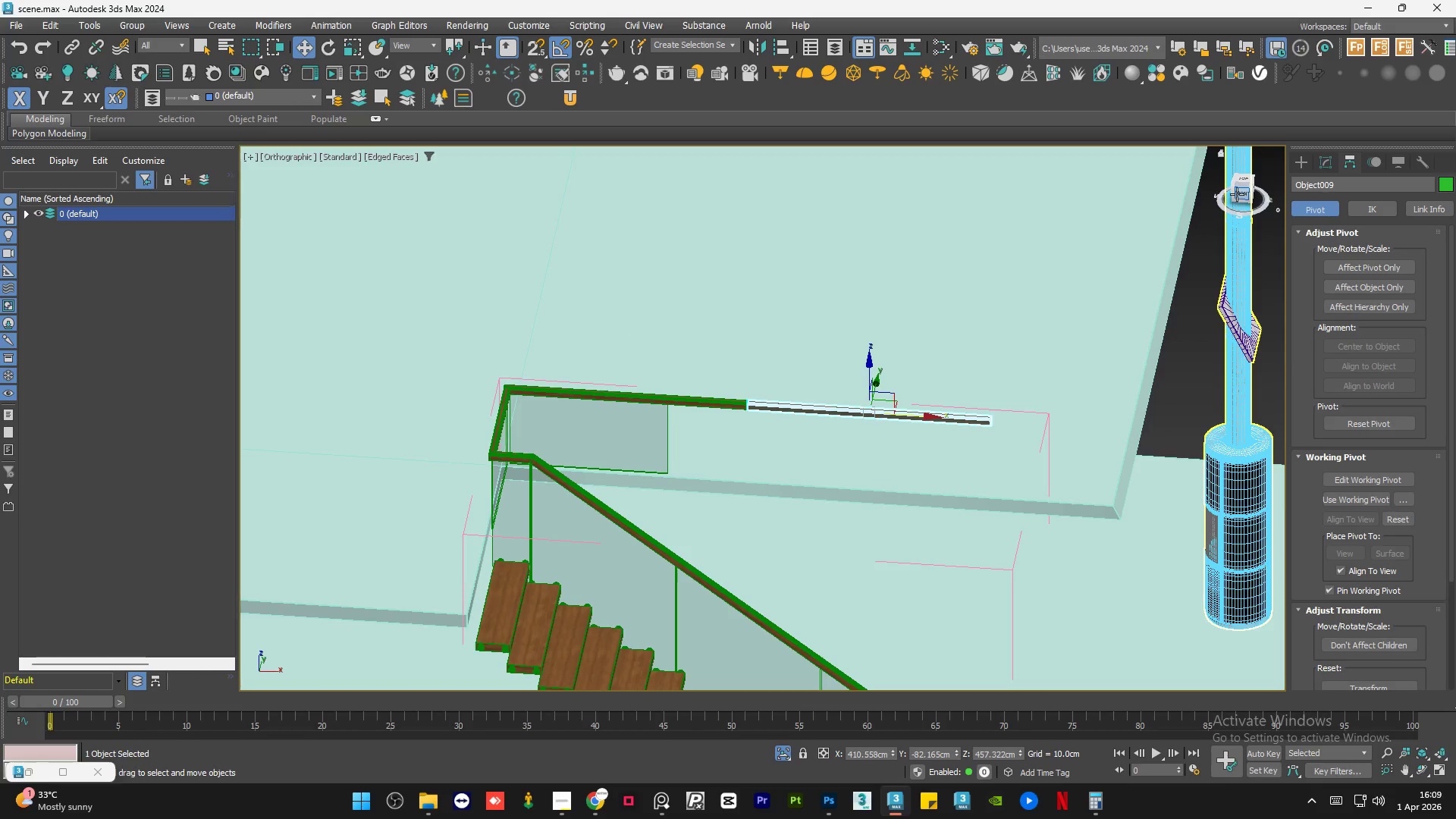 
left_click([1240, 196])
 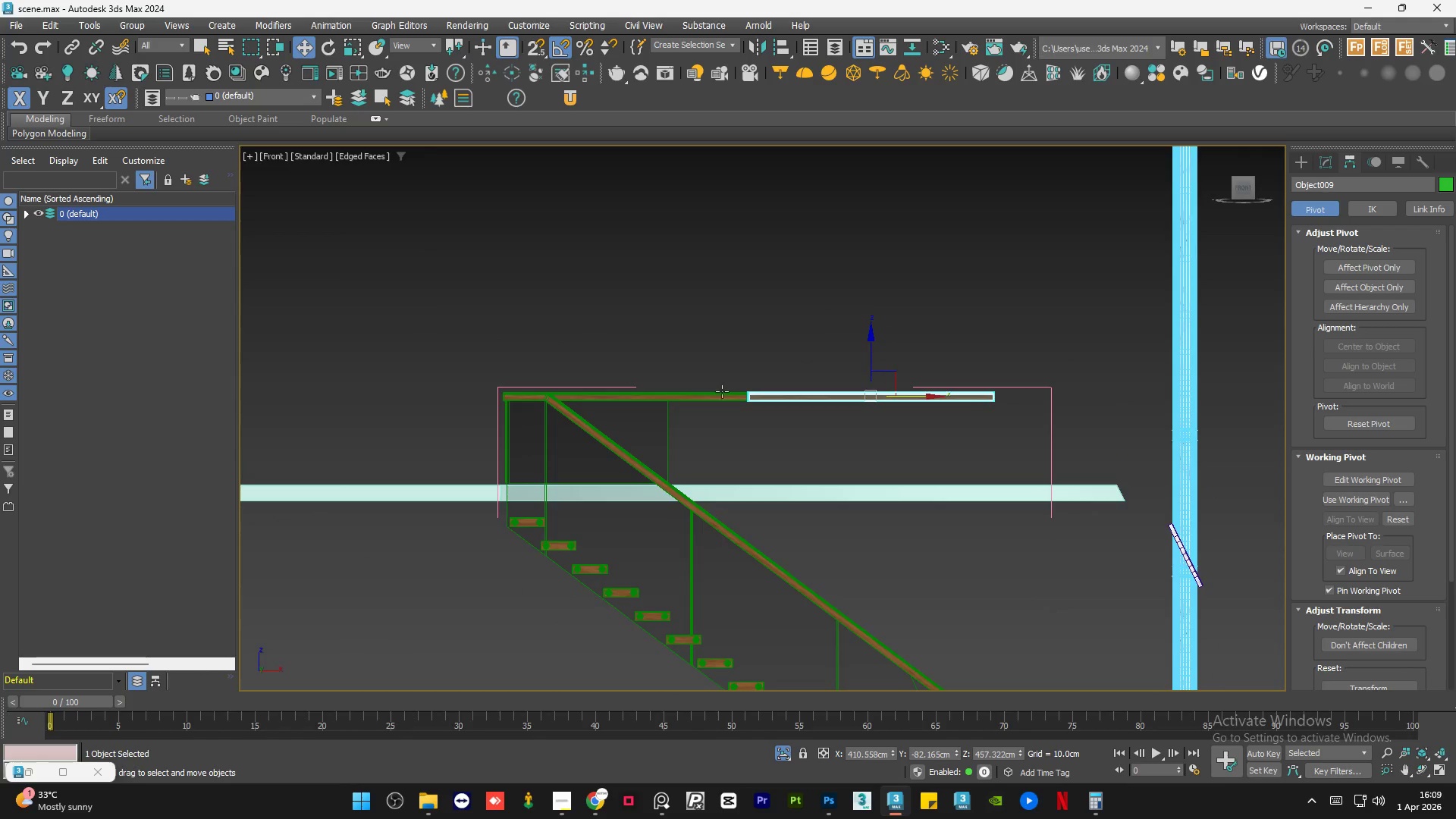 
left_click_drag(start_coordinate=[671, 418], to_coordinate=[667, 418])
 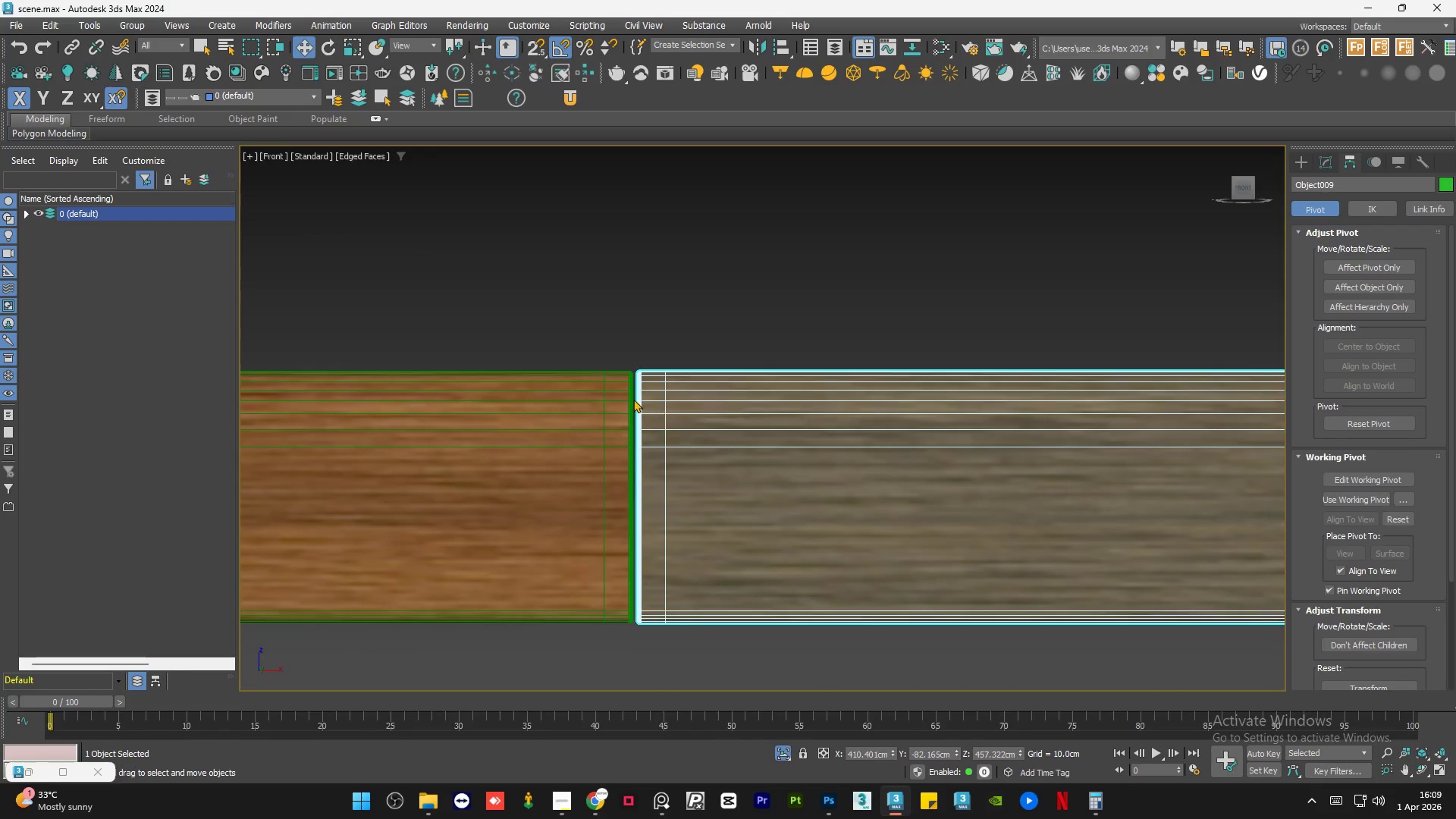 
scroll: coordinate [629, 402], scroll_direction: up, amount: 10.0
 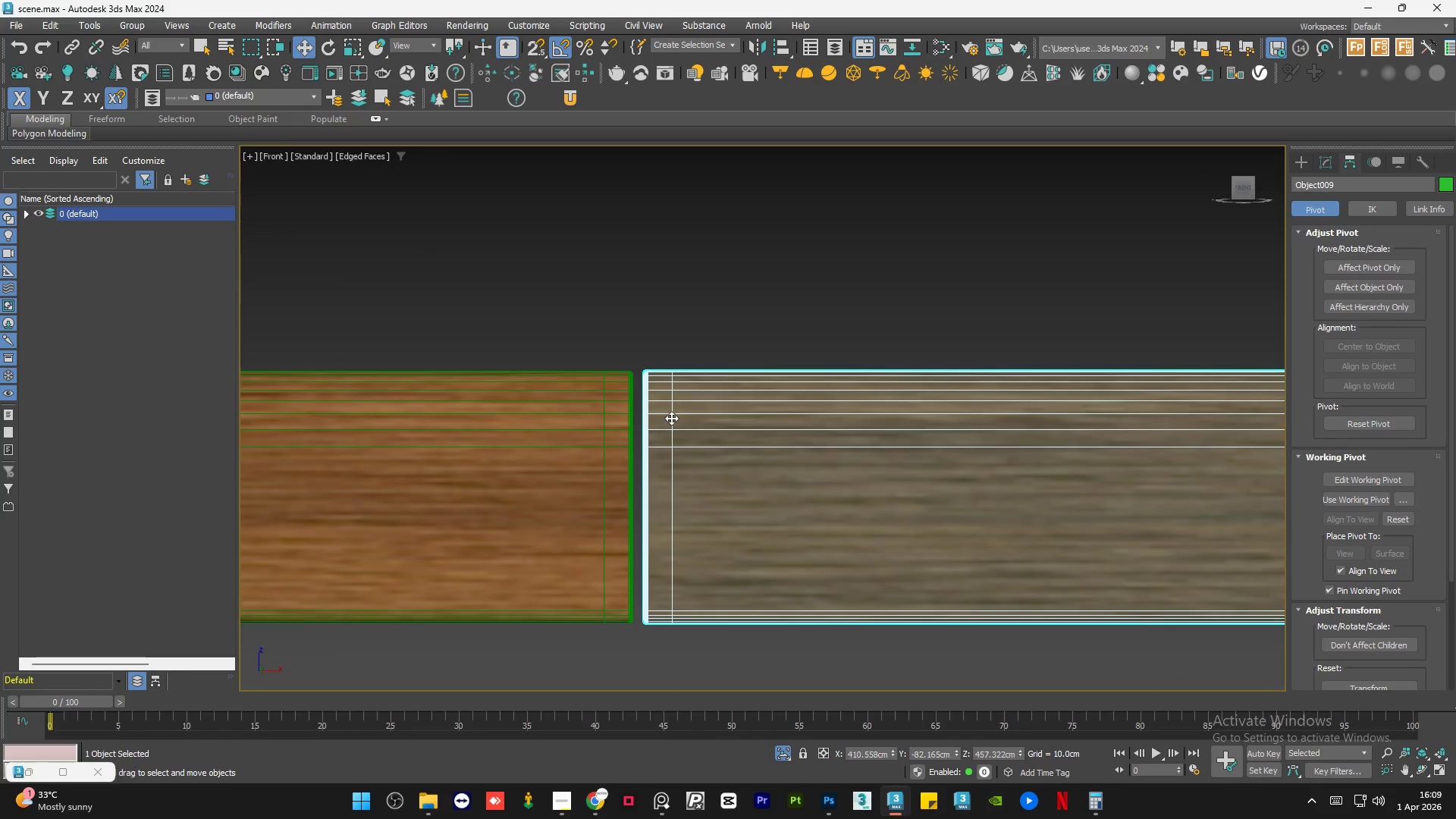 
scroll: coordinate [609, 390], scroll_direction: down, amount: 9.0
 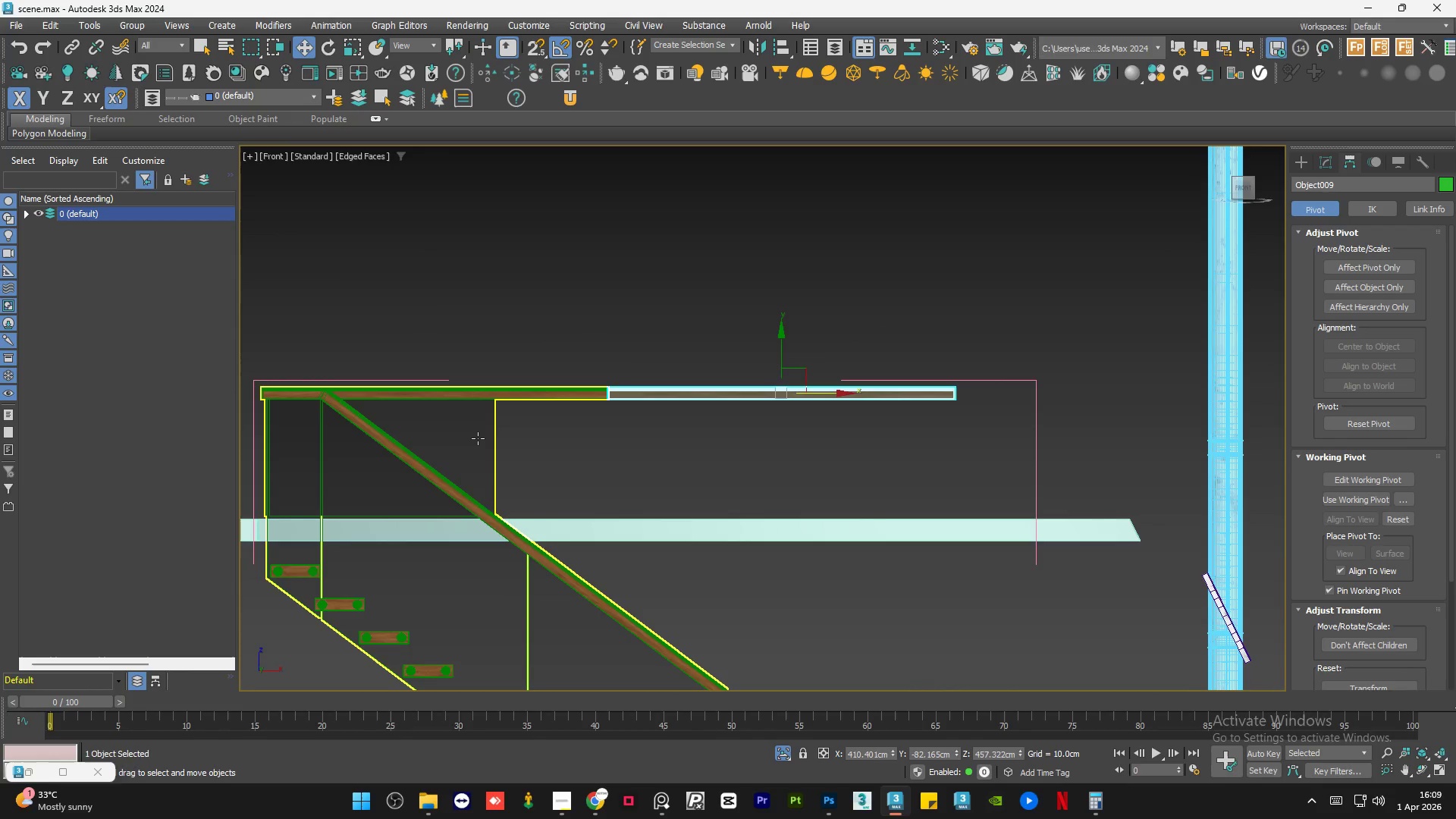 
left_click([478, 438])
 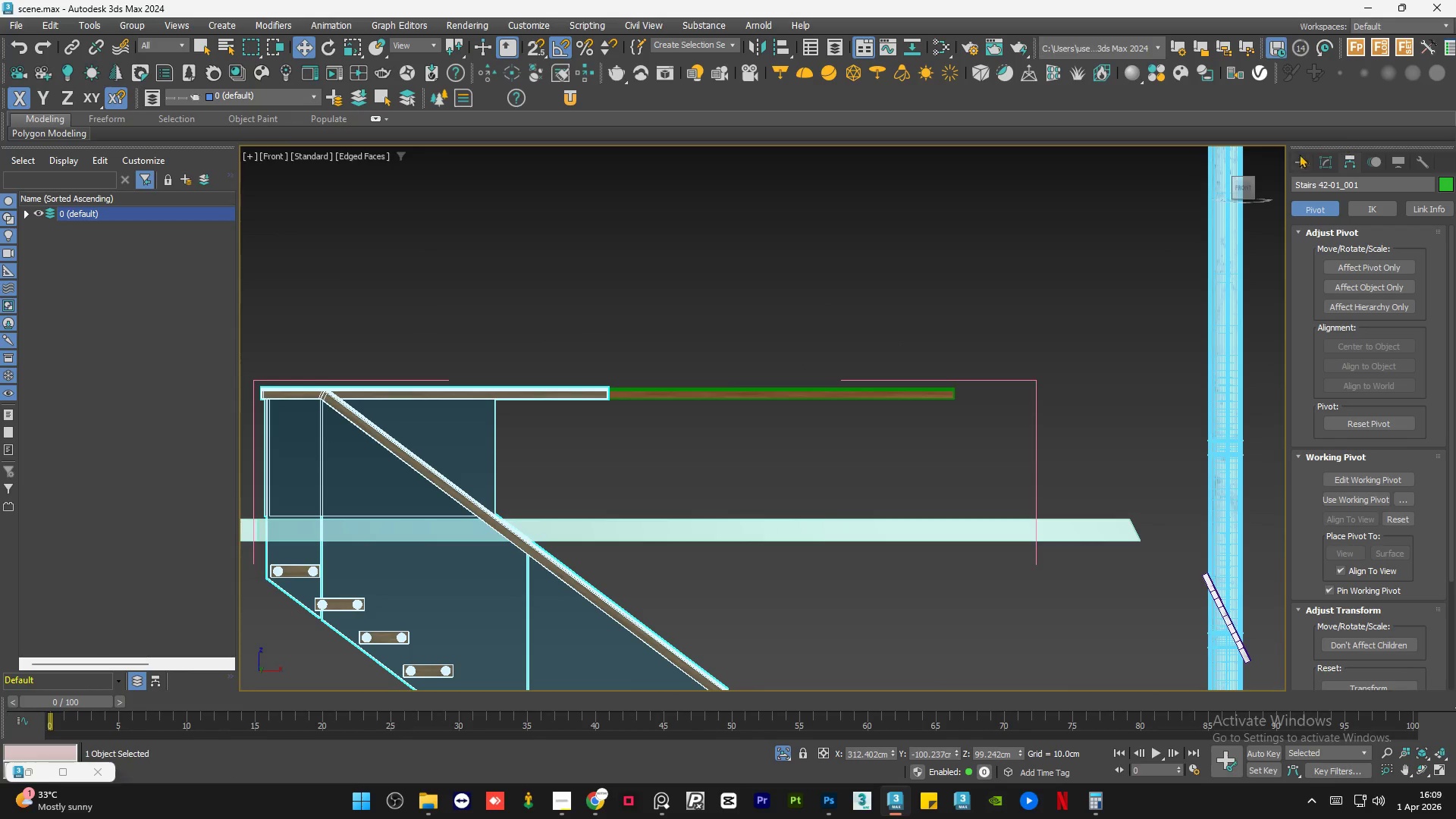 
left_click([1326, 162])
 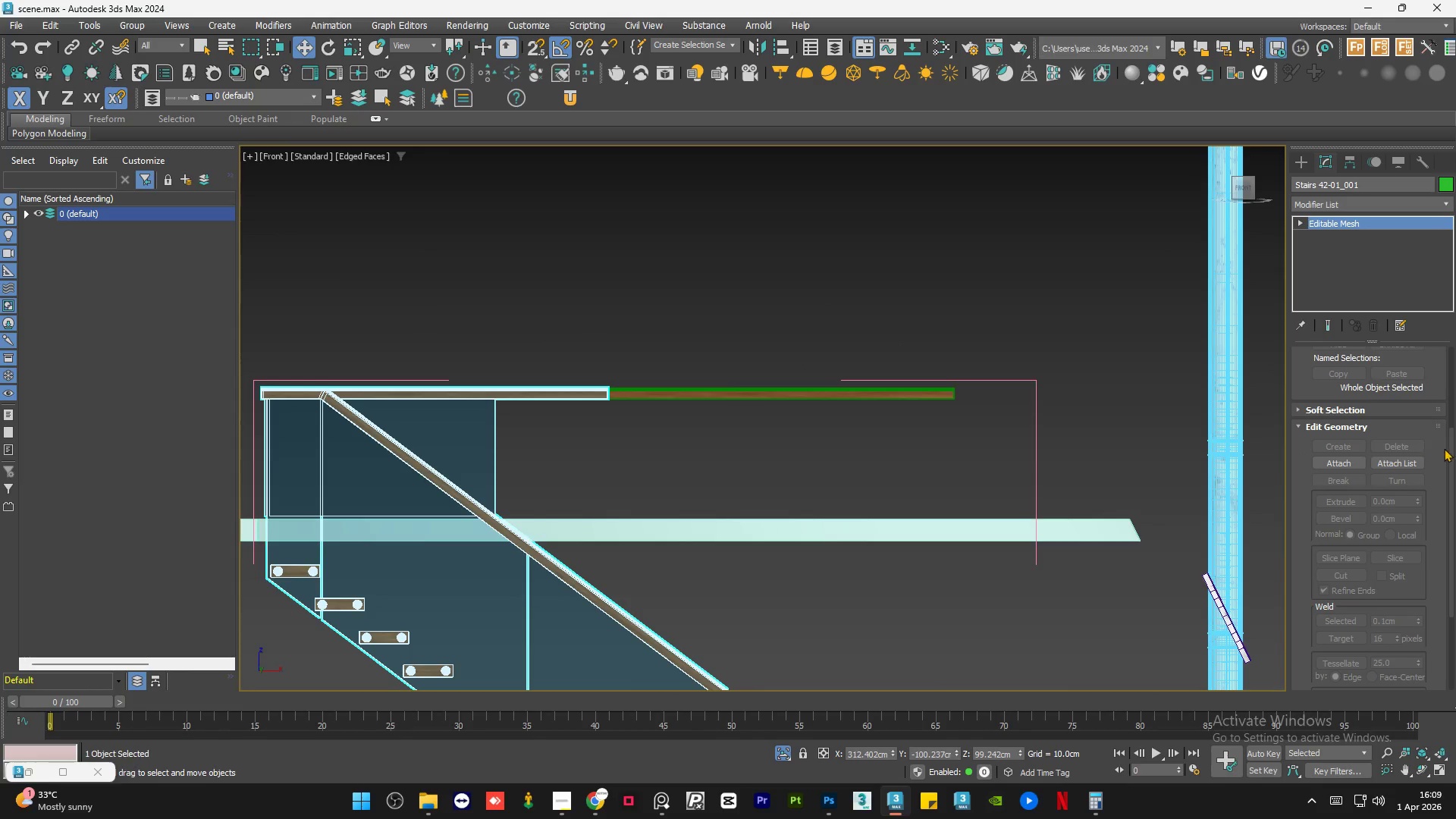 
left_click_drag(start_coordinate=[1449, 455], to_coordinate=[1449, 327])
 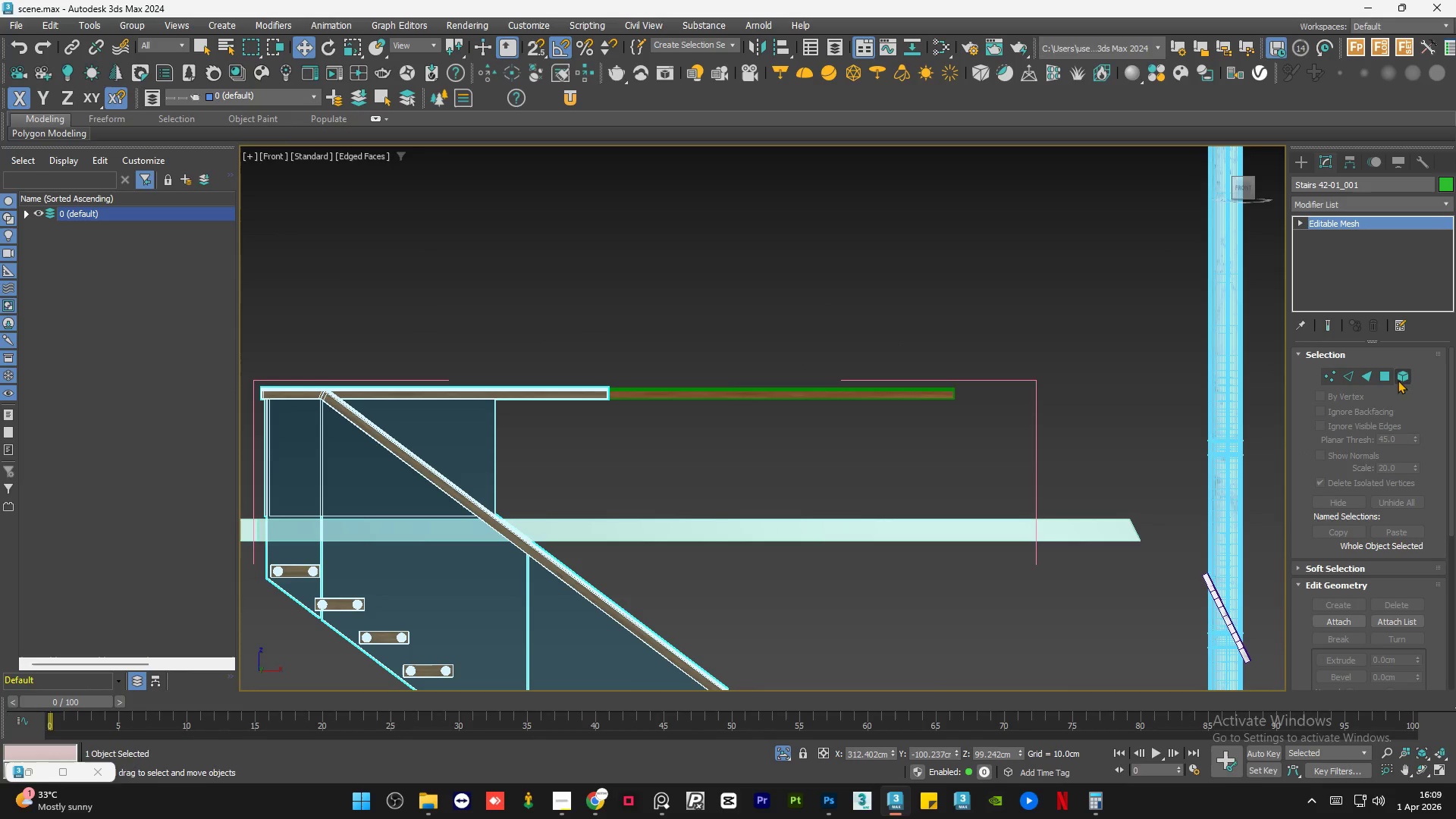 
left_click([1404, 373])
 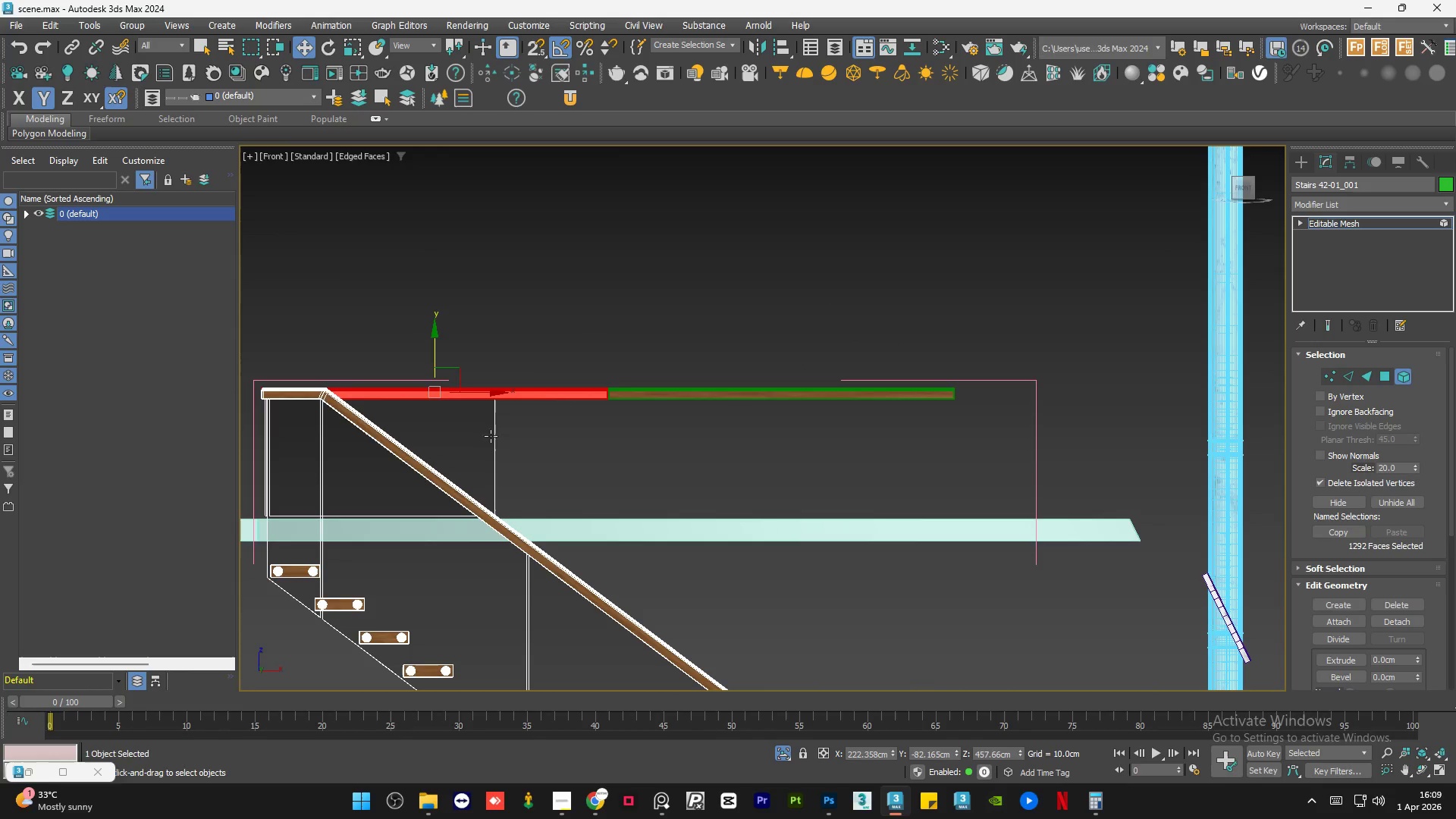 
left_click([478, 434])
 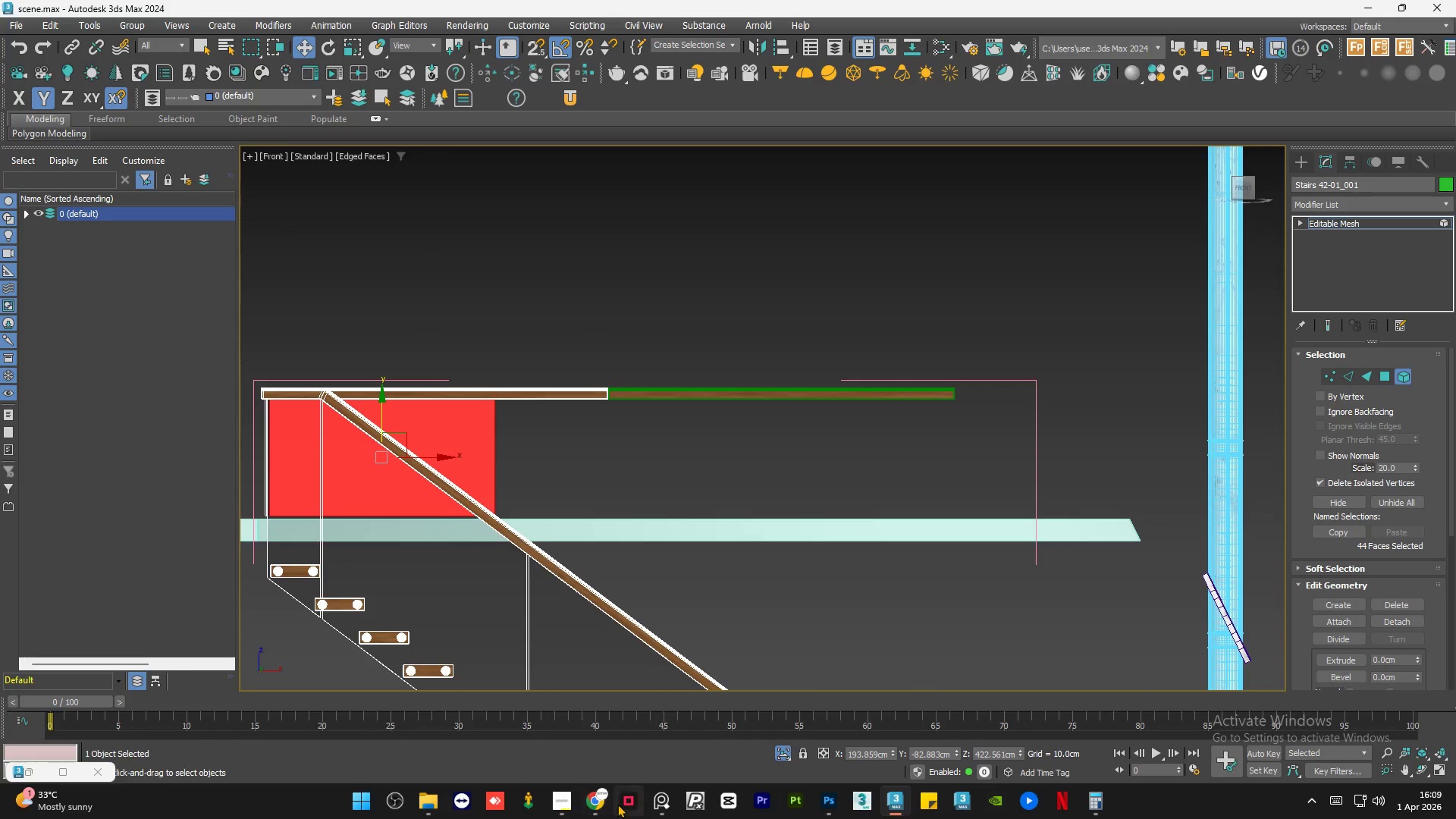 
left_click([589, 818])
 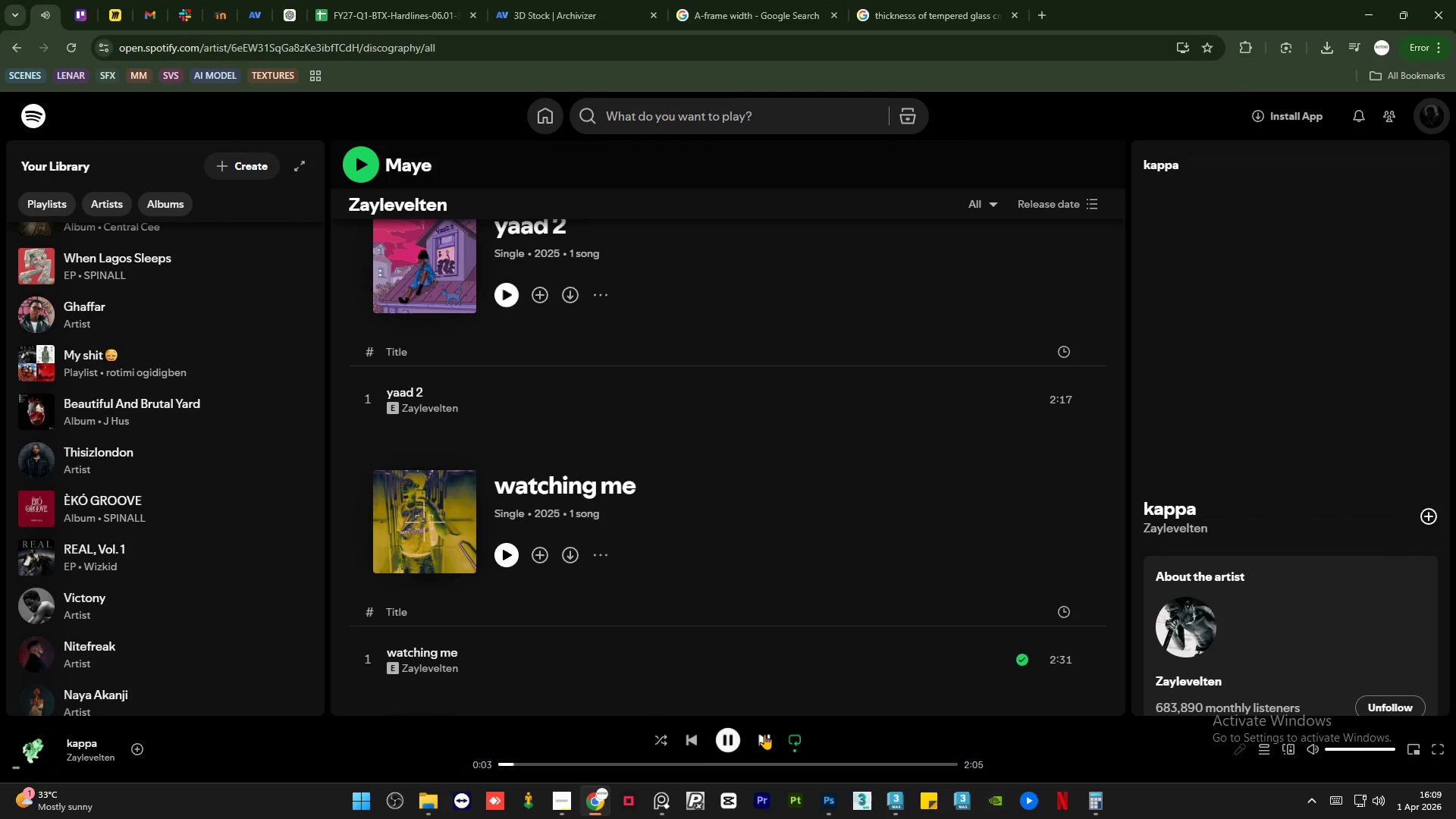 
left_click([764, 734])
 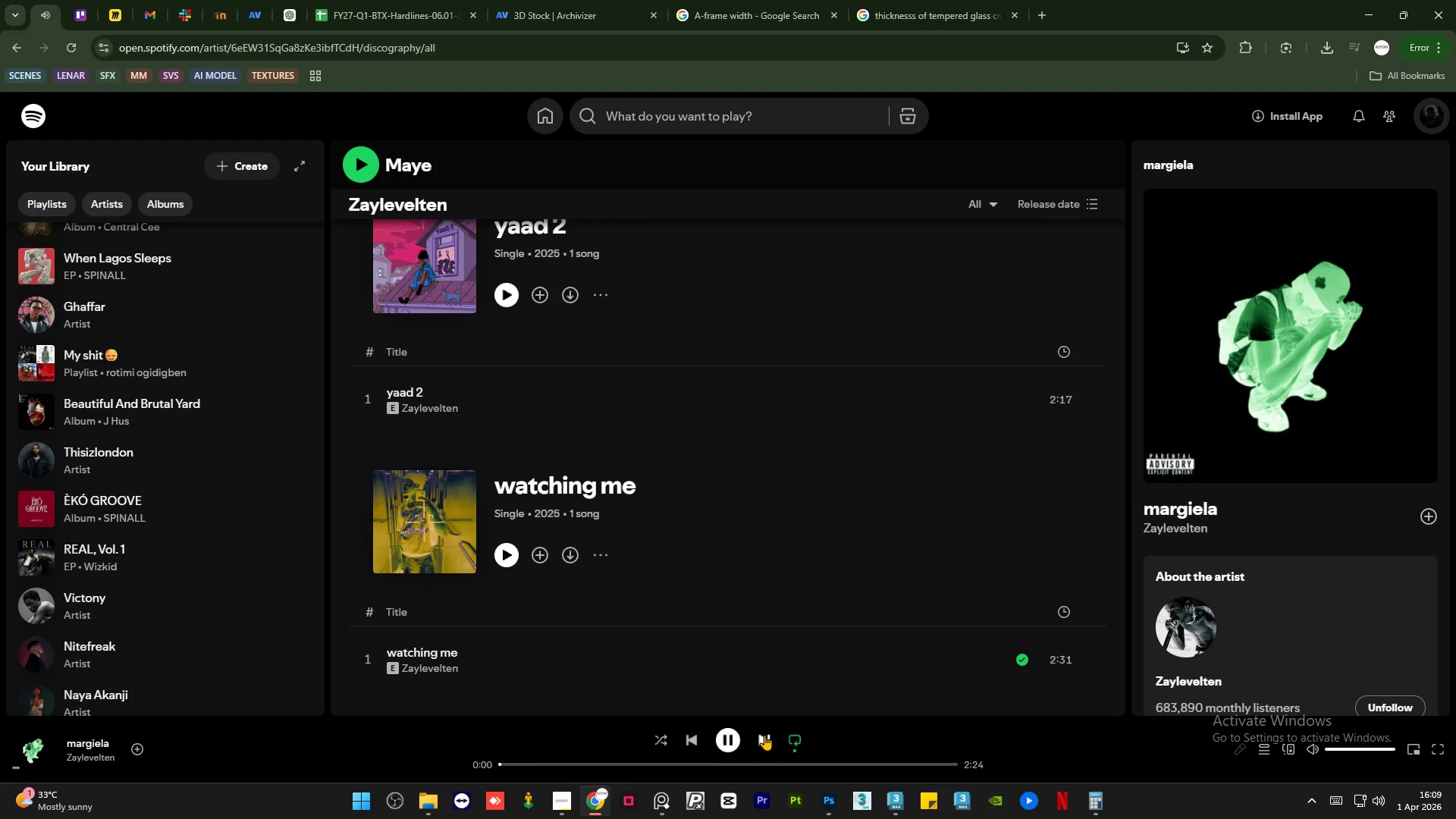 
left_click([764, 735])
 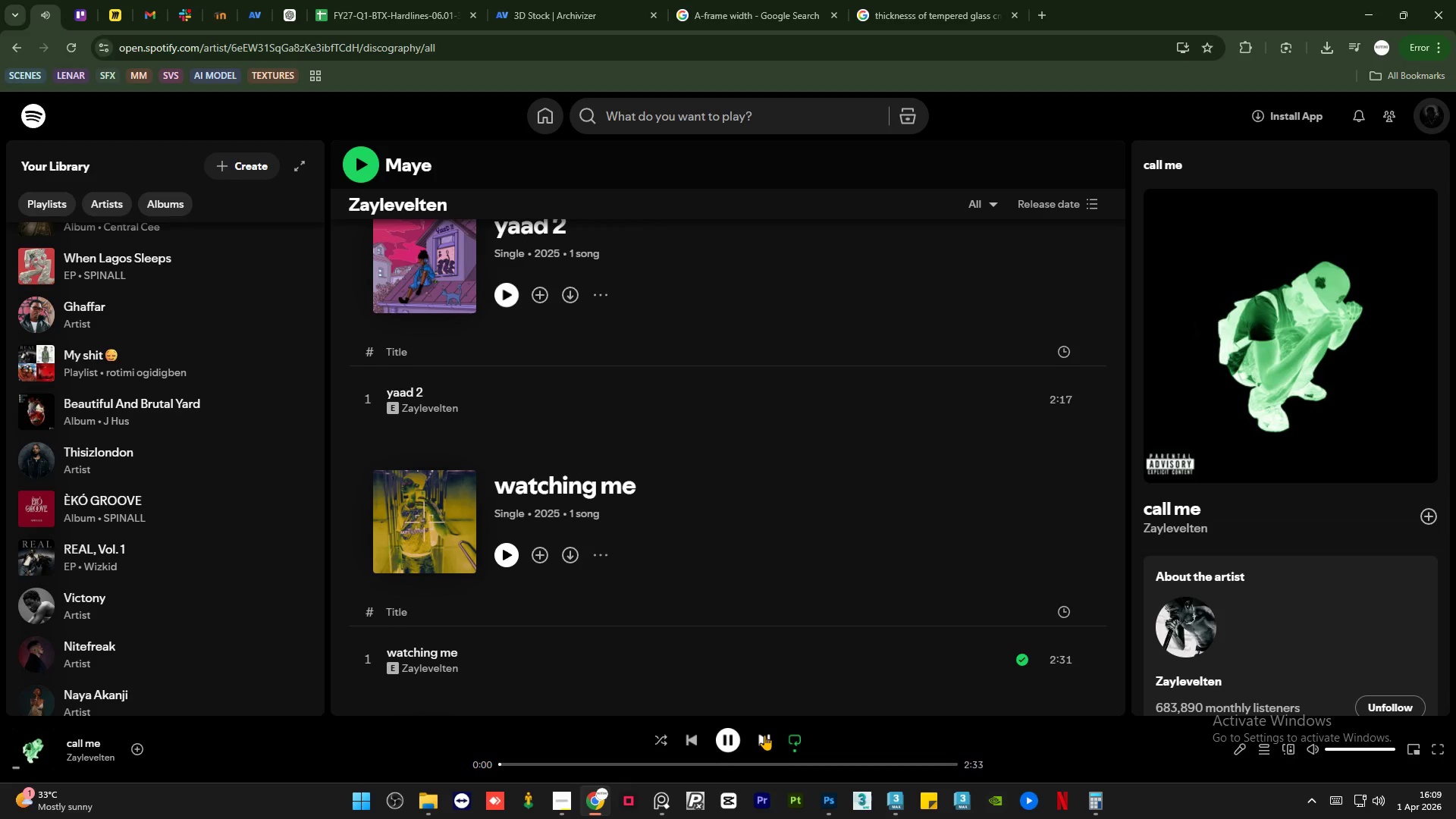 
left_click([764, 735])
 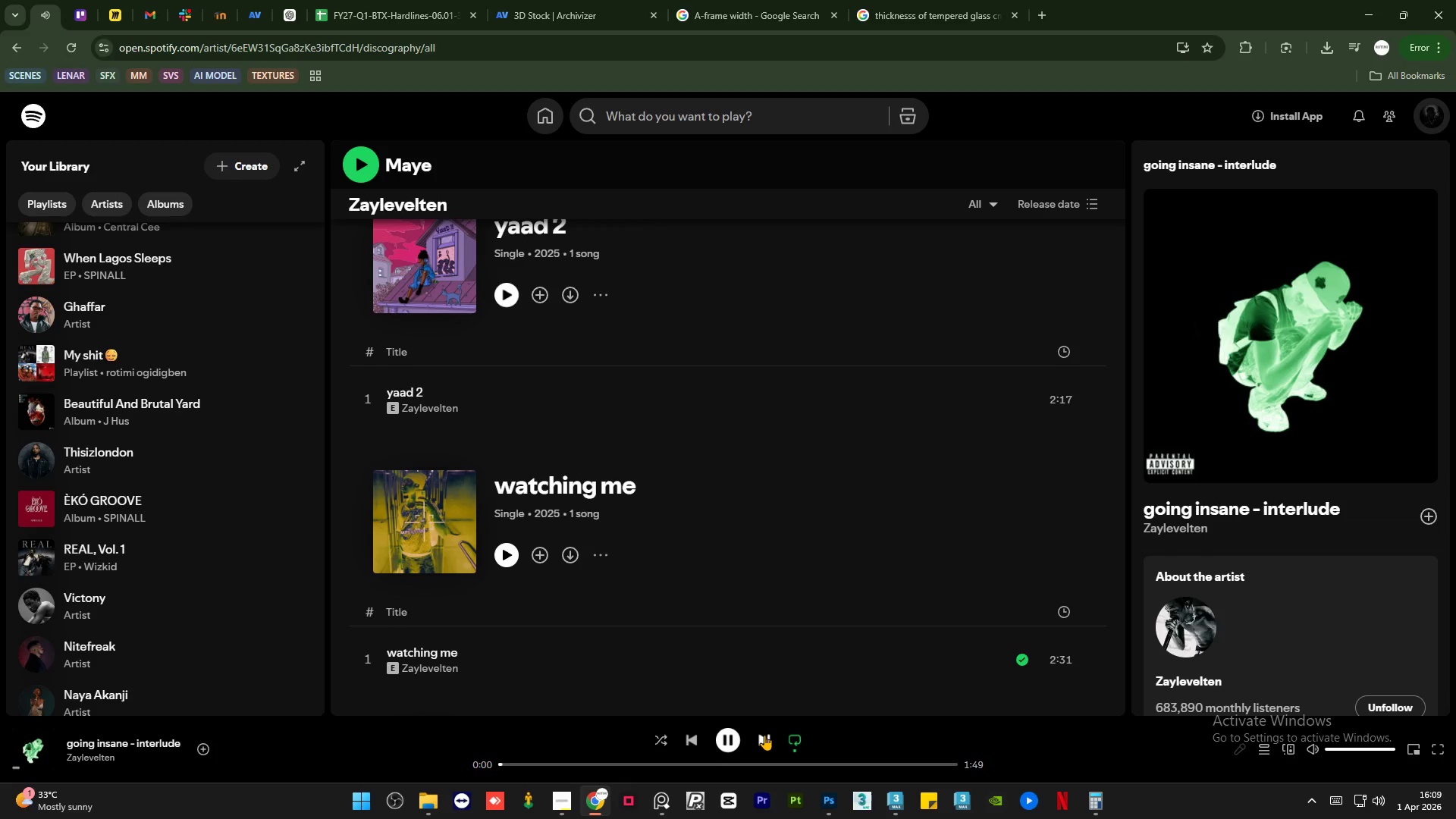 
left_click([764, 735])
 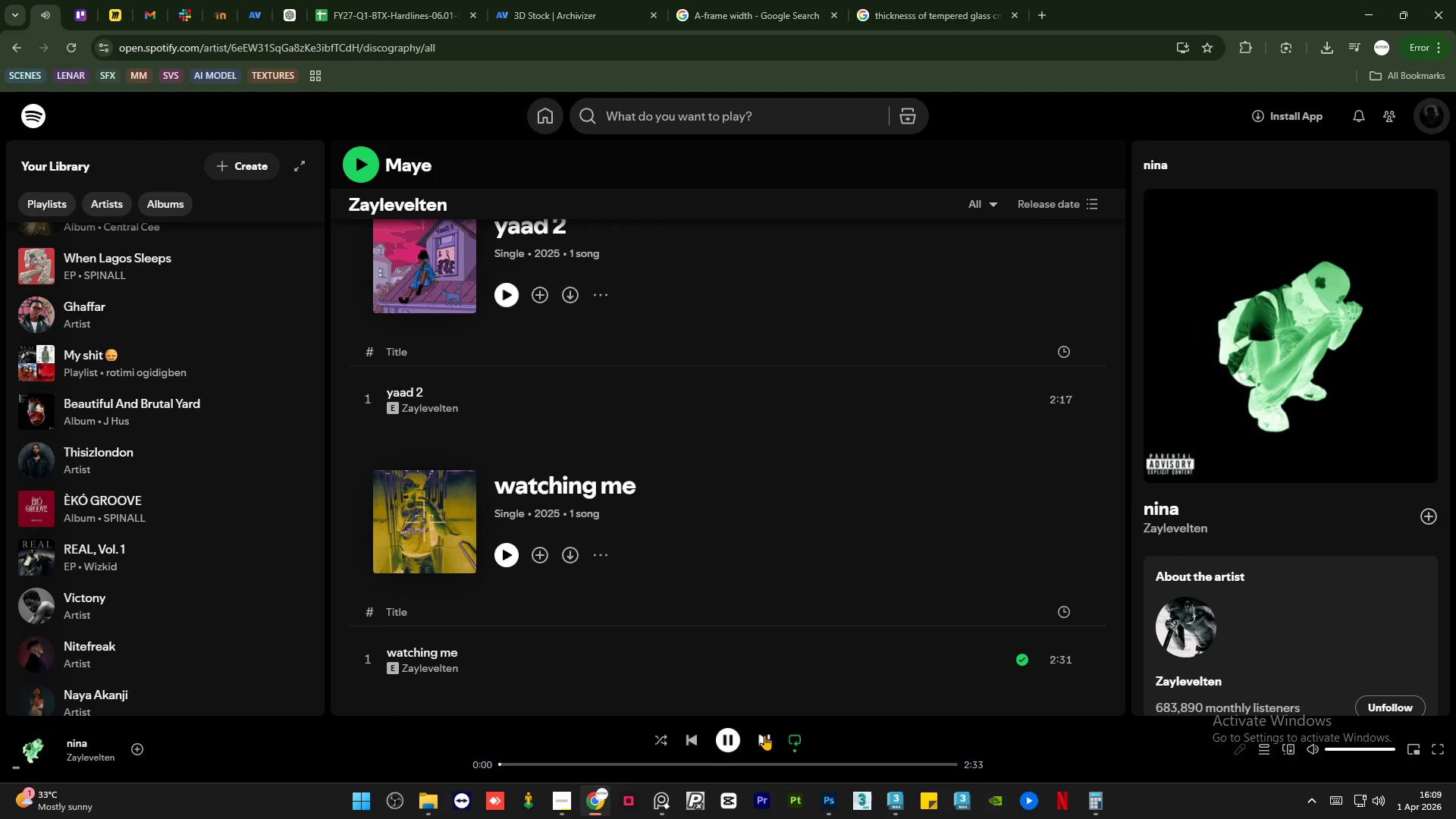 
left_click([764, 735])
 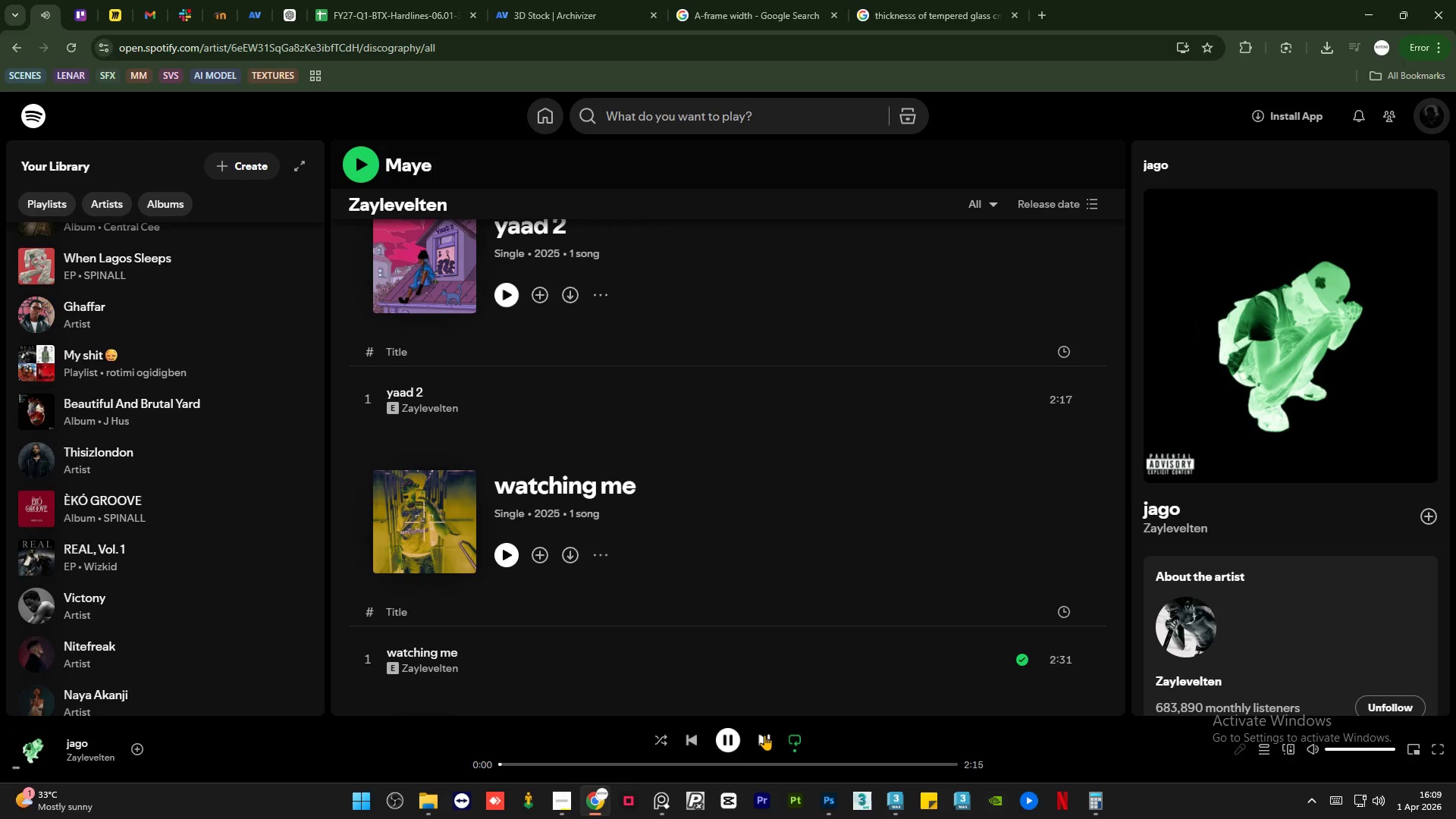 
left_click([764, 735])
 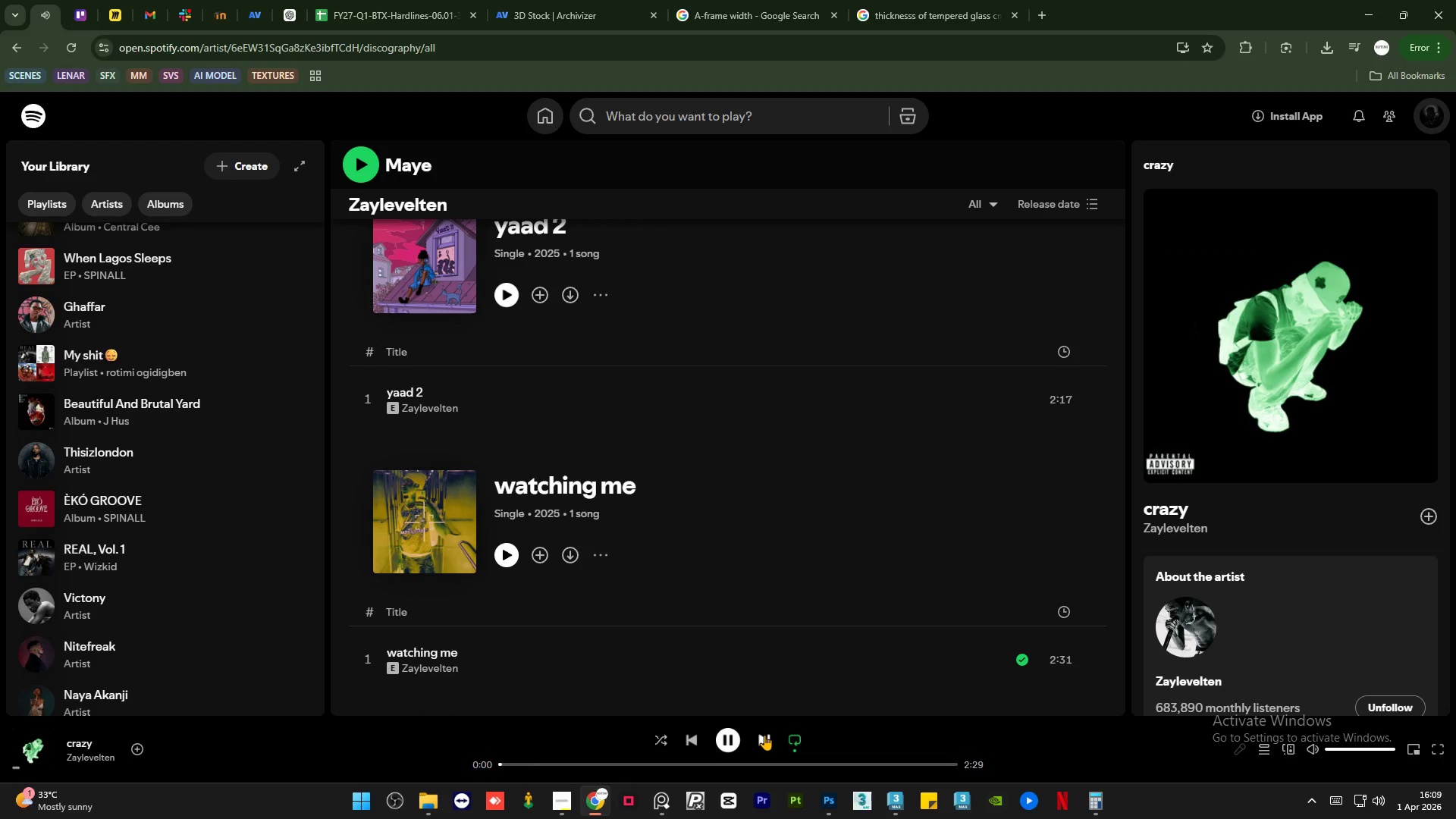 
left_click([764, 735])
 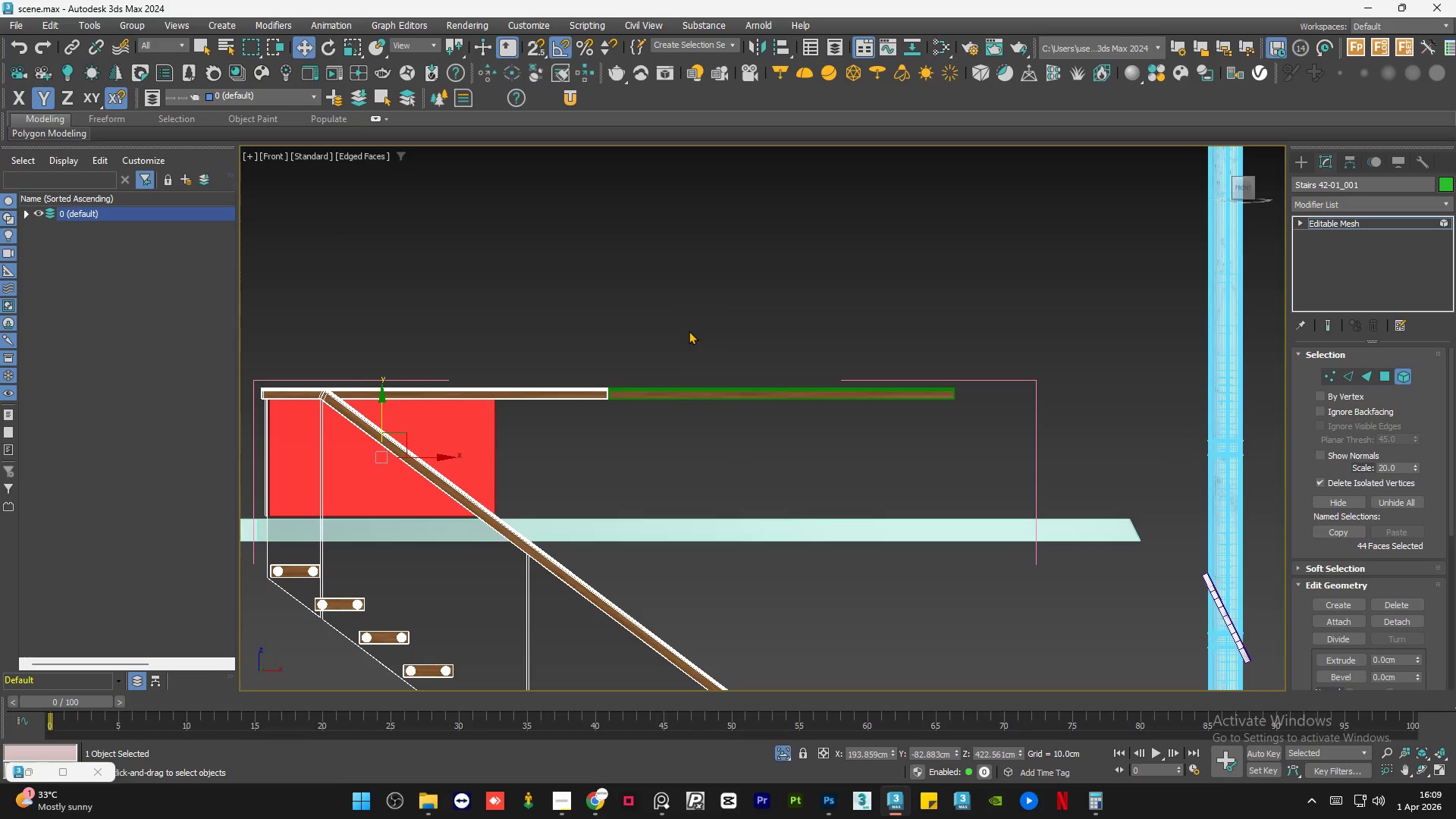 
wait(5.53)
 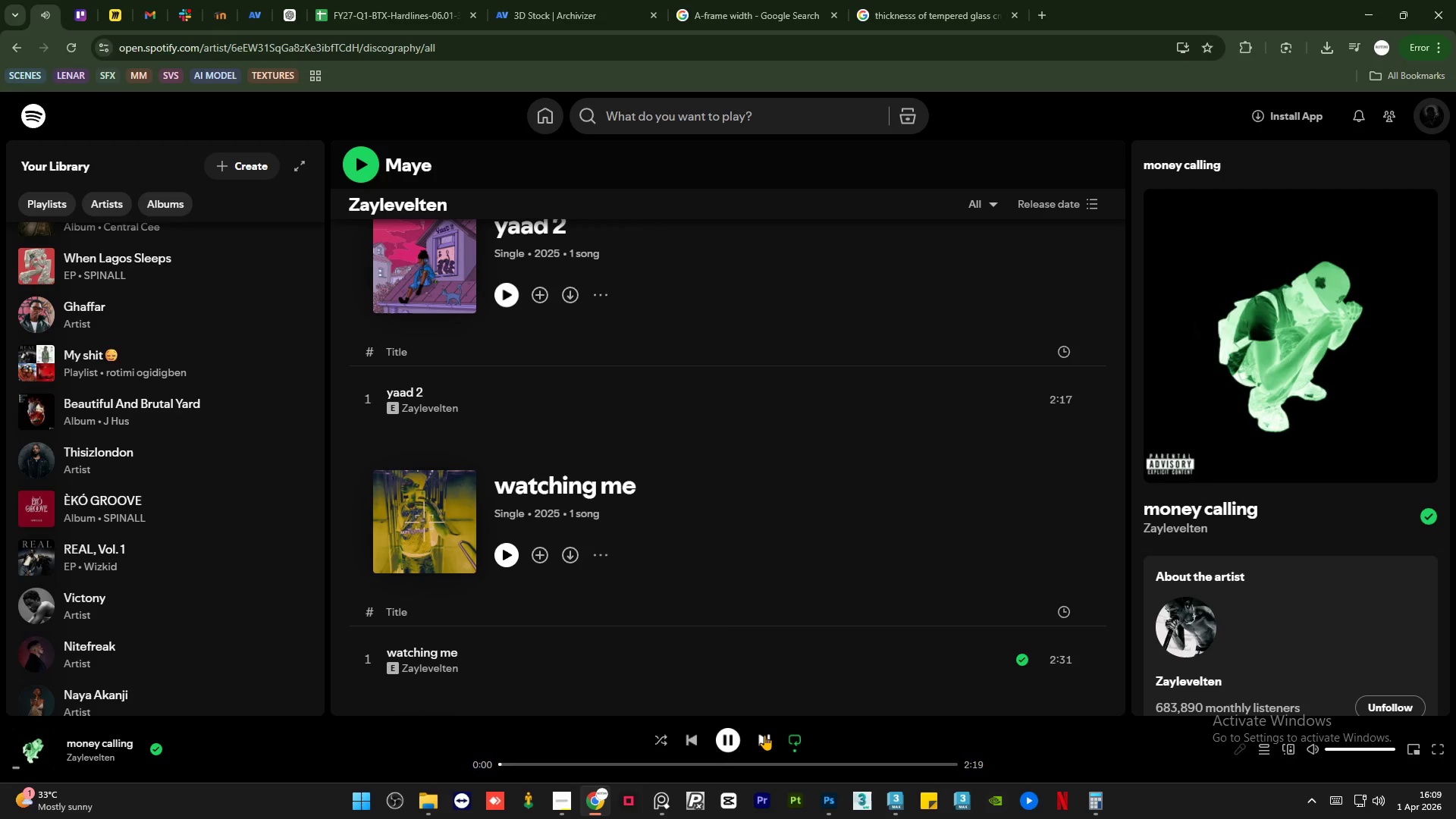 
left_click_drag(start_coordinate=[1449, 474], to_coordinate=[1454, 496])
 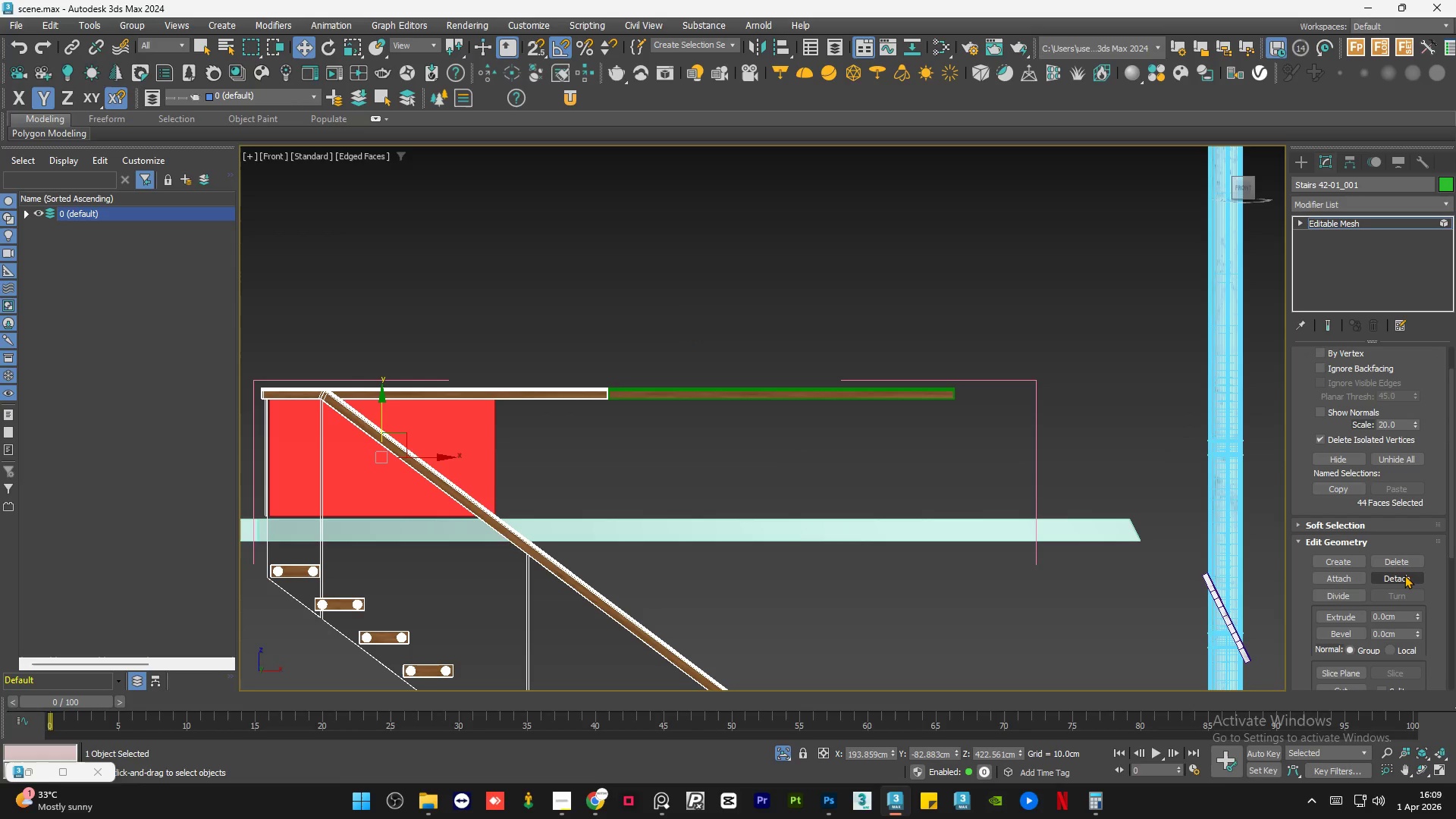 
left_click([1401, 579])
 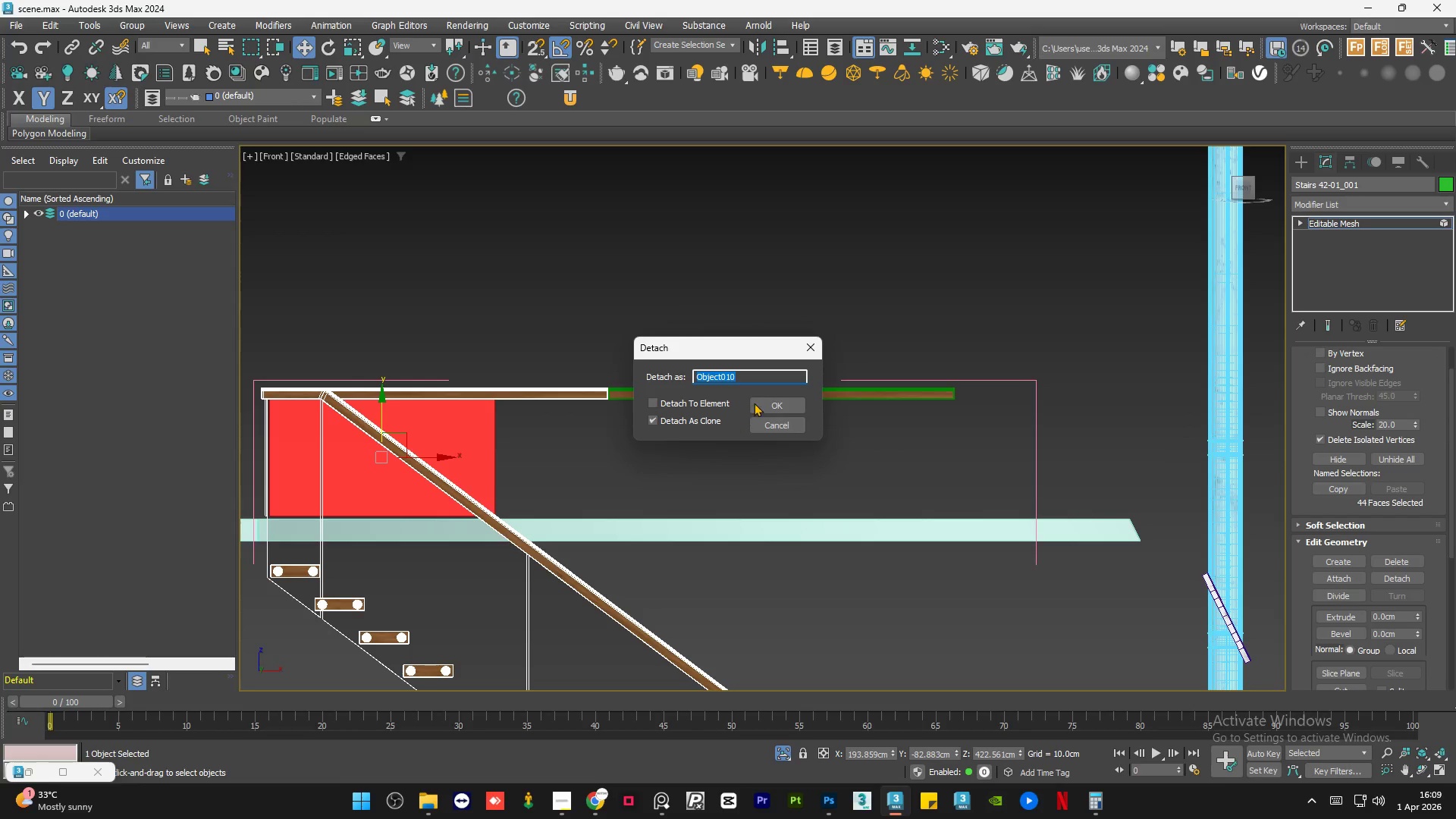 
left_click([759, 400])
 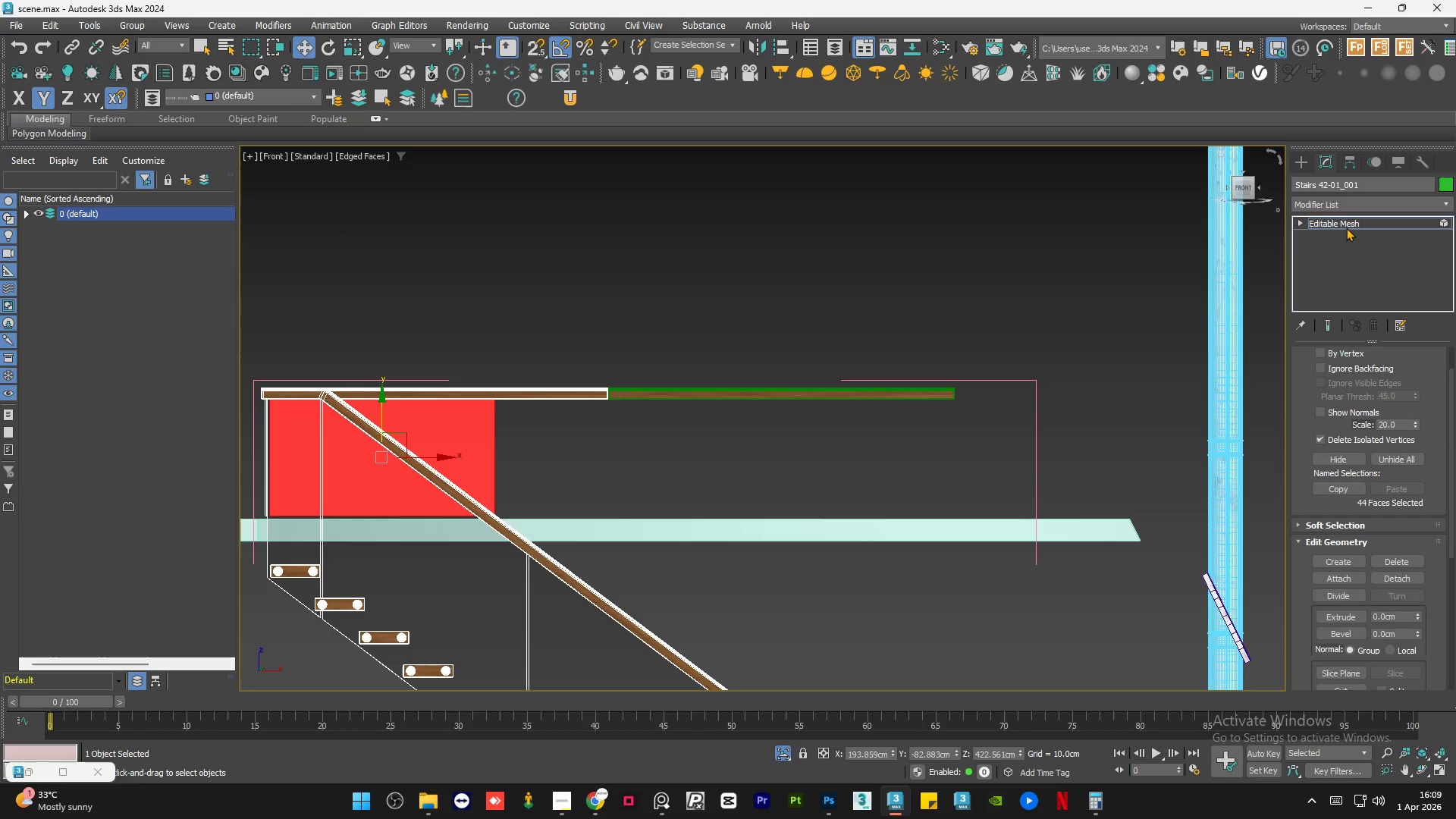 
left_click([1348, 224])
 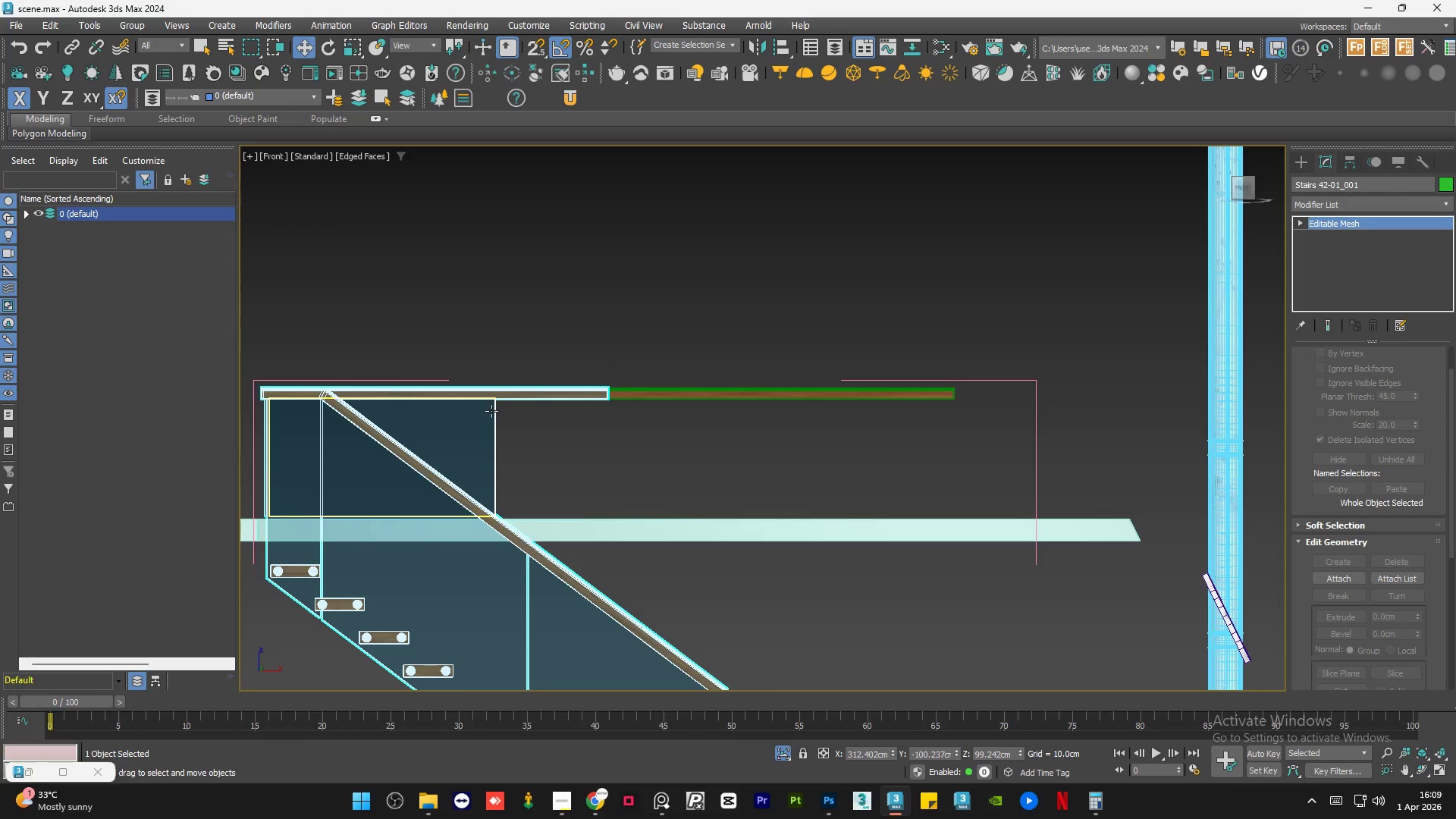 
left_click([493, 413])
 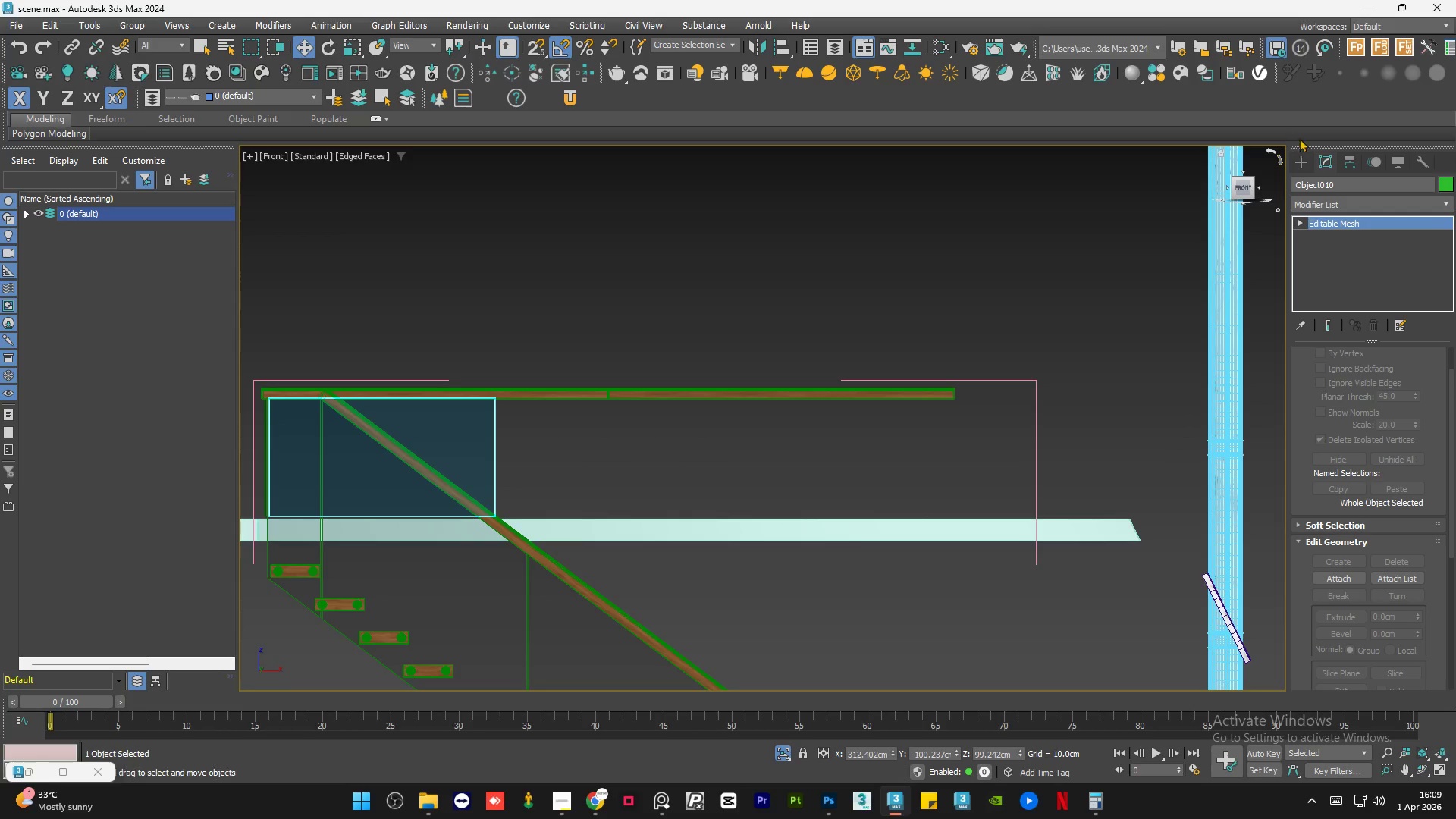 
left_click([1352, 162])
 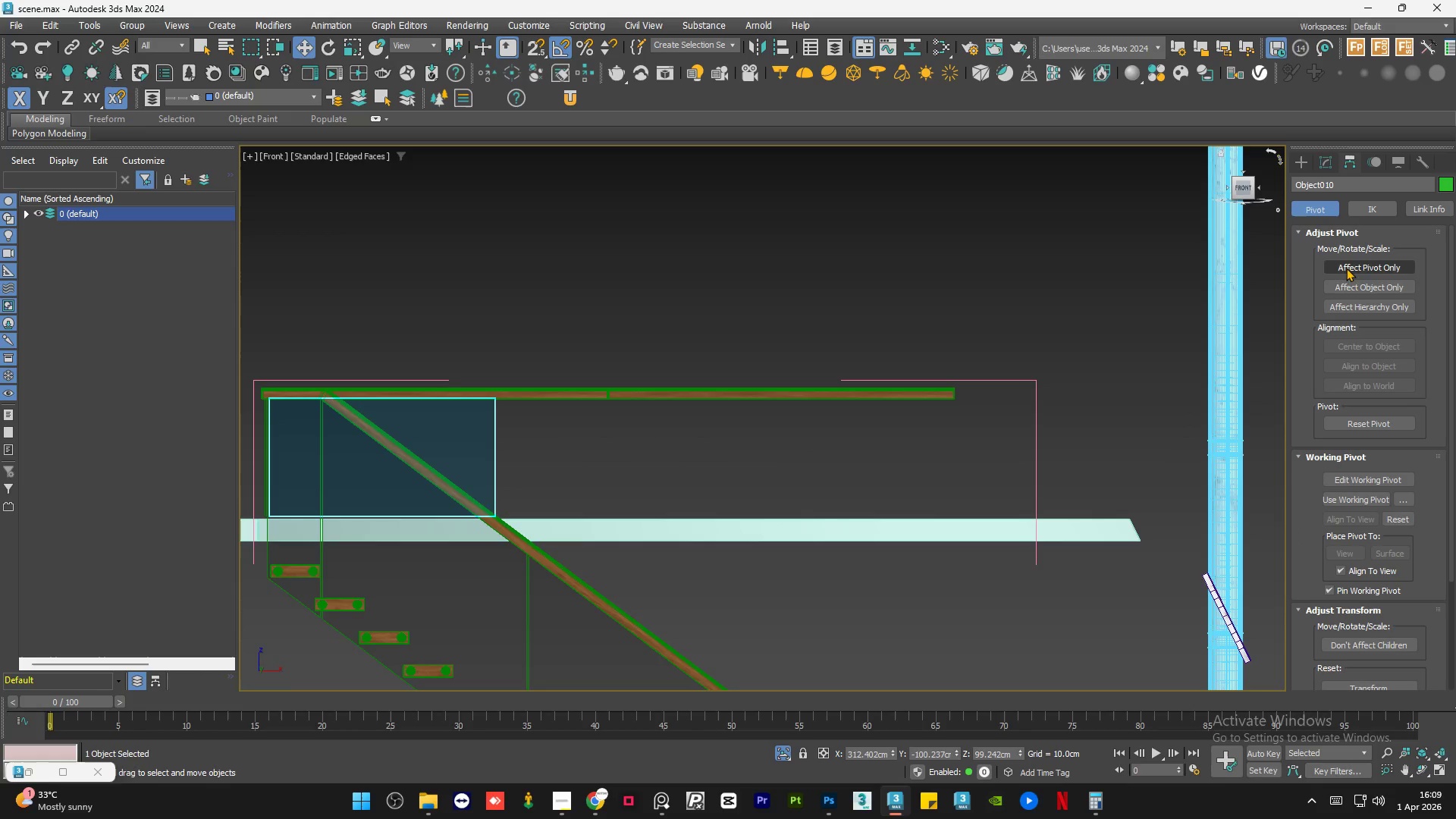 
left_click([1348, 263])
 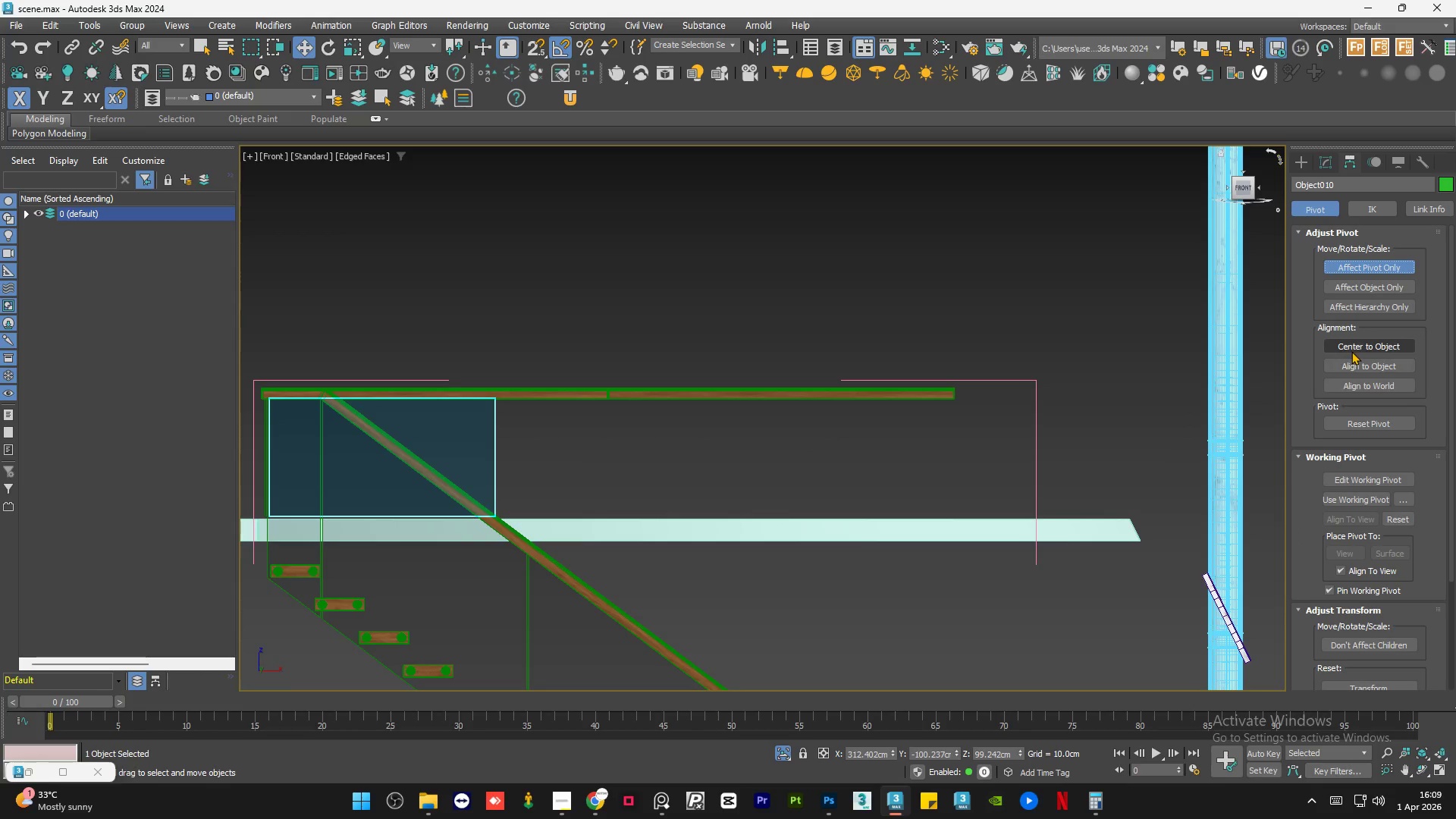 
left_click([1354, 346])
 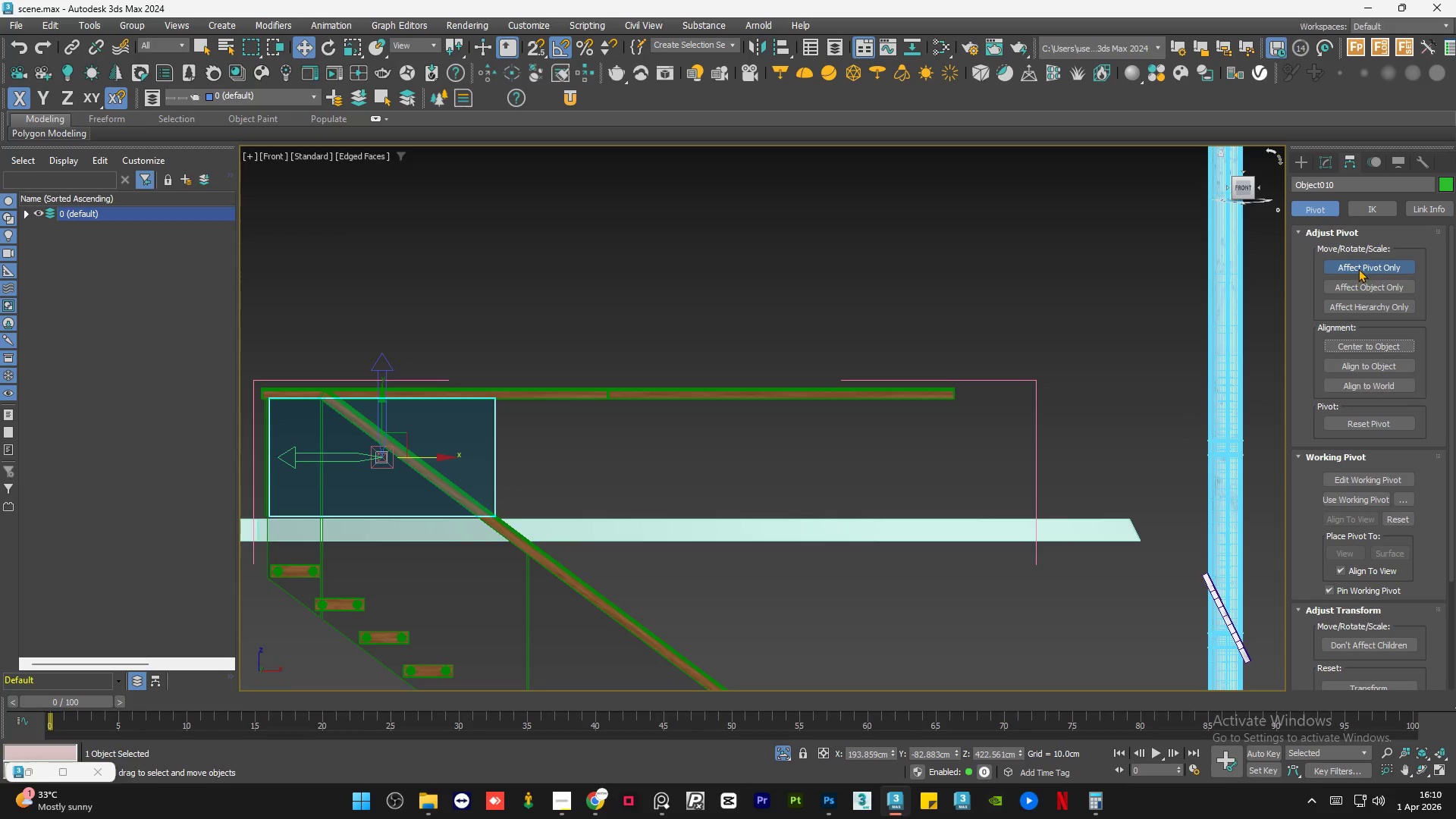 
left_click([1358, 268])
 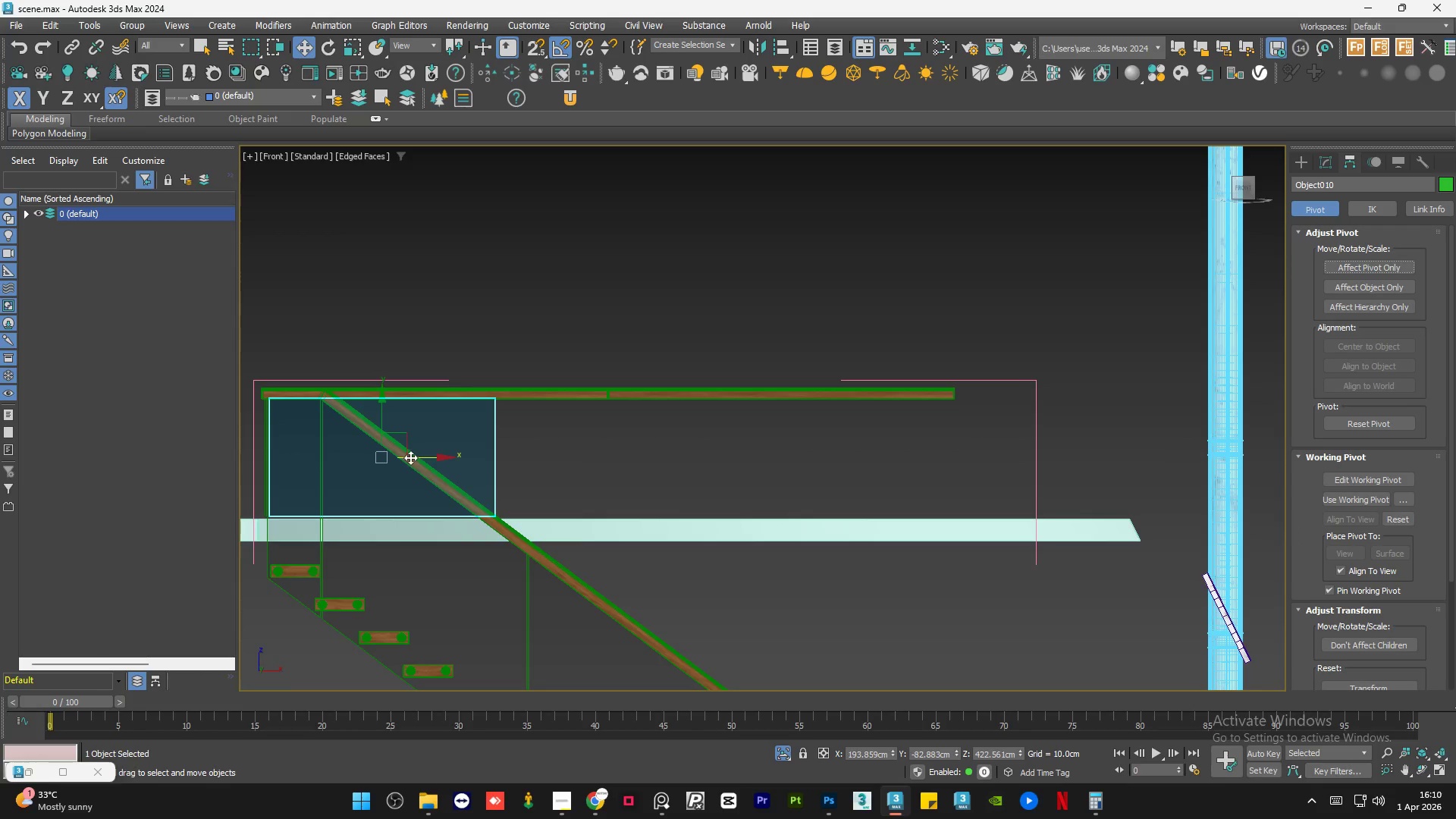 
left_click_drag(start_coordinate=[410, 457], to_coordinate=[639, 454])
 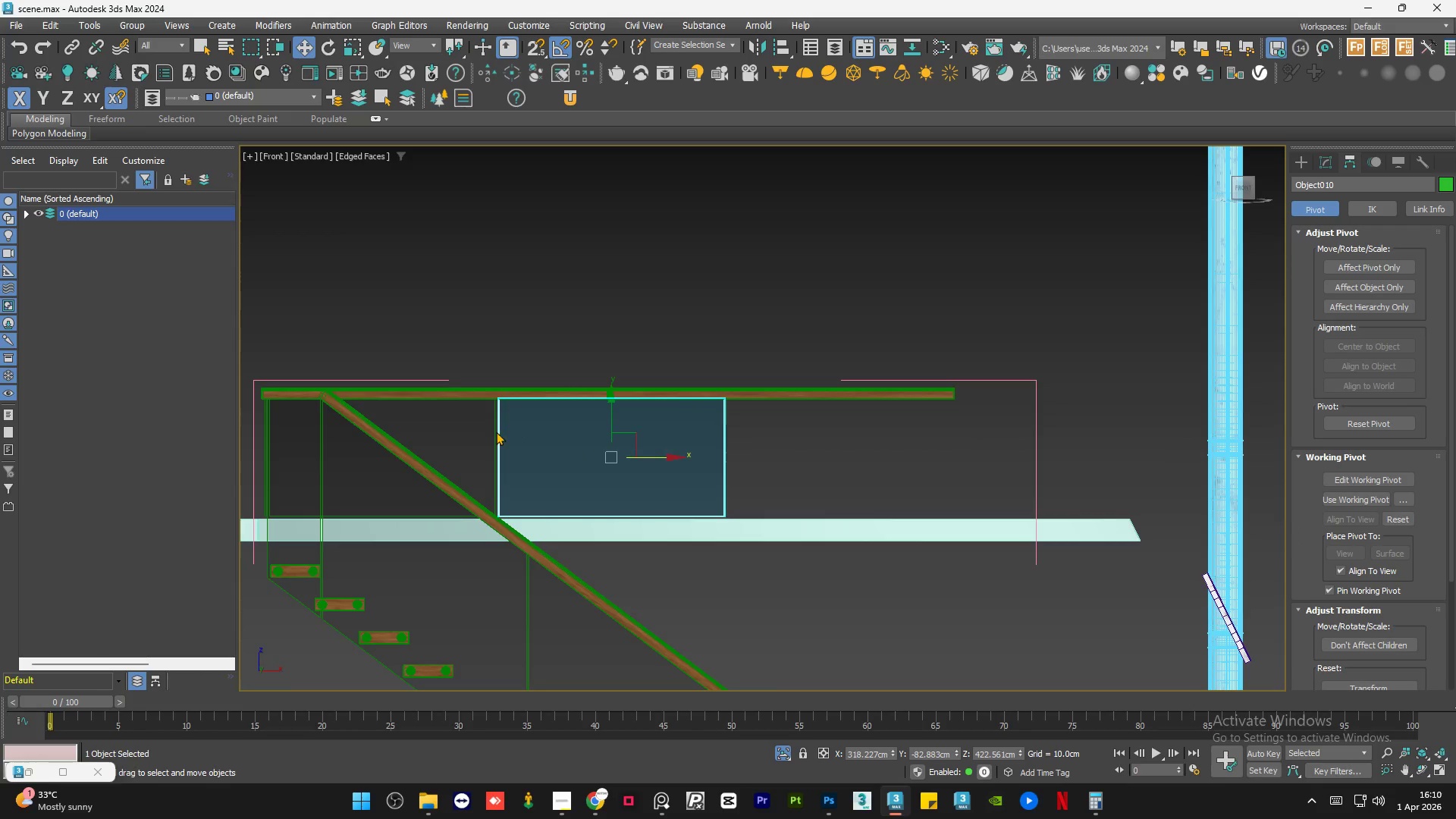 
left_click_drag(start_coordinate=[450, 379], to_coordinate=[431, 375])
 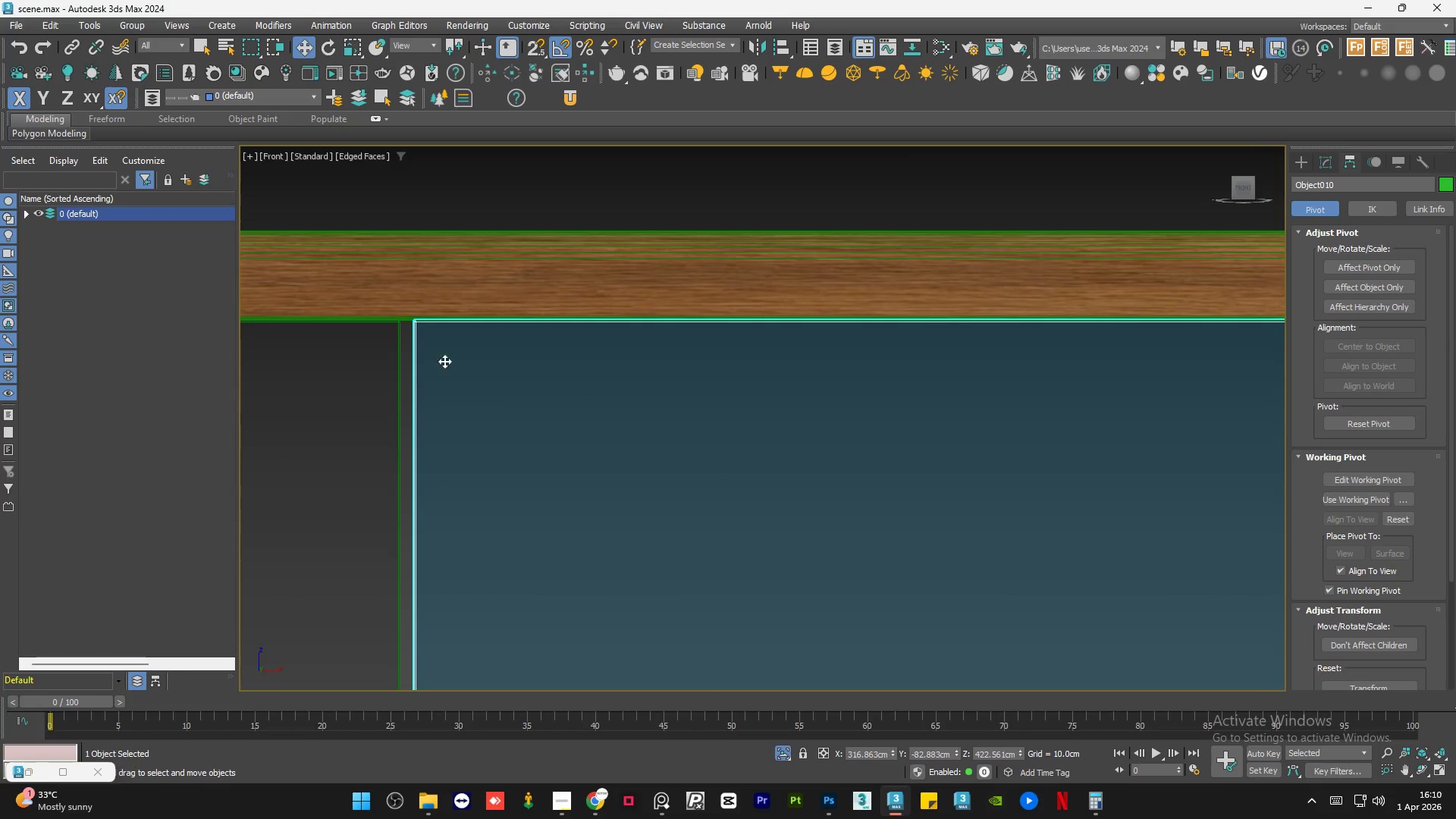 
scroll: coordinate [497, 409], scroll_direction: up, amount: 6.0
 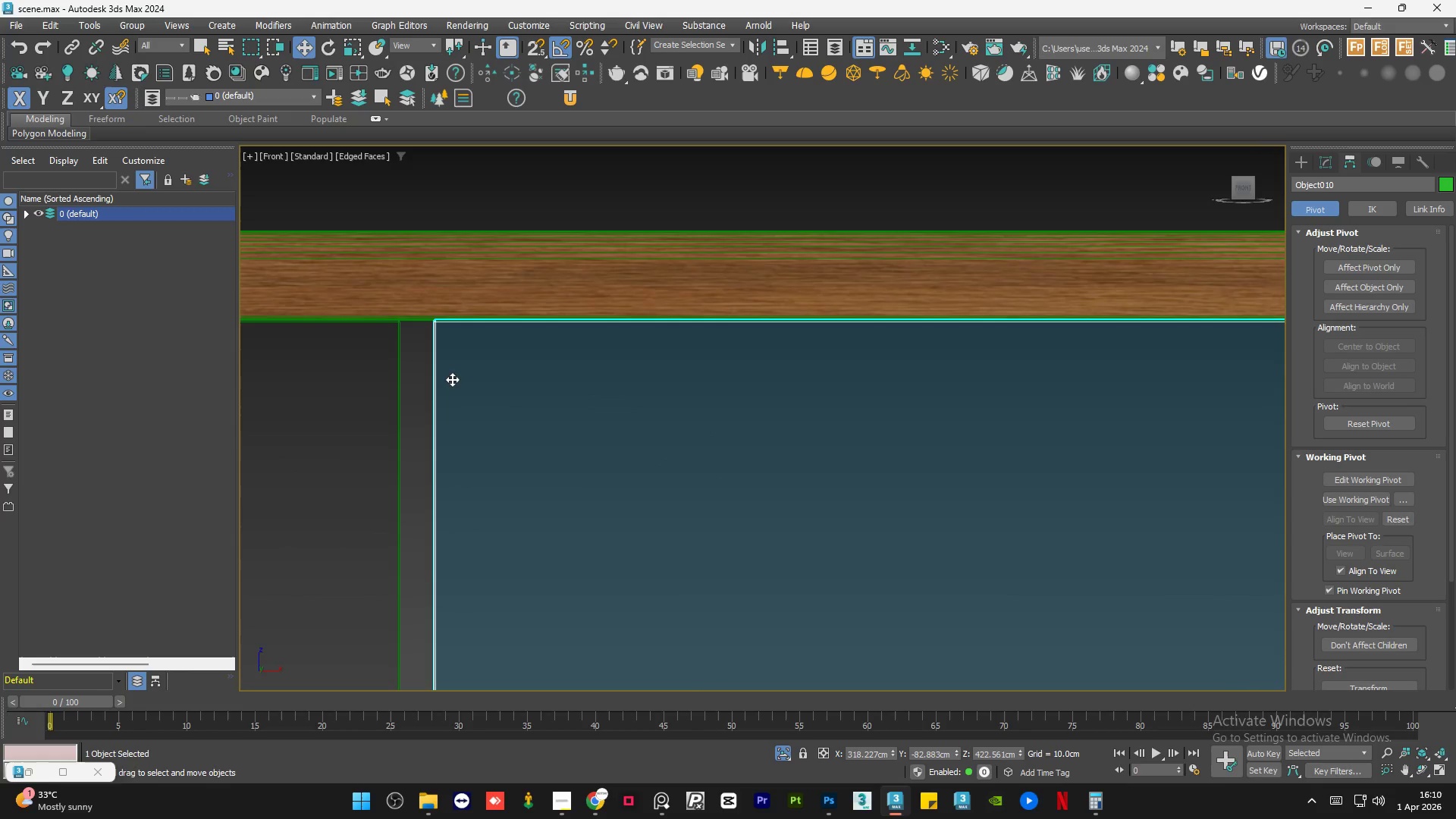 
scroll: coordinate [454, 347], scroll_direction: down, amount: 5.0
 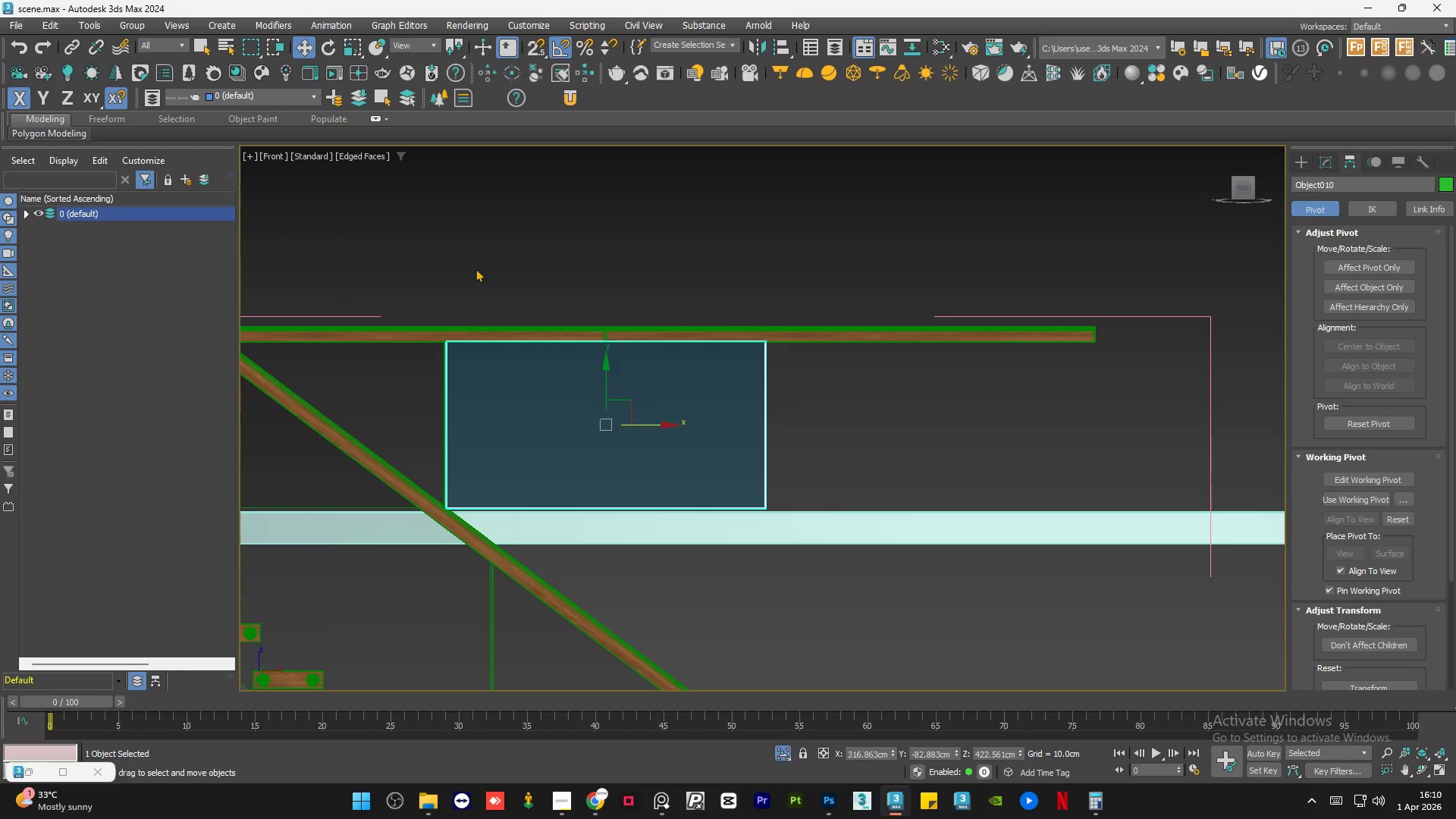 
left_click([475, 254])
 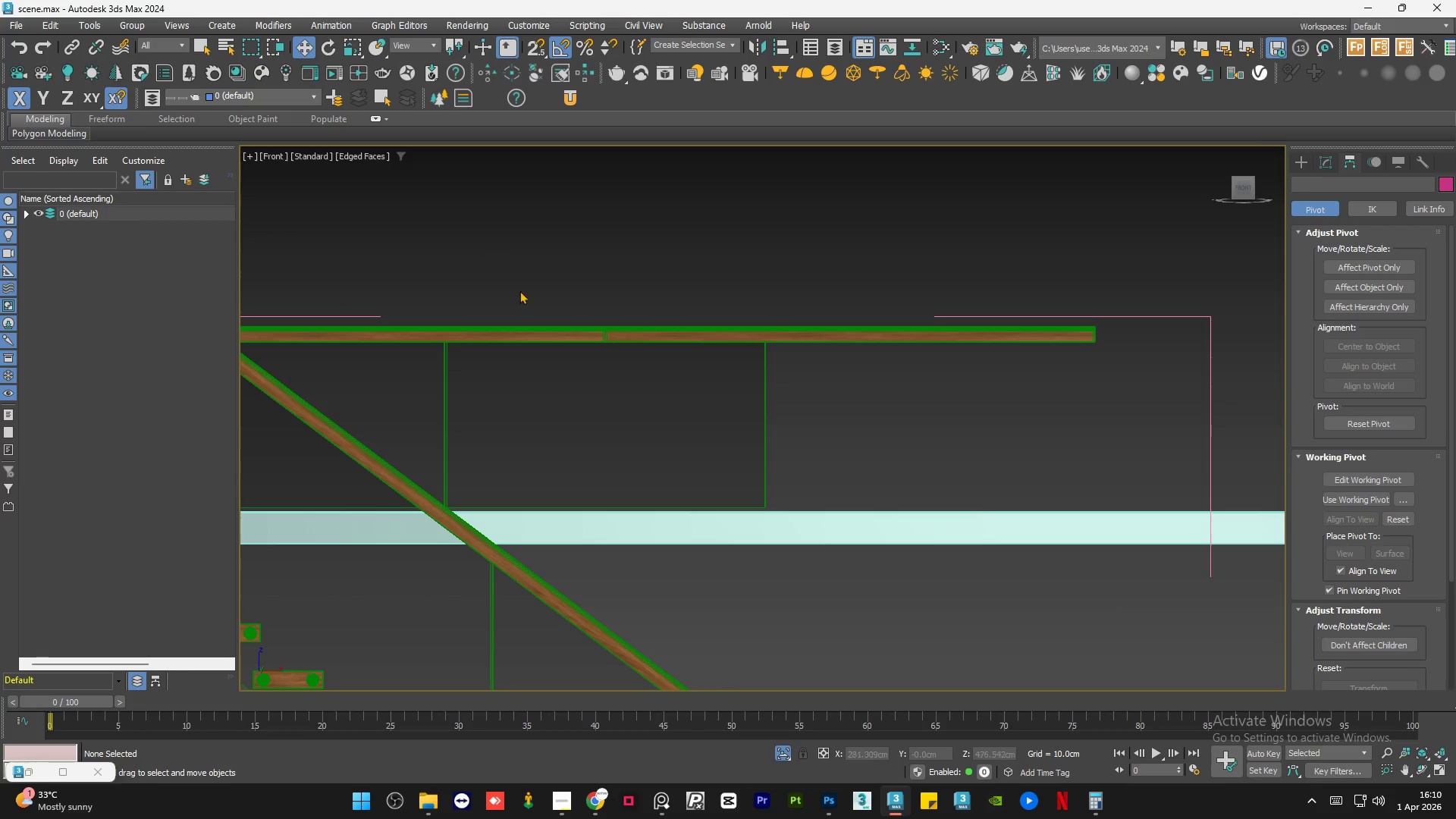 
left_click([573, 406])
 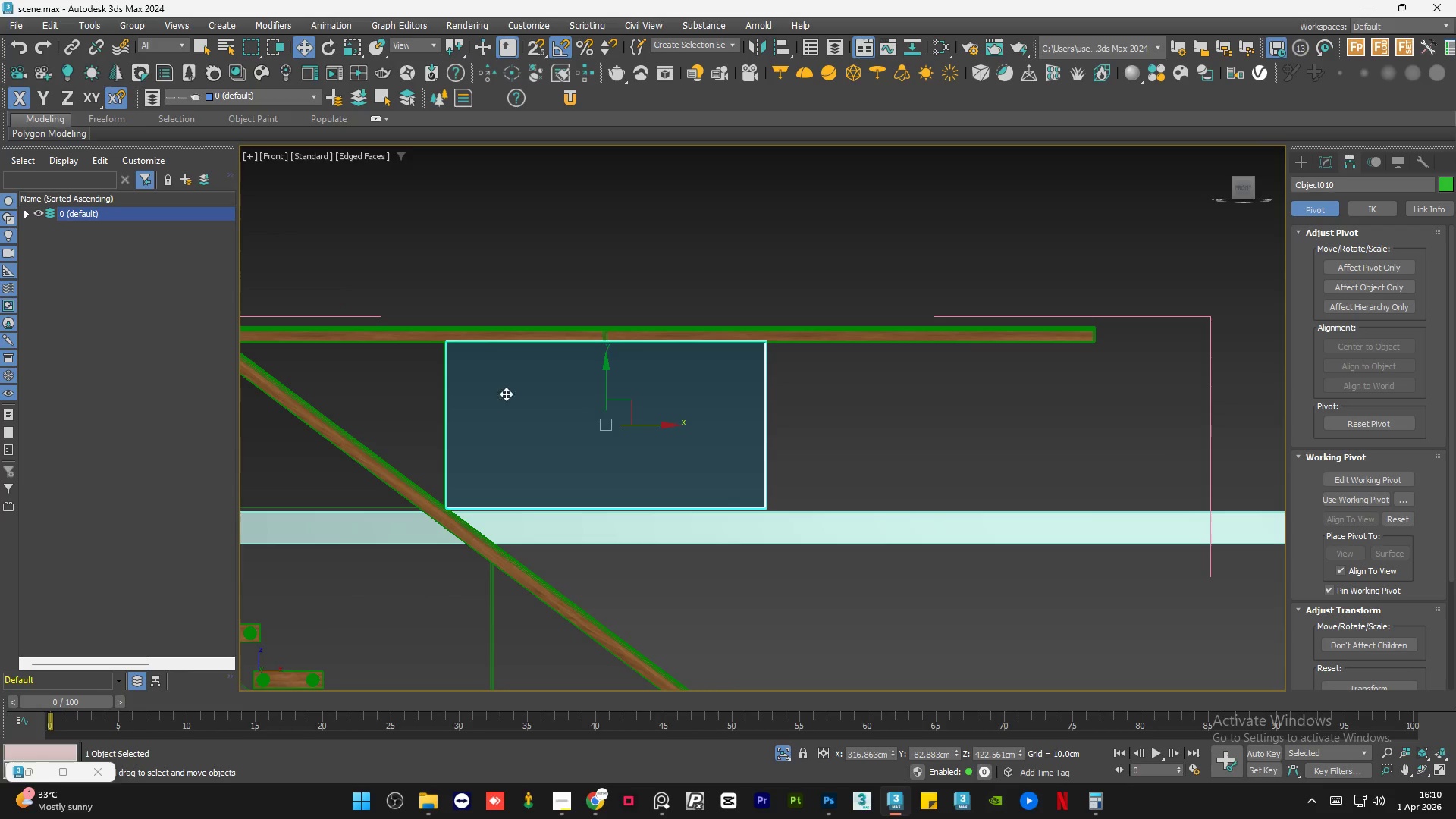 
scroll: coordinate [463, 400], scroll_direction: down, amount: 1.0
 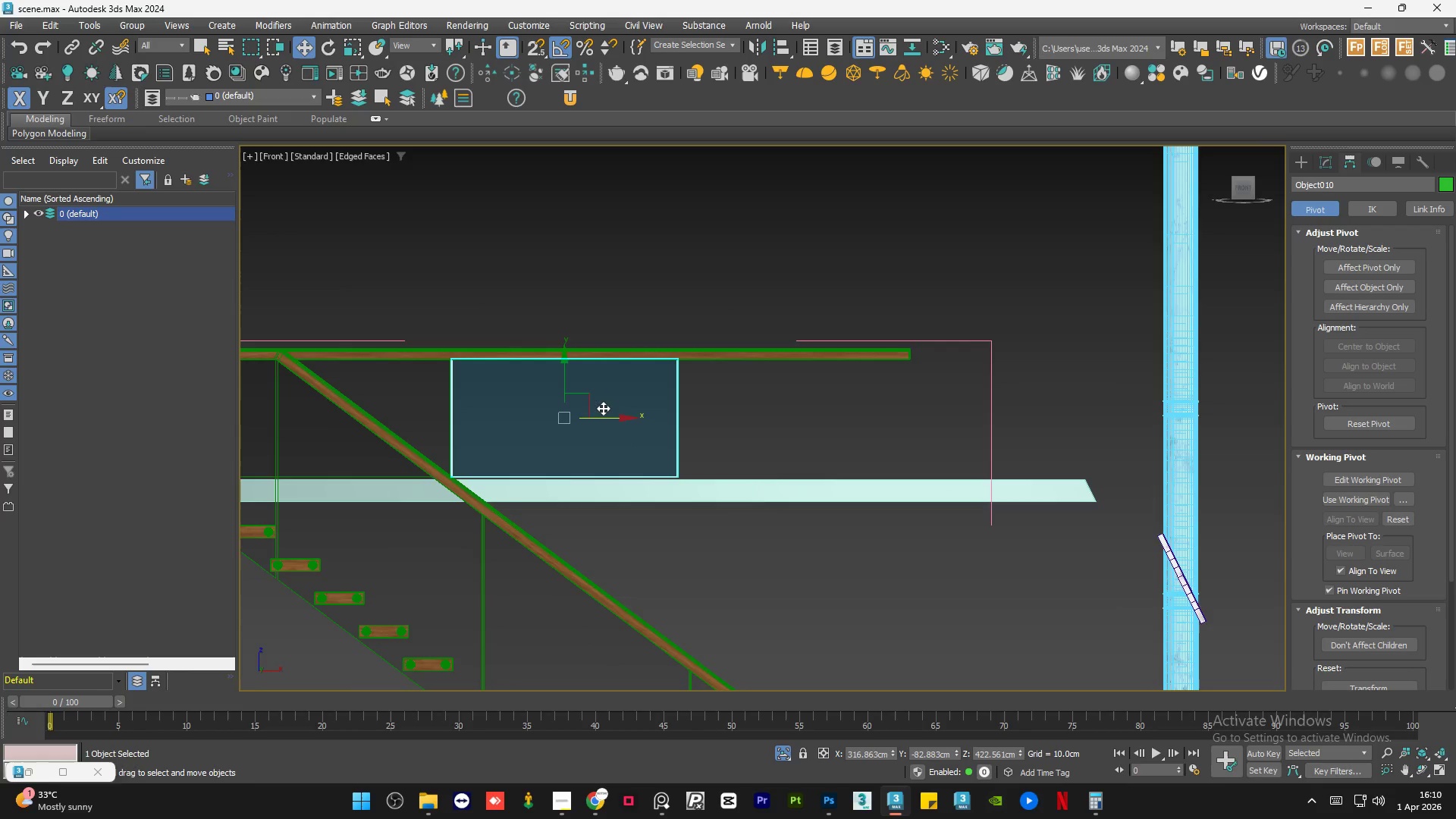 
hold_key(key=ShiftLeft, duration=1.5)
left_click_drag(start_coordinate=[604, 416], to_coordinate=[831, 420])
 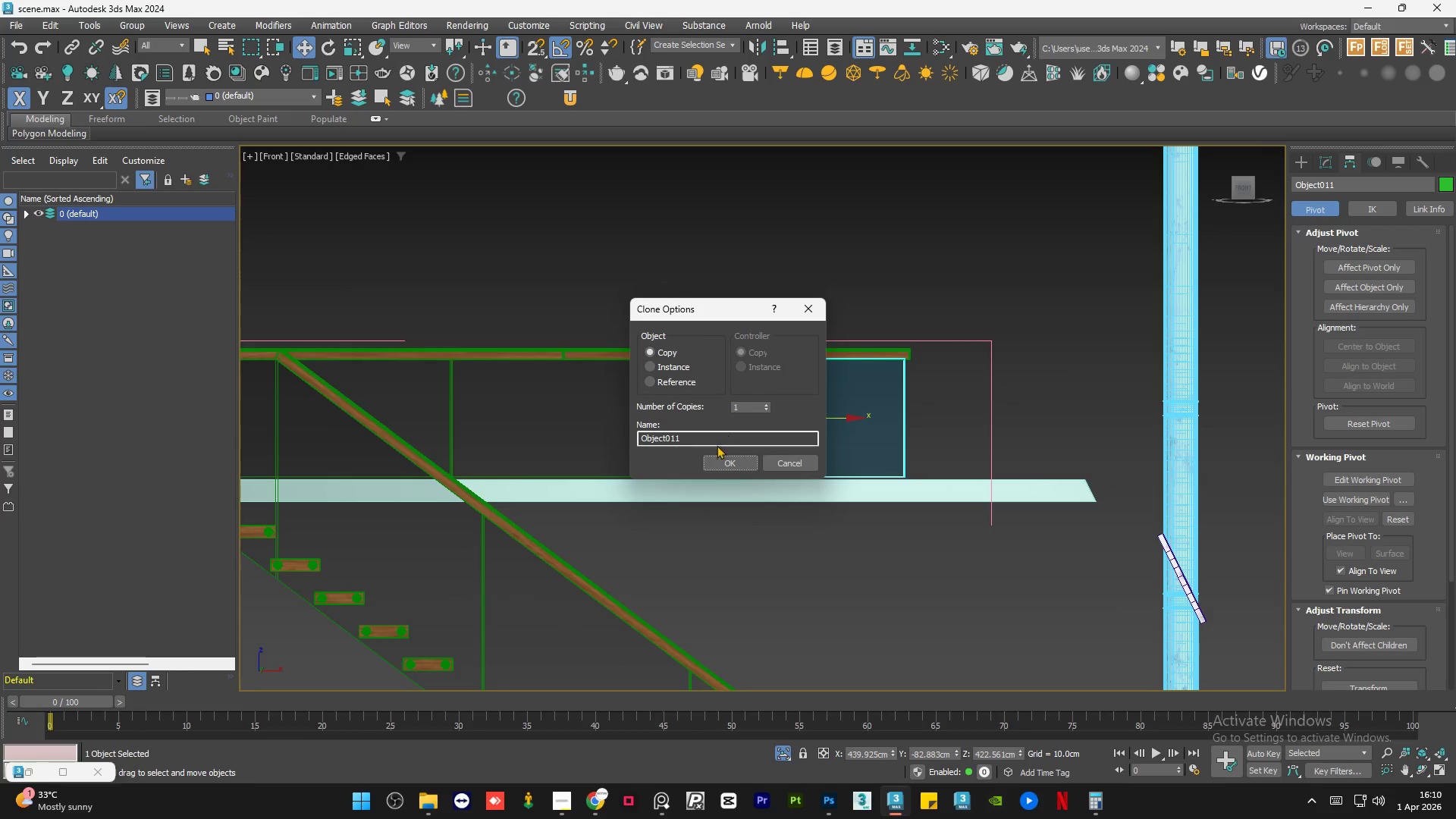 
hold_key(key=ShiftLeft, duration=1.34)
 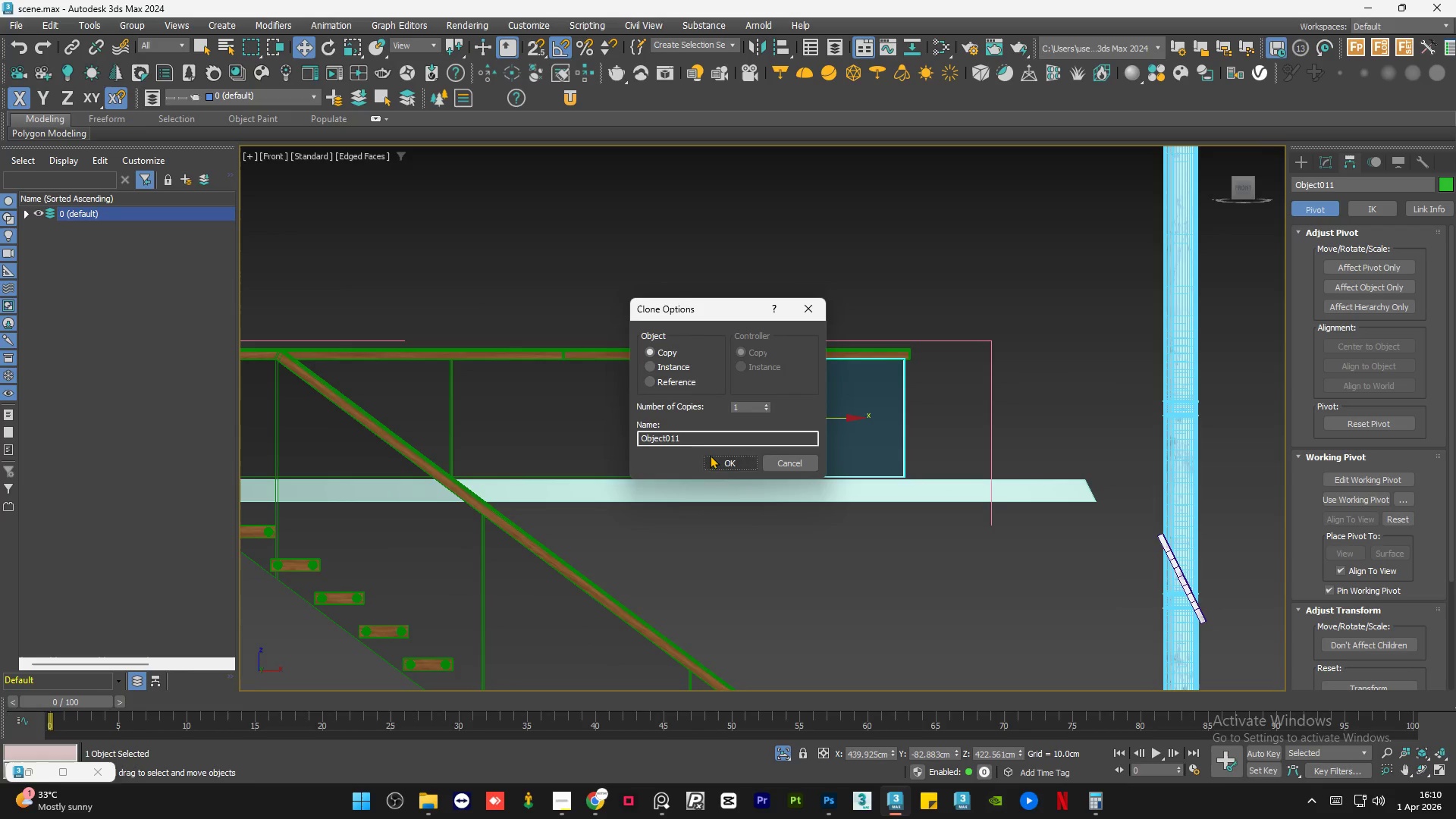 
left_click([717, 463])
 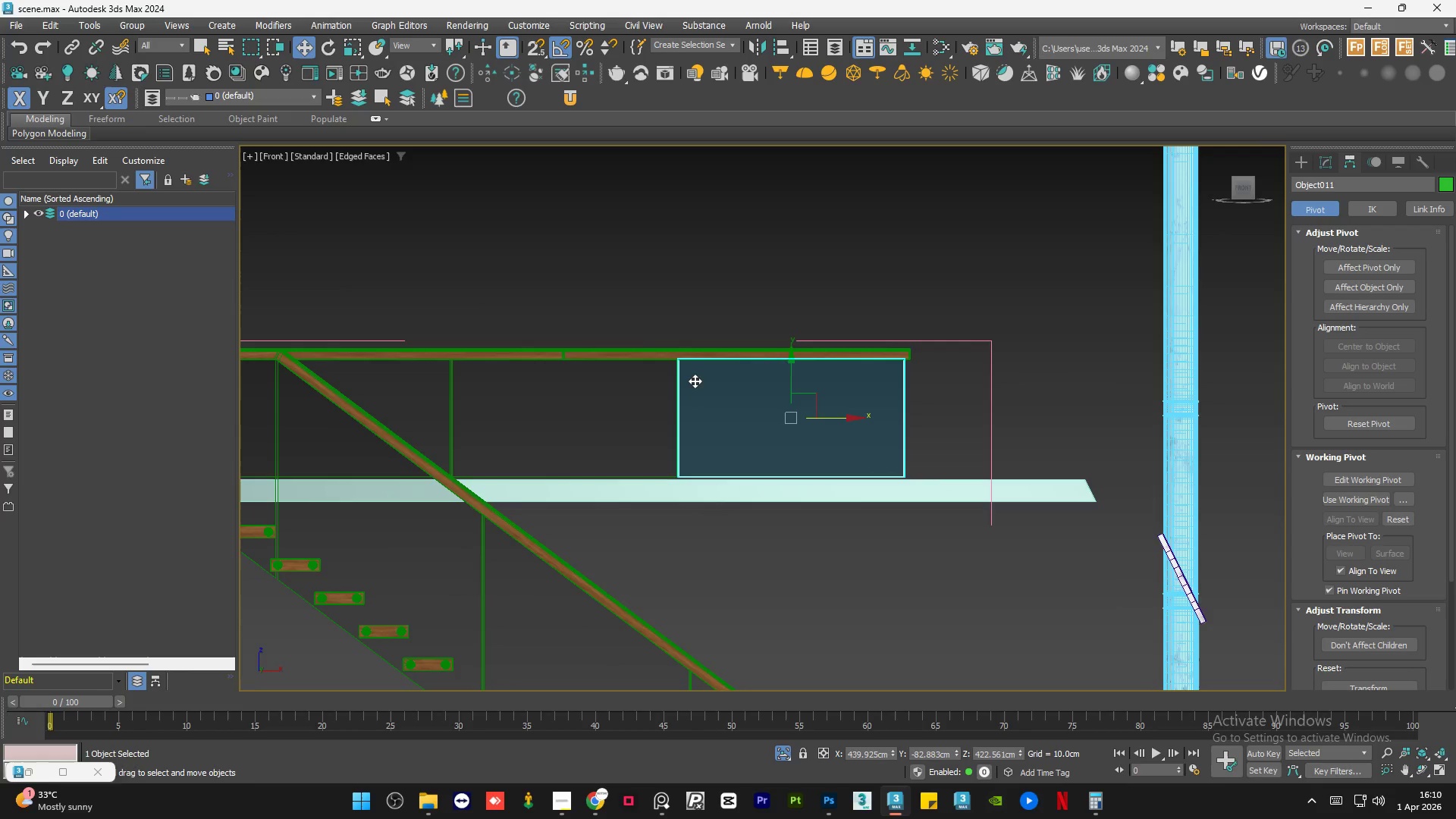 
scroll: coordinate [682, 372], scroll_direction: up, amount: 5.0
 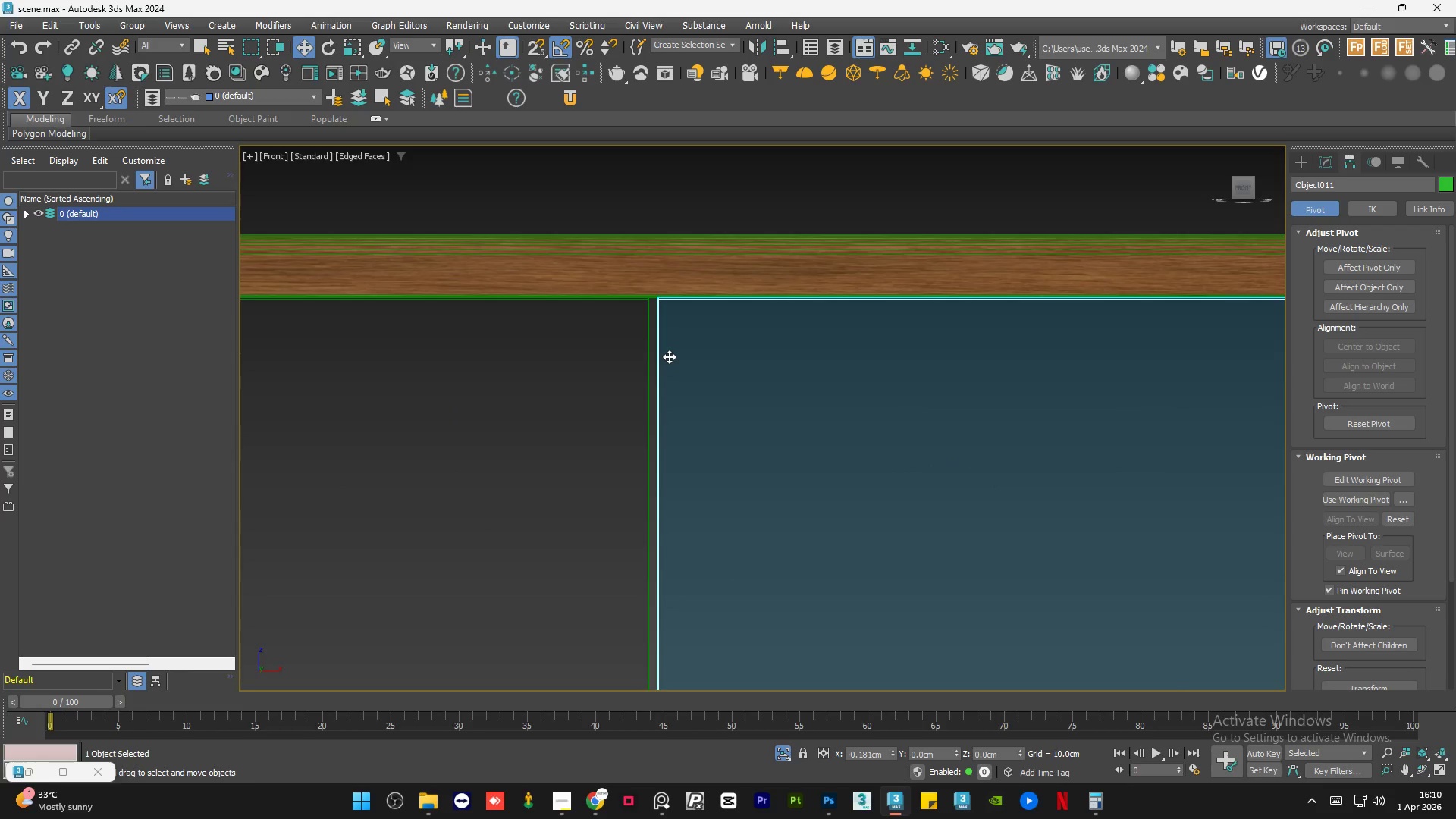 
scroll: coordinate [617, 383], scroll_direction: down, amount: 5.0
 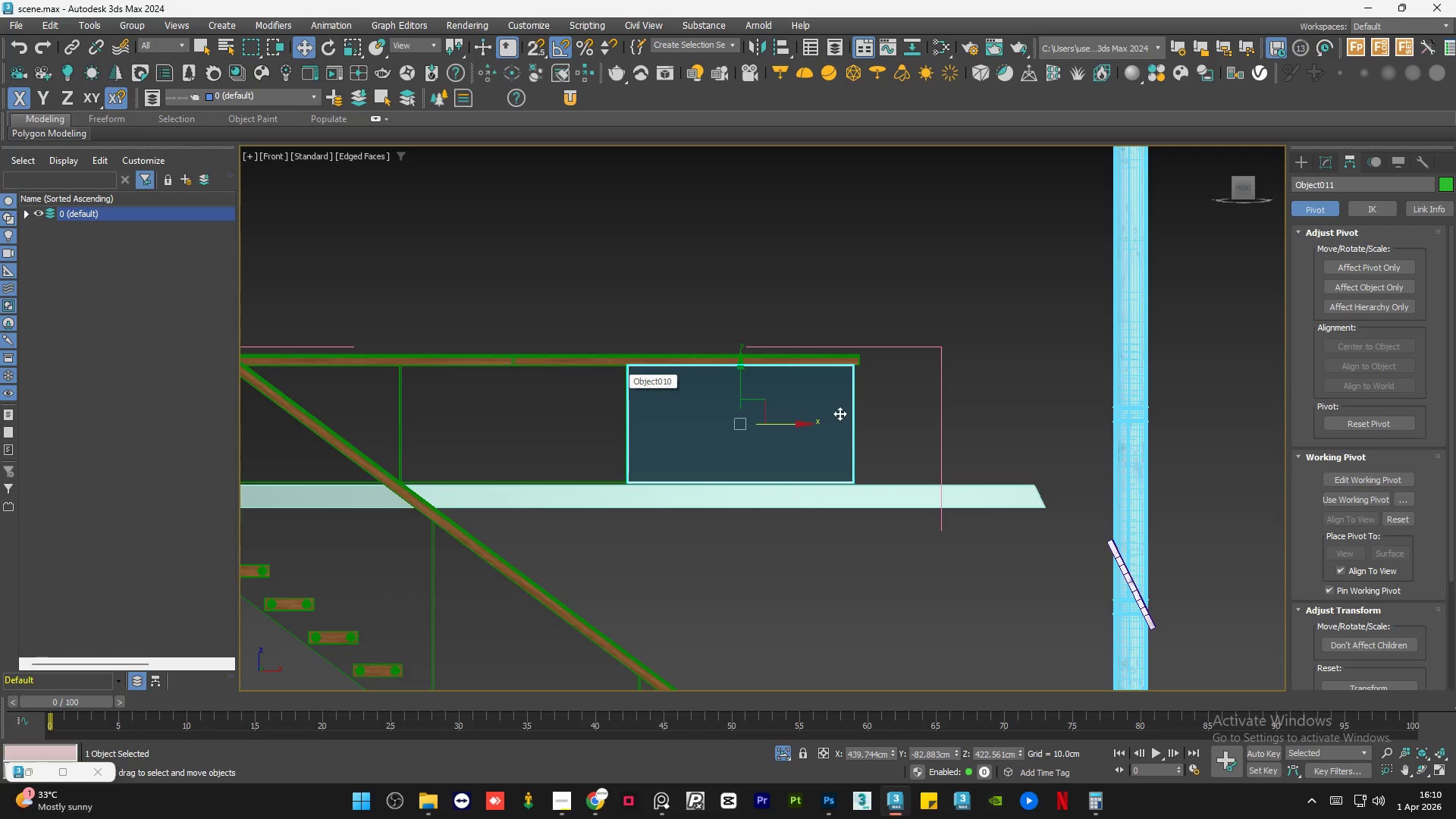 
hold_key(key=ShiftLeft, duration=1.5)
left_click_drag(start_coordinate=[780, 422], to_coordinate=[1009, 420])
 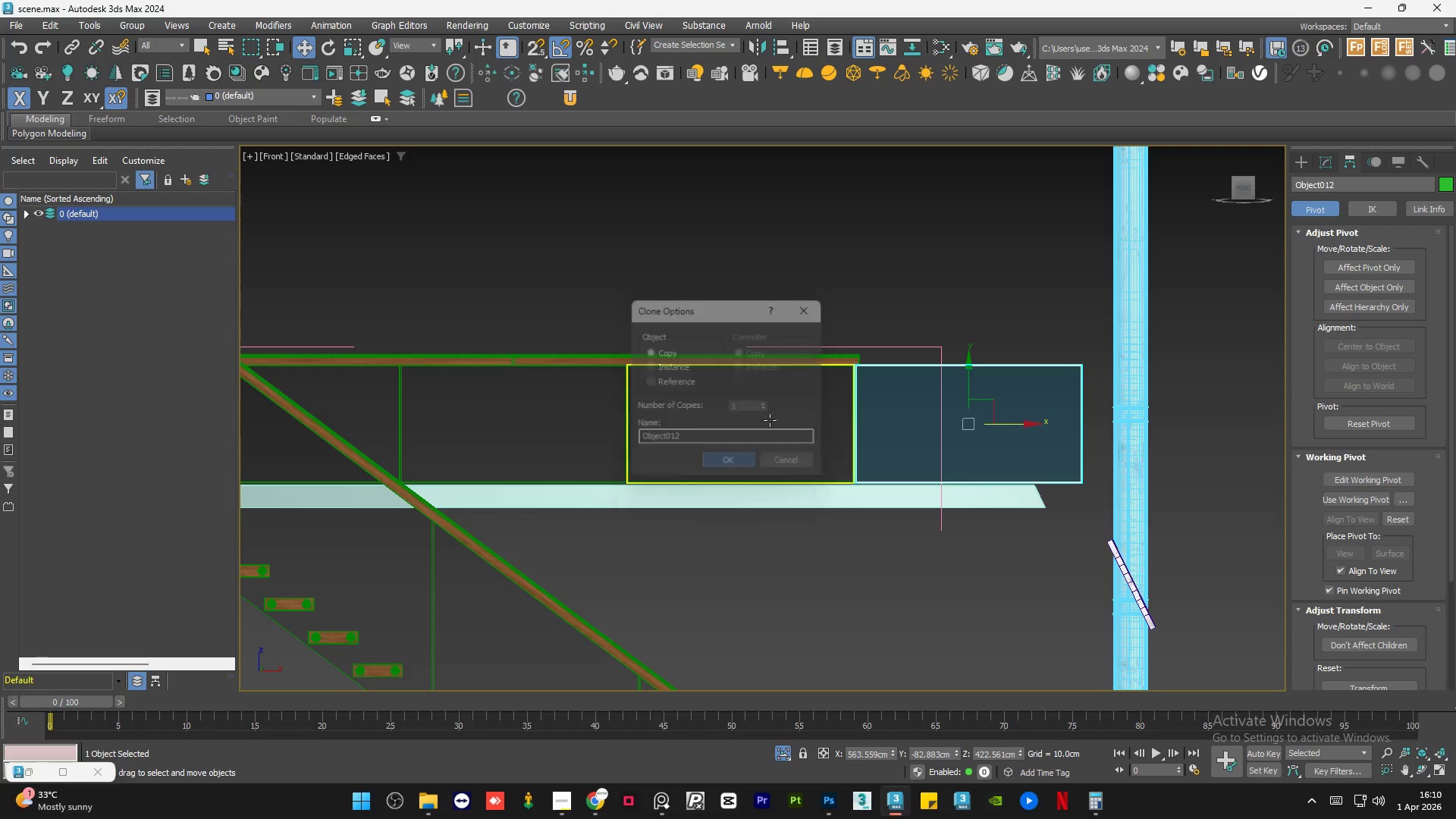 
scroll: coordinate [860, 375], scroll_direction: up, amount: 5.0
 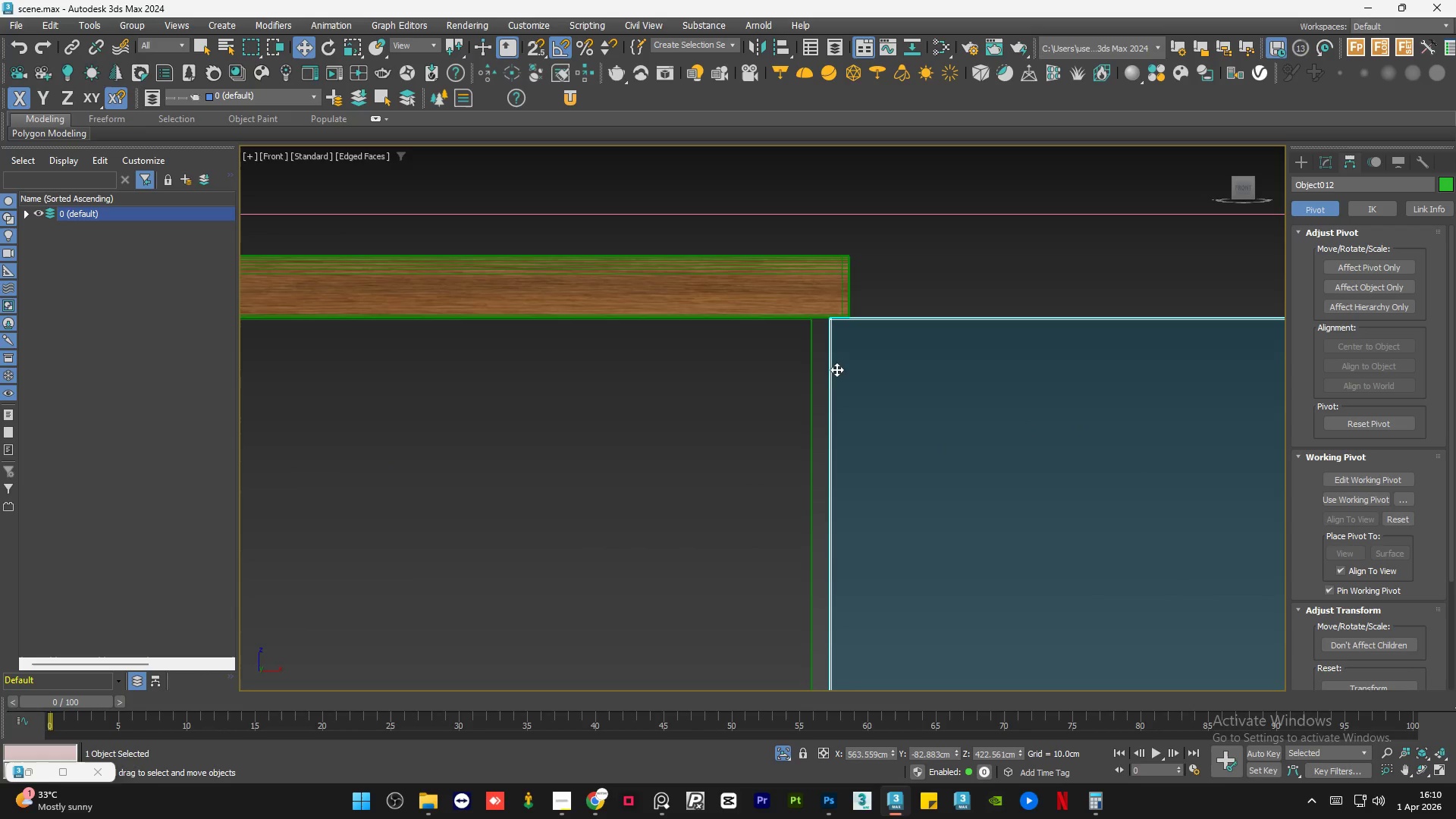 
left_click_drag(start_coordinate=[831, 369], to_coordinate=[821, 370])
 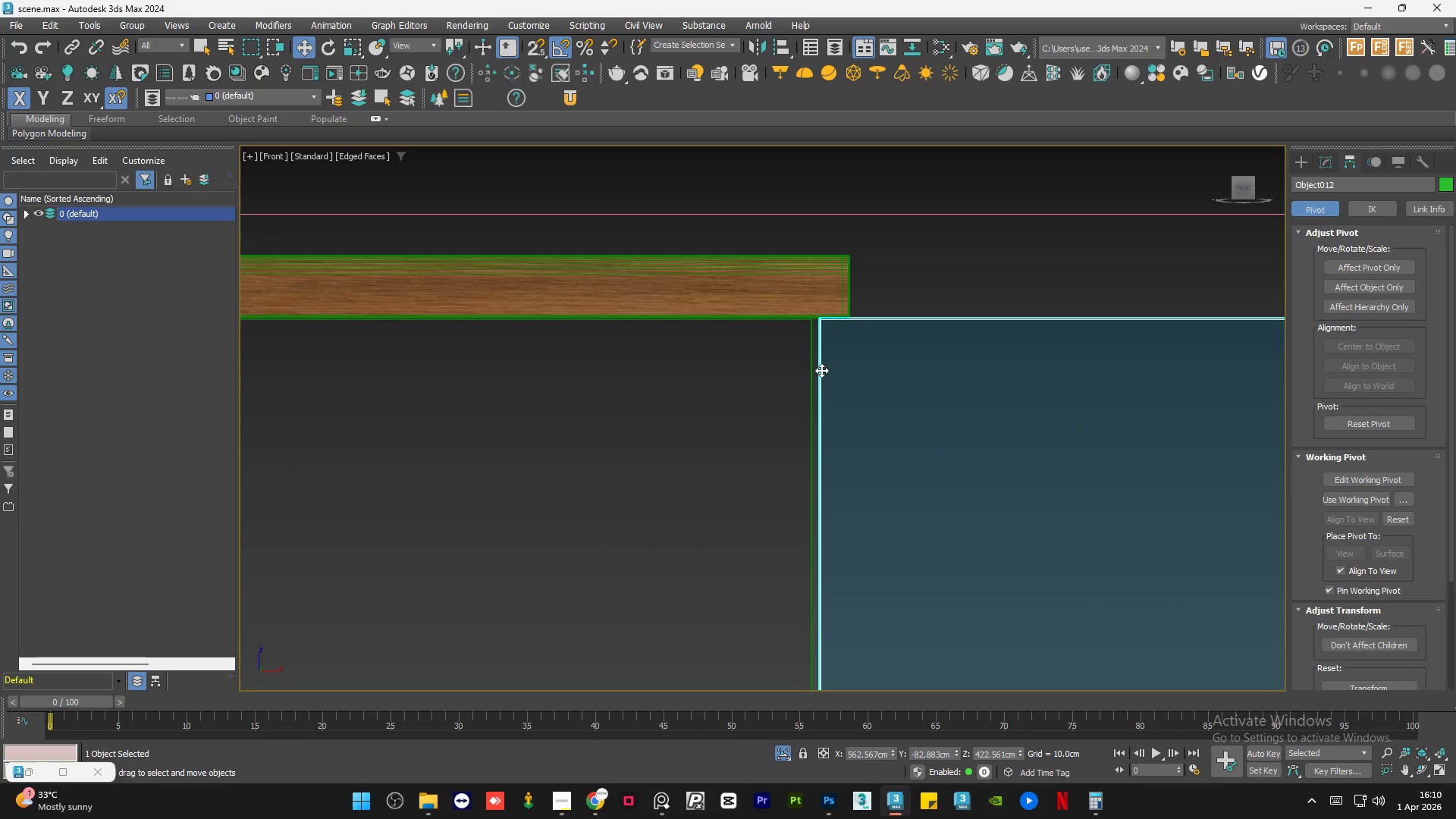 
scroll: coordinate [649, 388], scroll_direction: down, amount: 3.0
 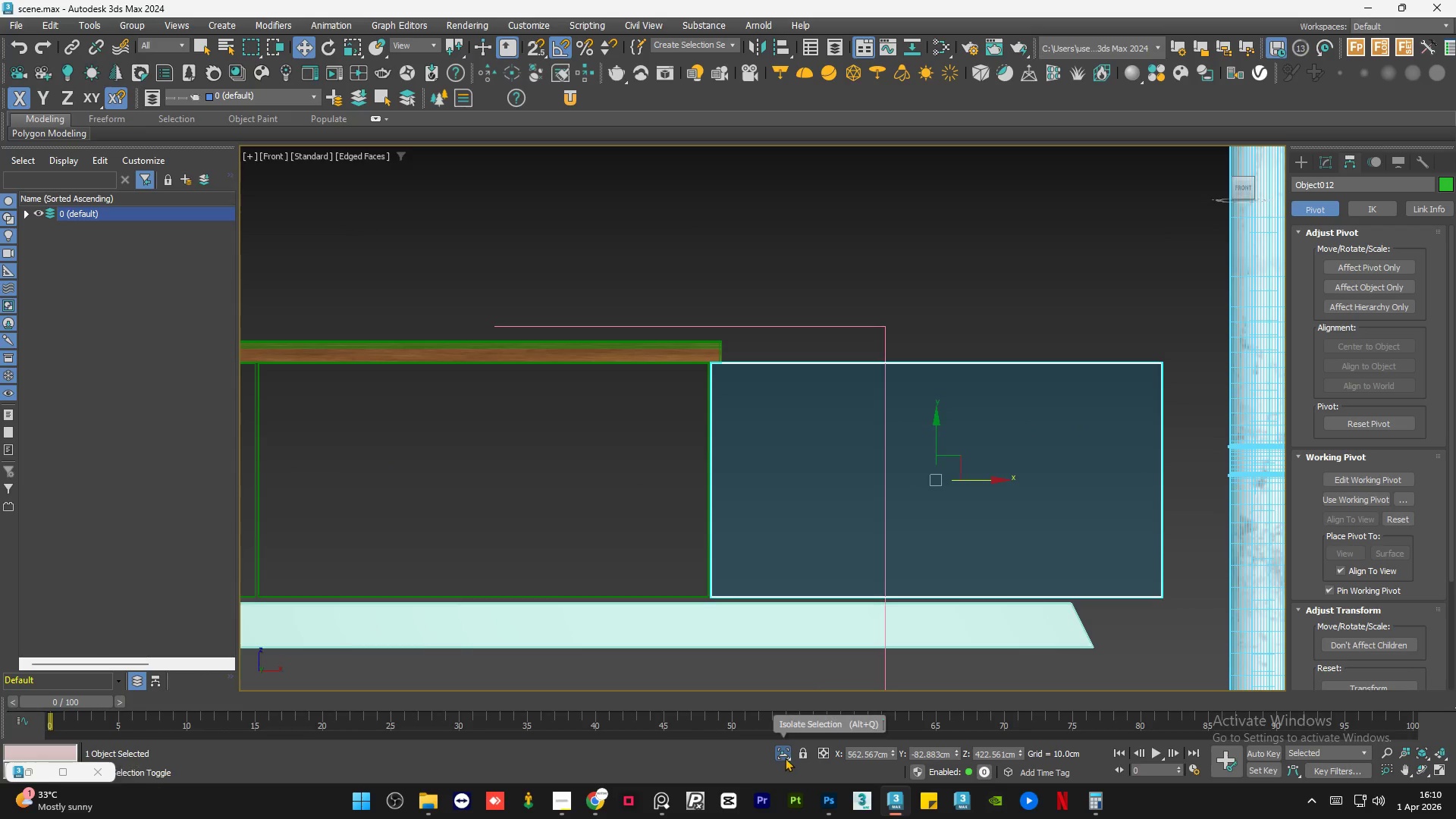 
left_click([785, 758])
 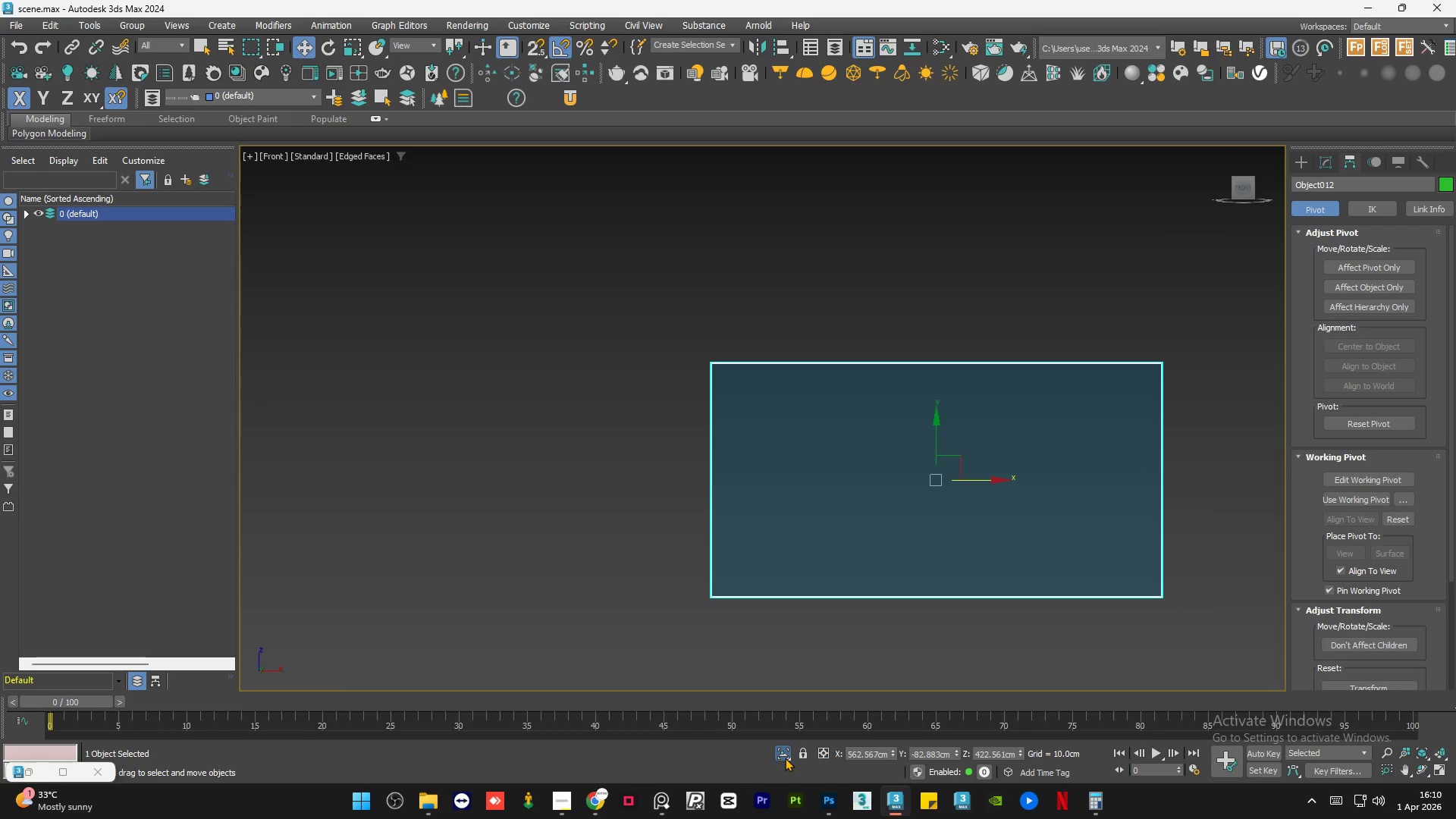 
left_click([785, 758])
 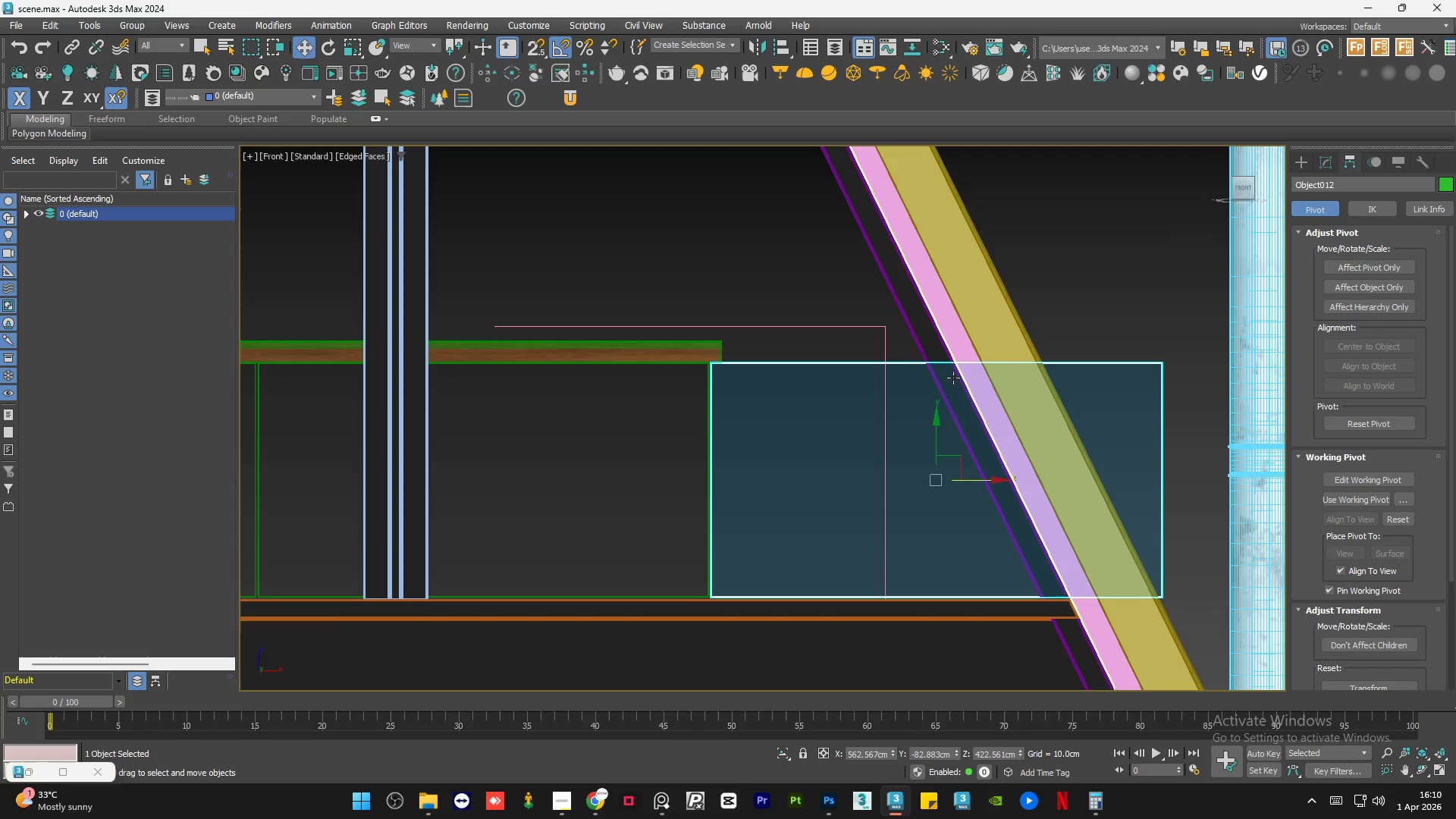 
hold_key(key=ControlLeft, duration=0.52)
left_click([959, 350])
 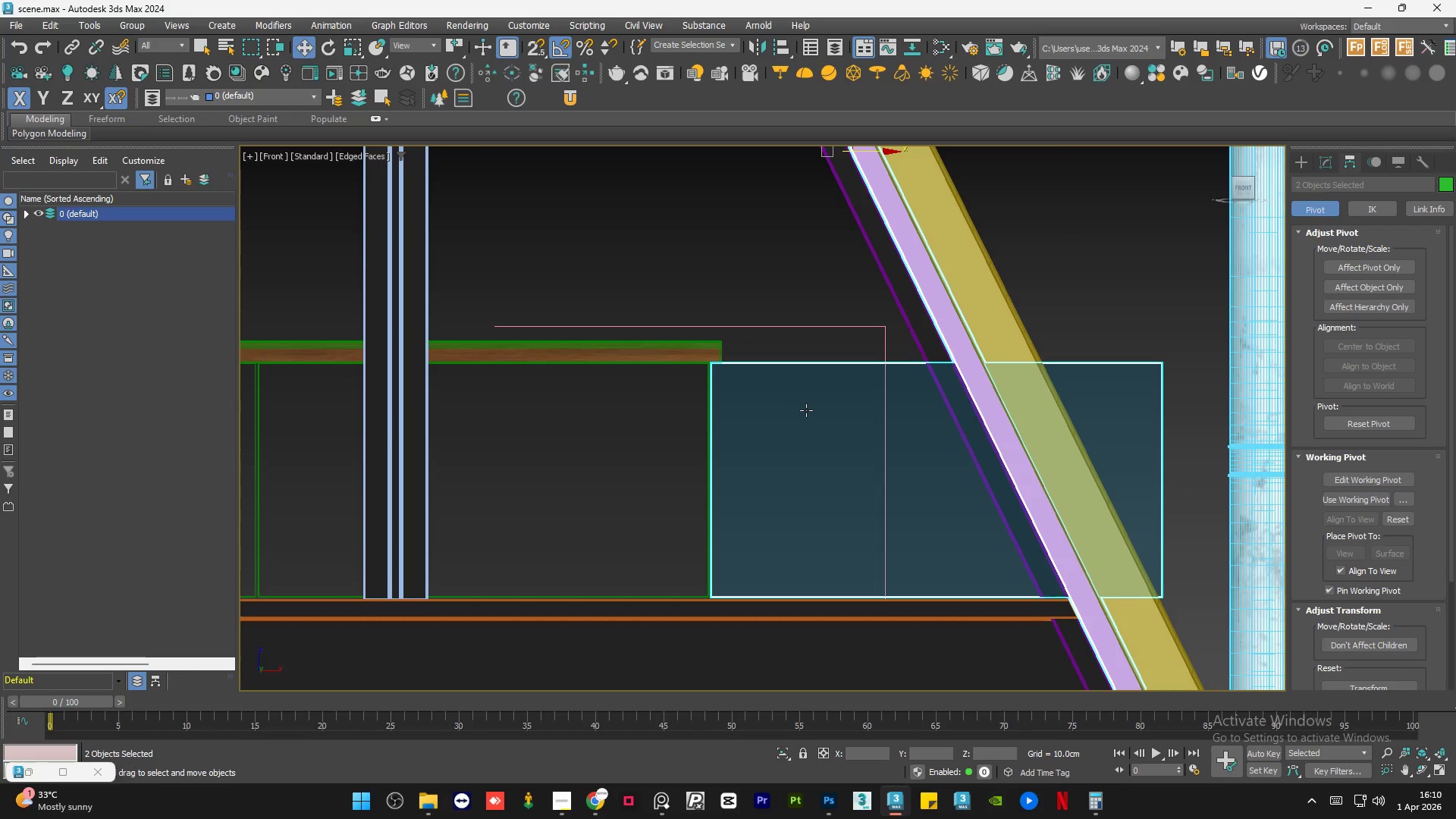 
scroll: coordinate [806, 410], scroll_direction: down, amount: 4.0
 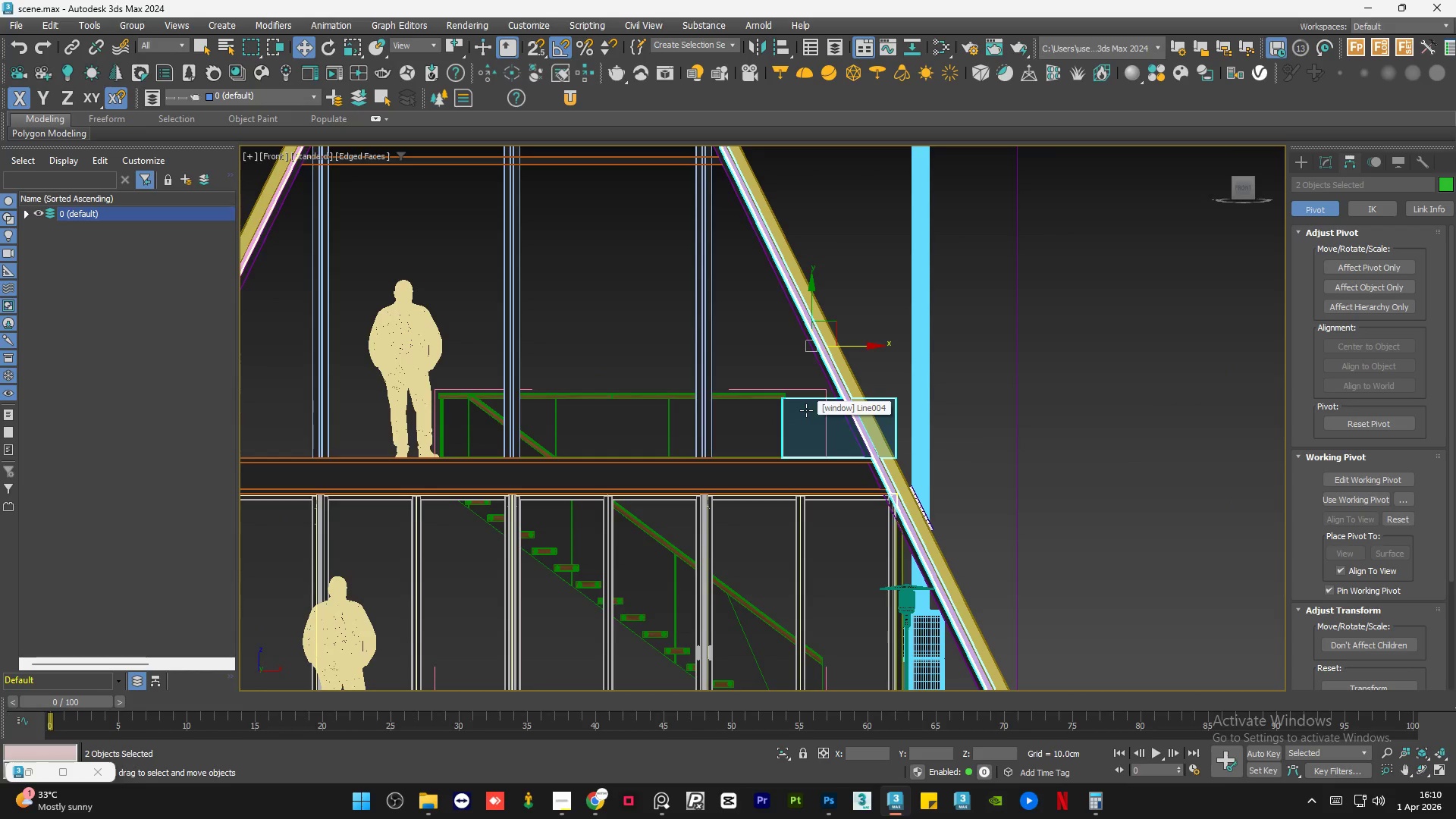 
hold_key(key=AltLeft, duration=0.78)
 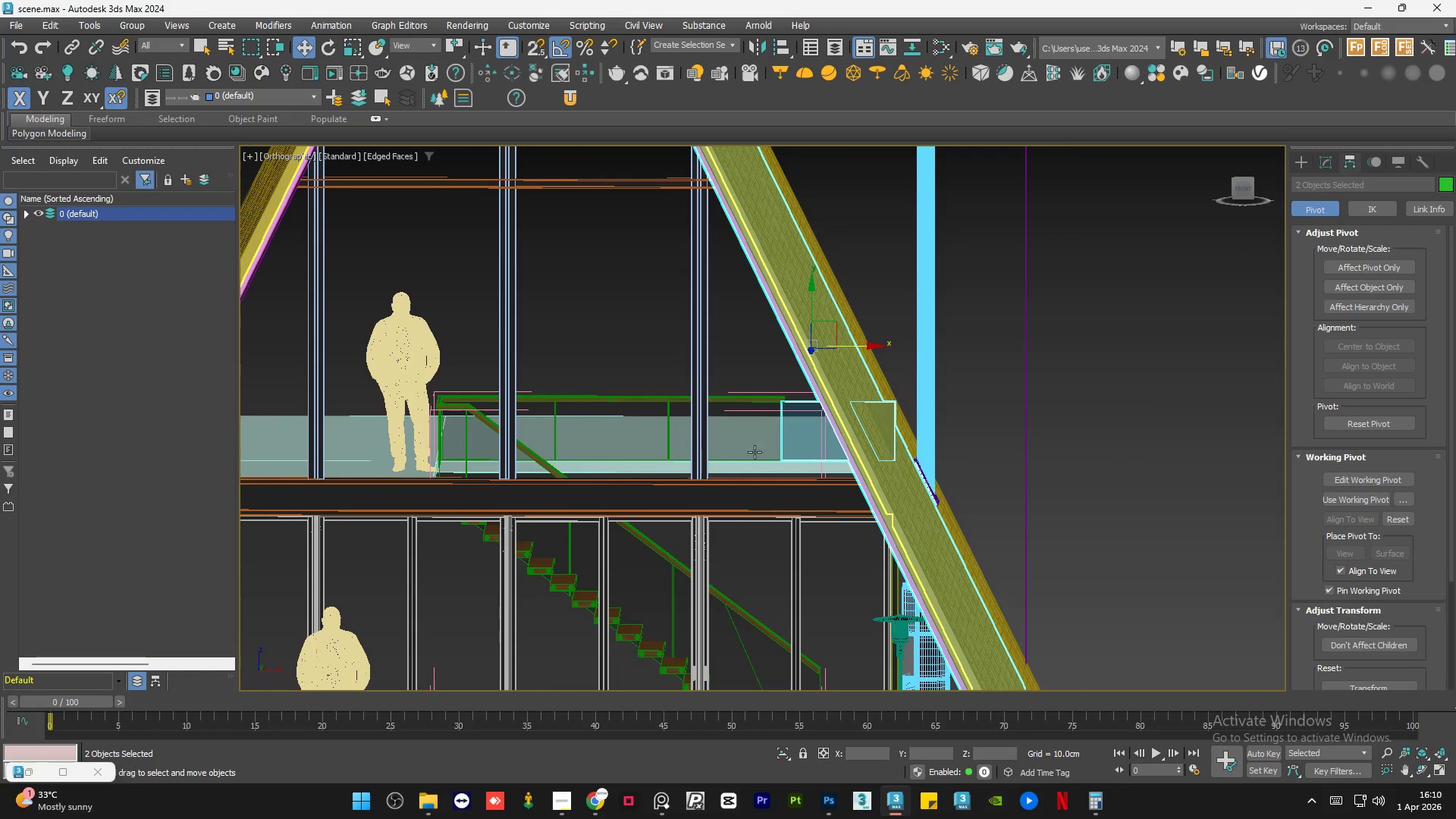 
hold_key(key=ControlLeft, duration=0.67)
 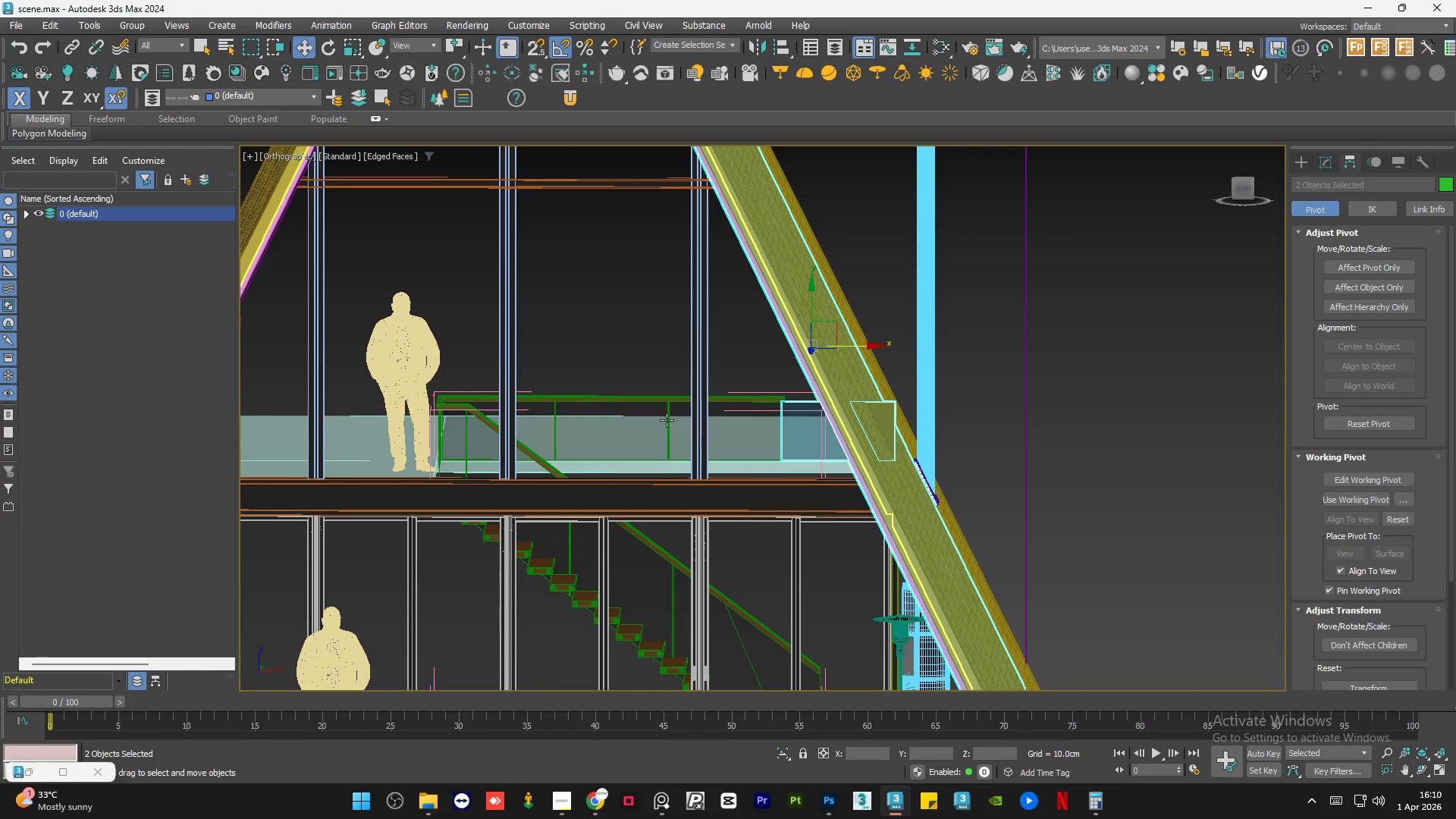 
scroll: coordinate [664, 421], scroll_direction: up, amount: 5.0
 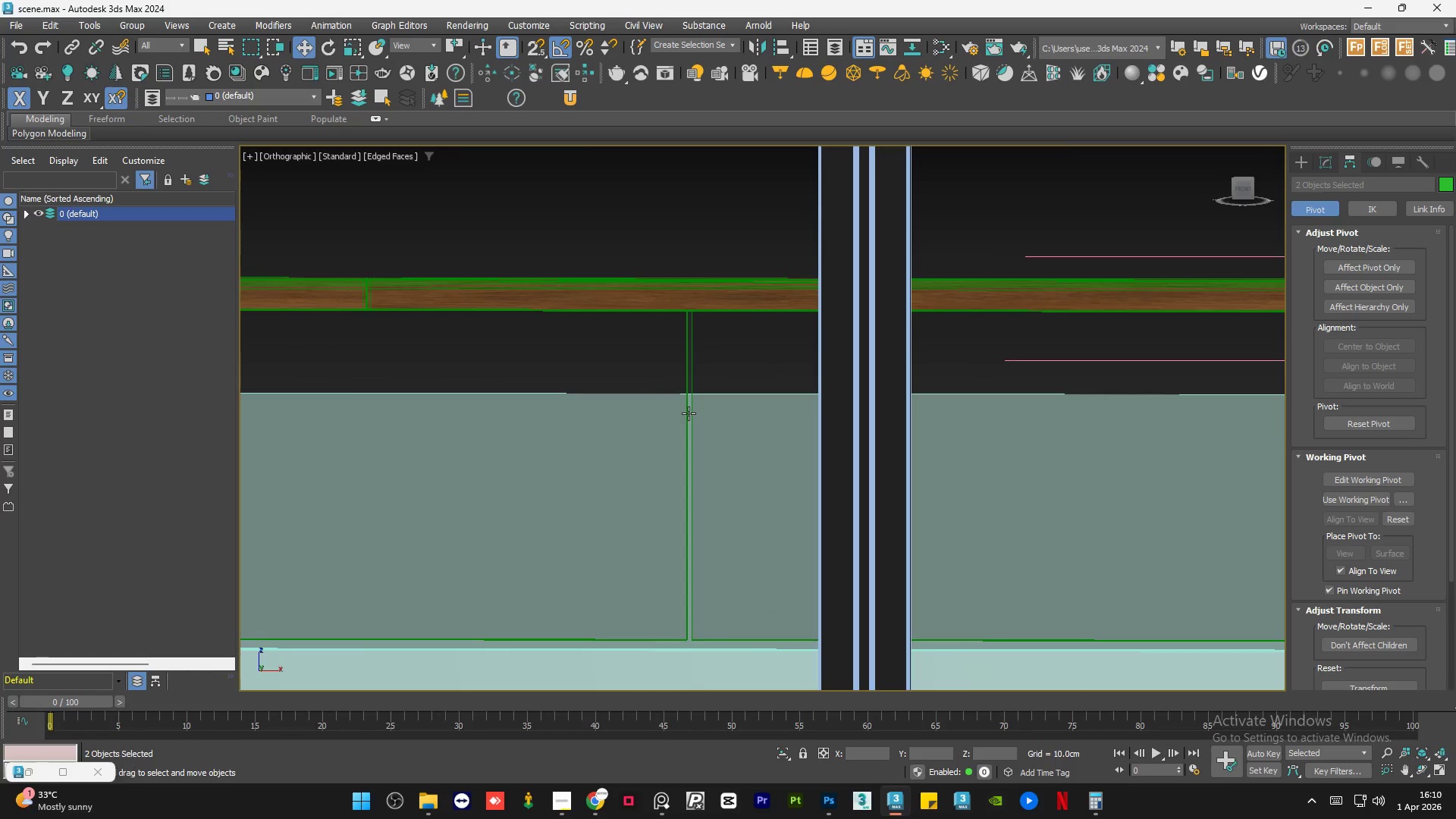 
hold_key(key=AltLeft, duration=0.48)
 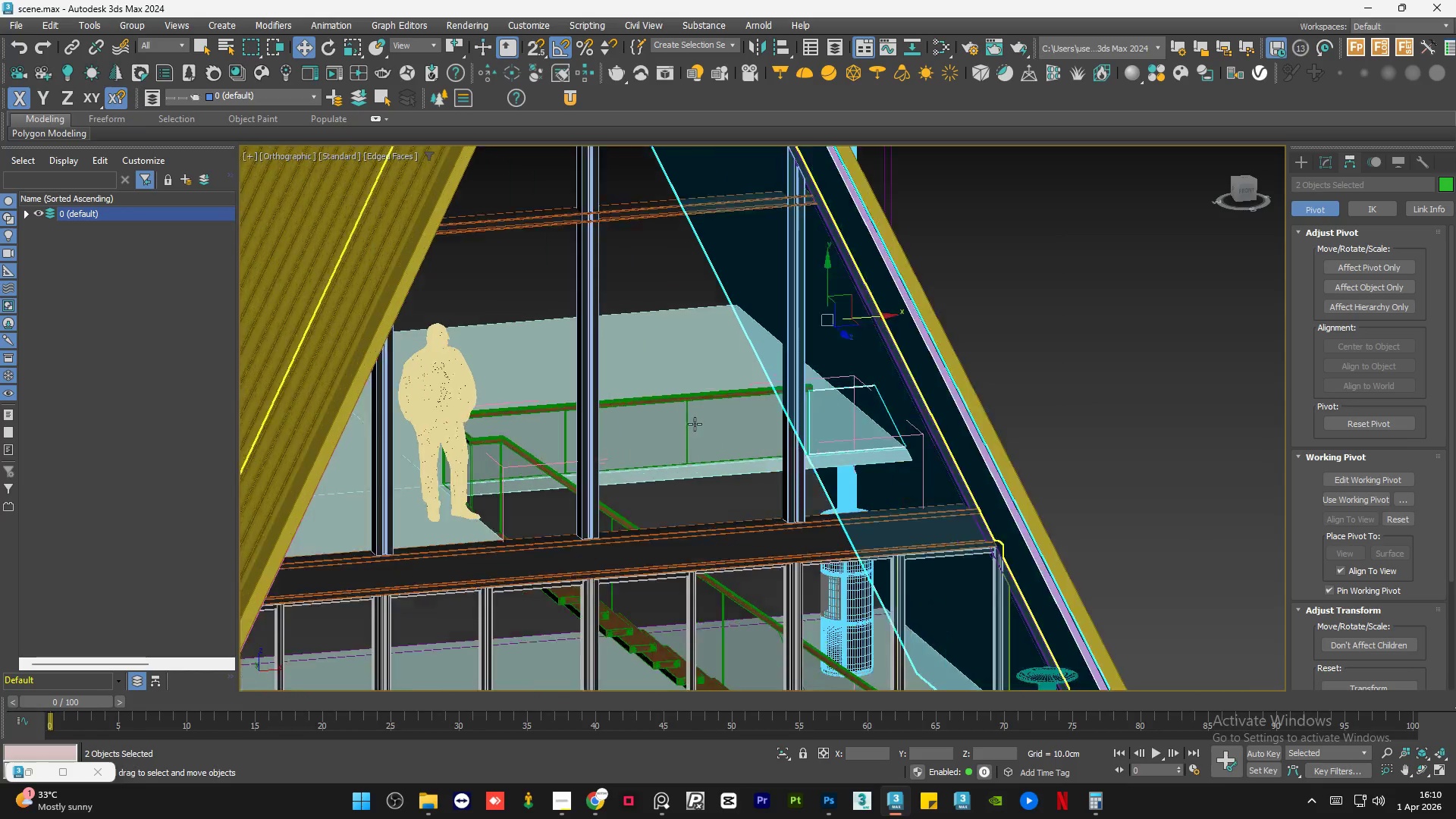 
scroll: coordinate [686, 418], scroll_direction: down, amount: 6.0
 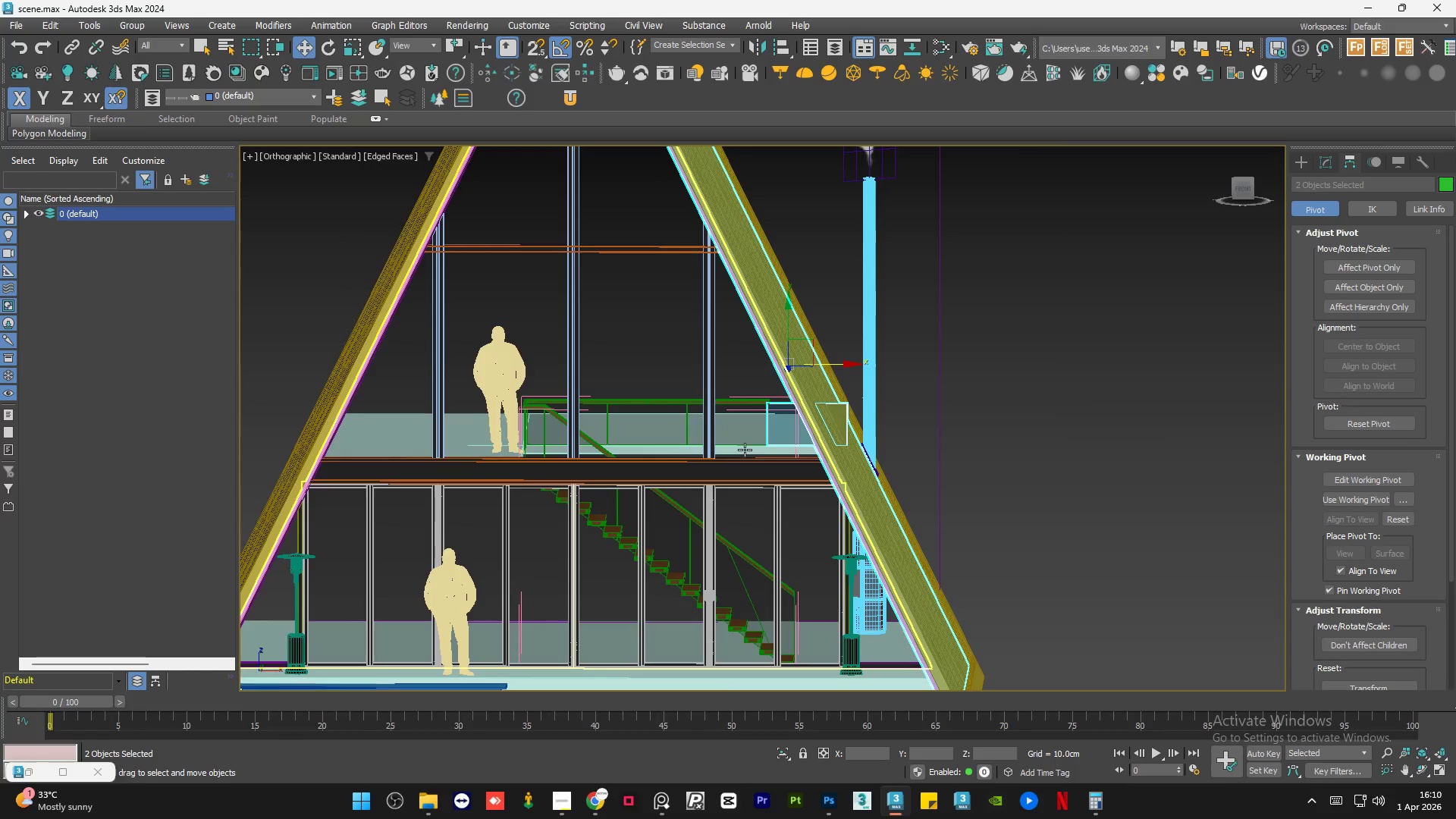 
scroll: coordinate [786, 472], scroll_direction: up, amount: 1.0
 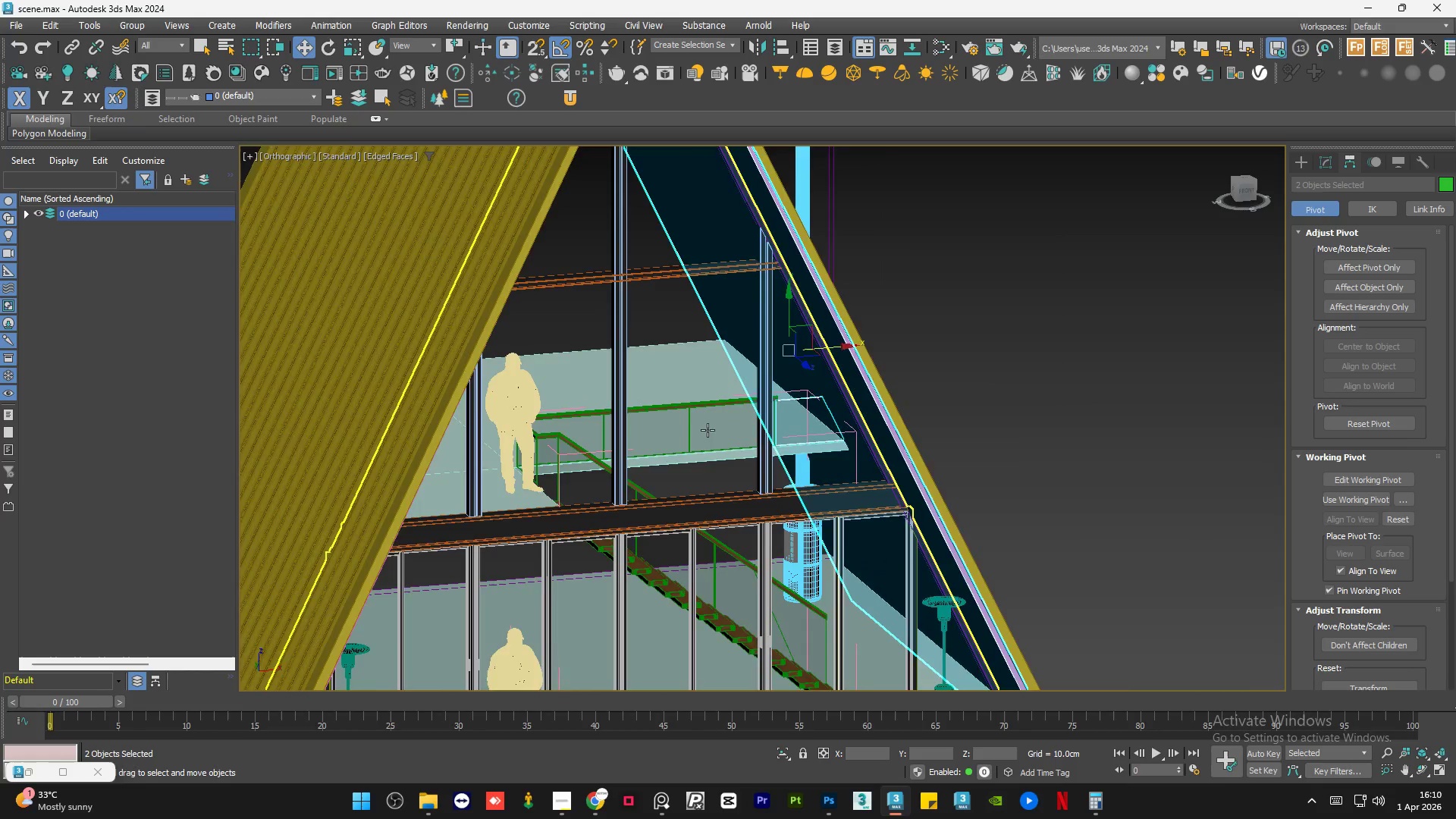 
hold_key(key=AltLeft, duration=1.5)
 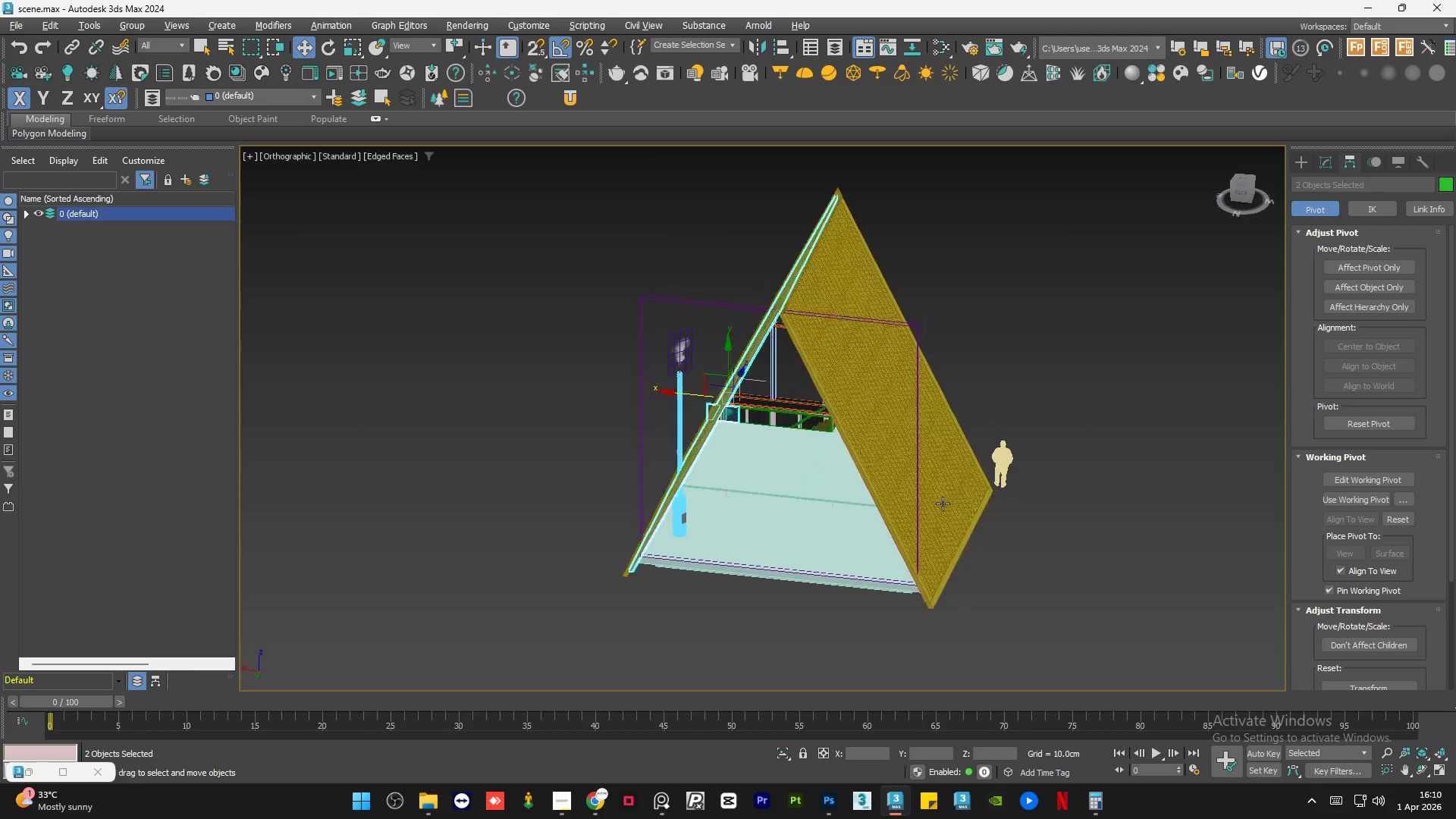 
scroll: coordinate [695, 424], scroll_direction: down, amount: 3.0
 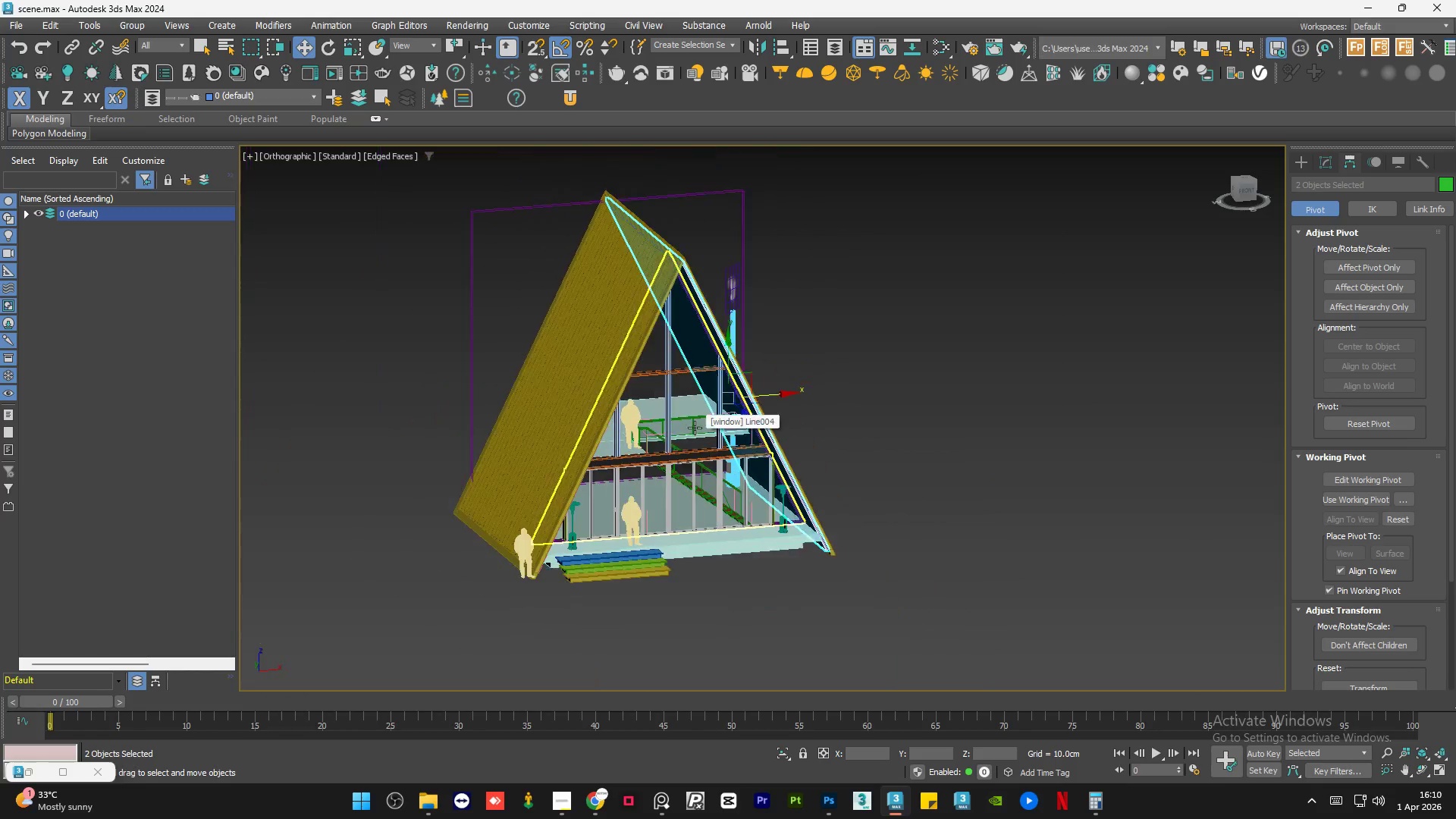 
hold_key(key=AltLeft, duration=1.12)
 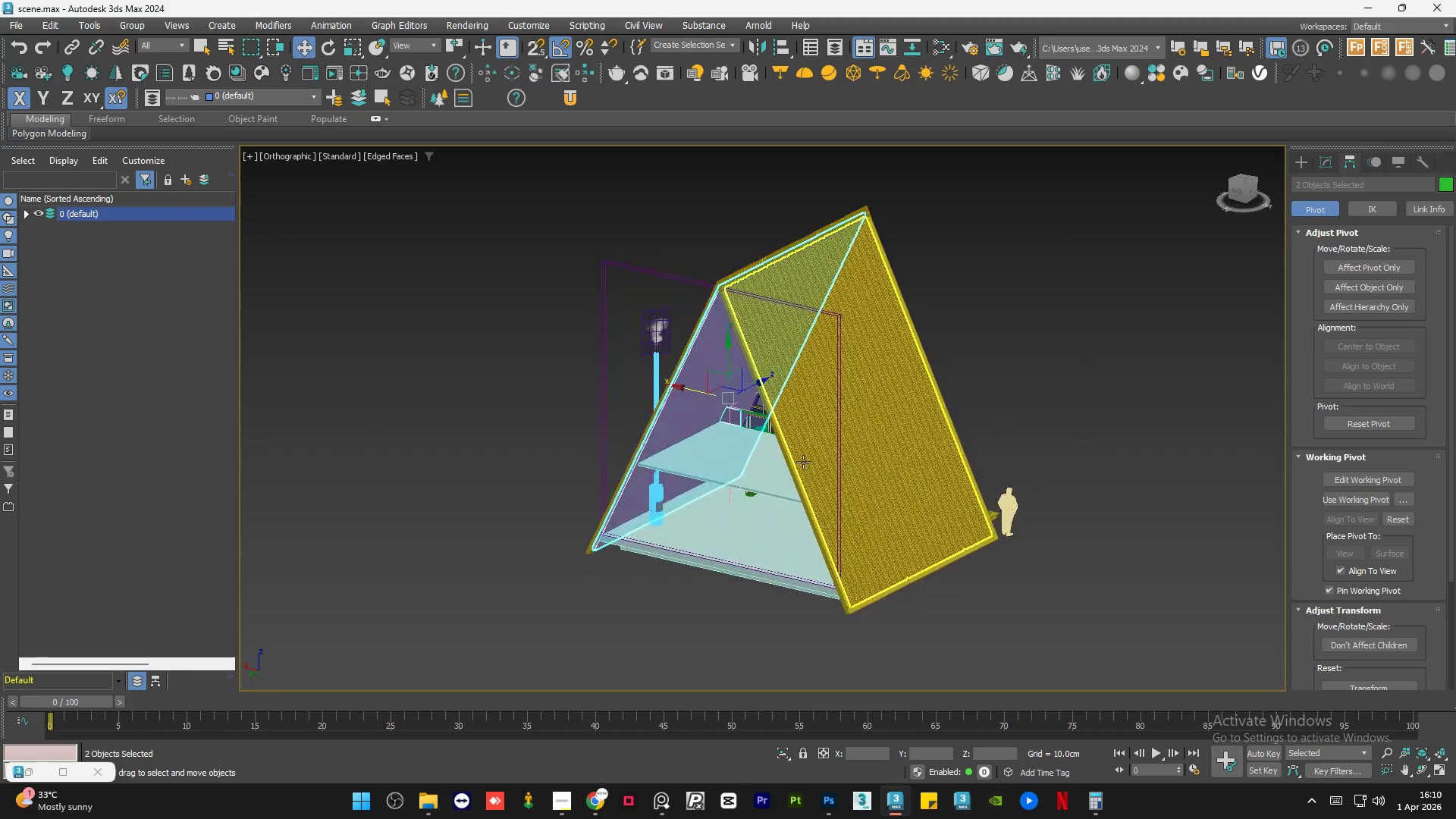 
hold_key(key=ControlLeft, duration=0.62)
left_click([704, 451])
 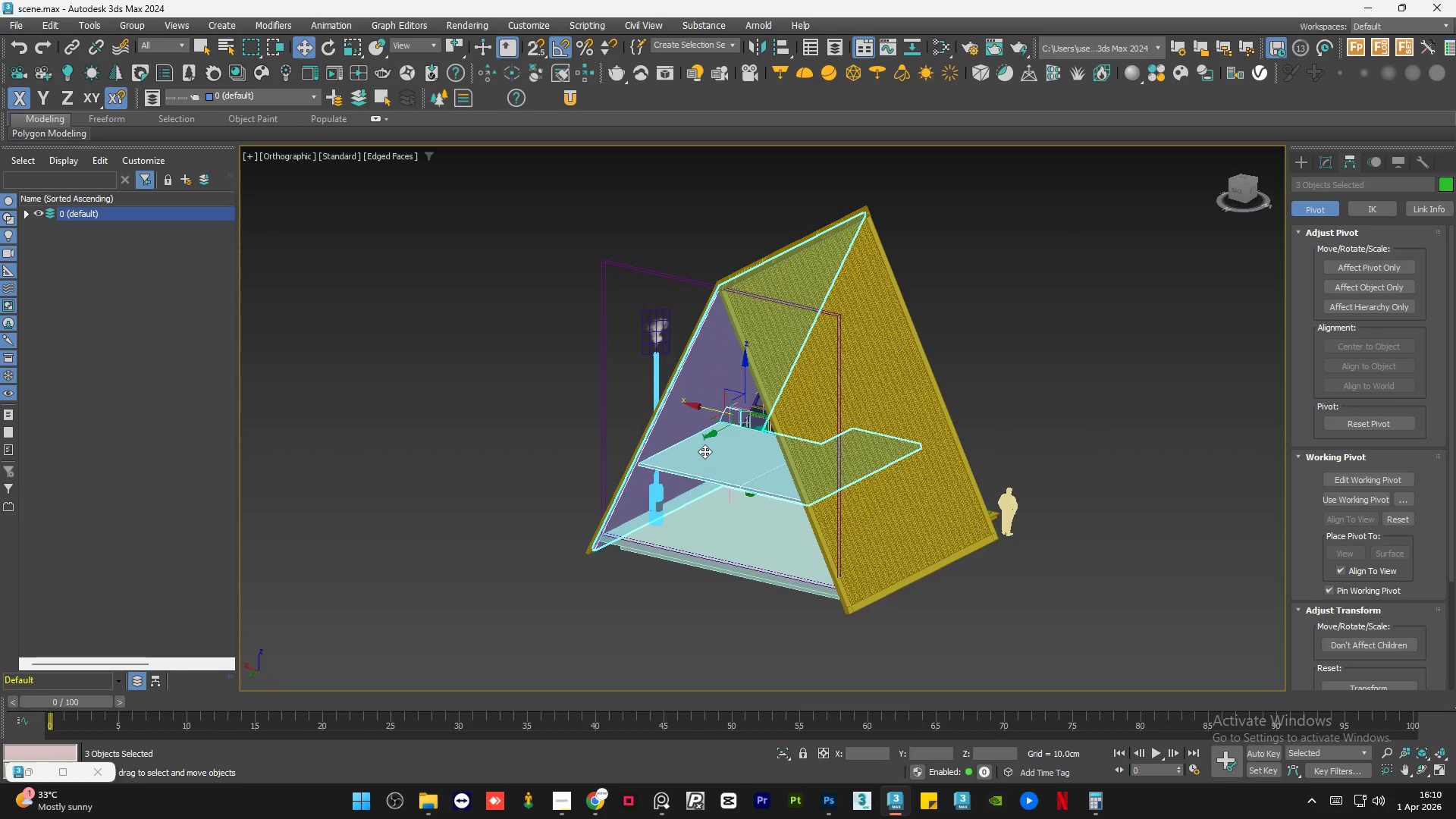 
key(Alt+Q)
 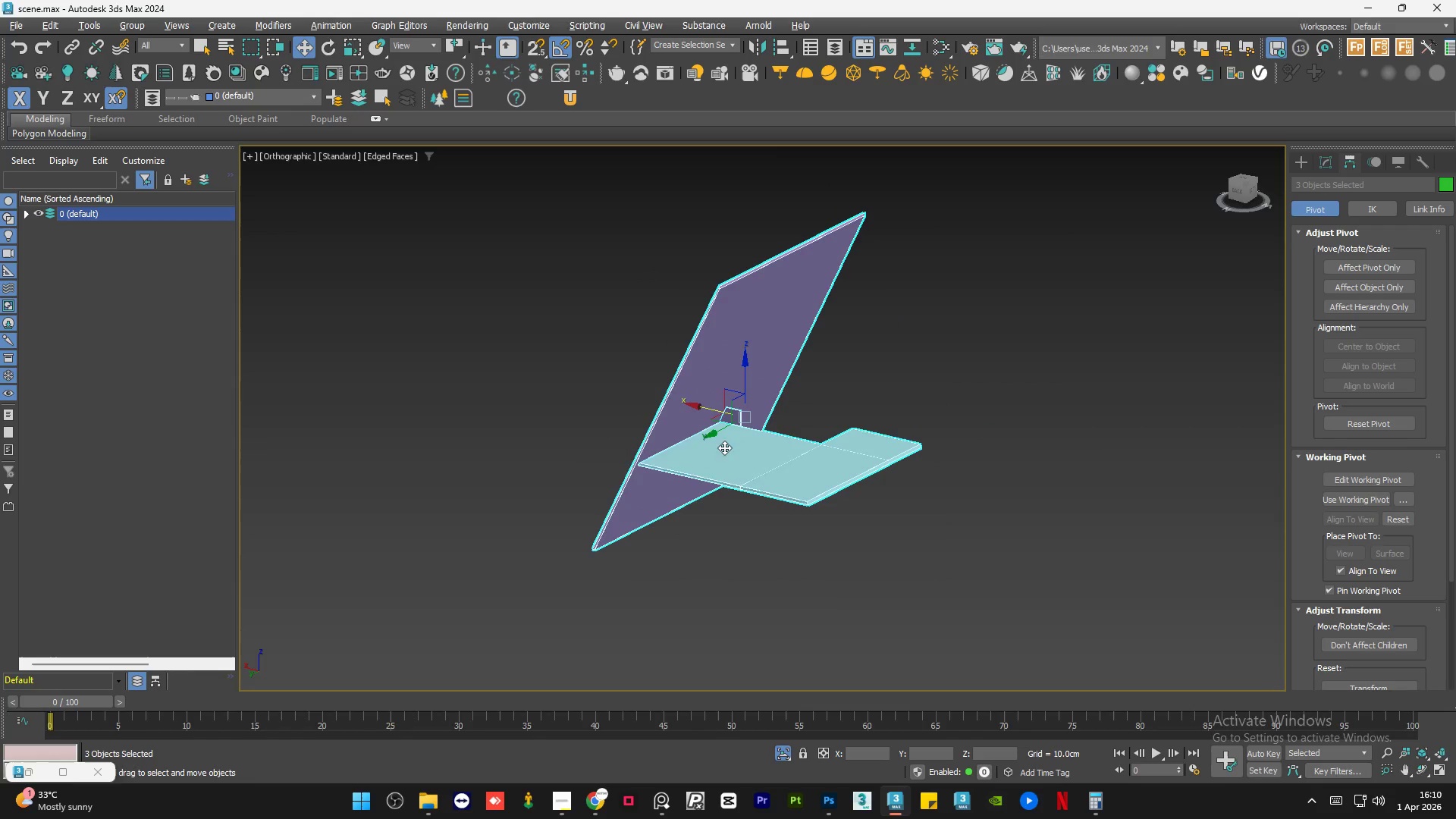 
hold_key(key=AltLeft, duration=1.23)
 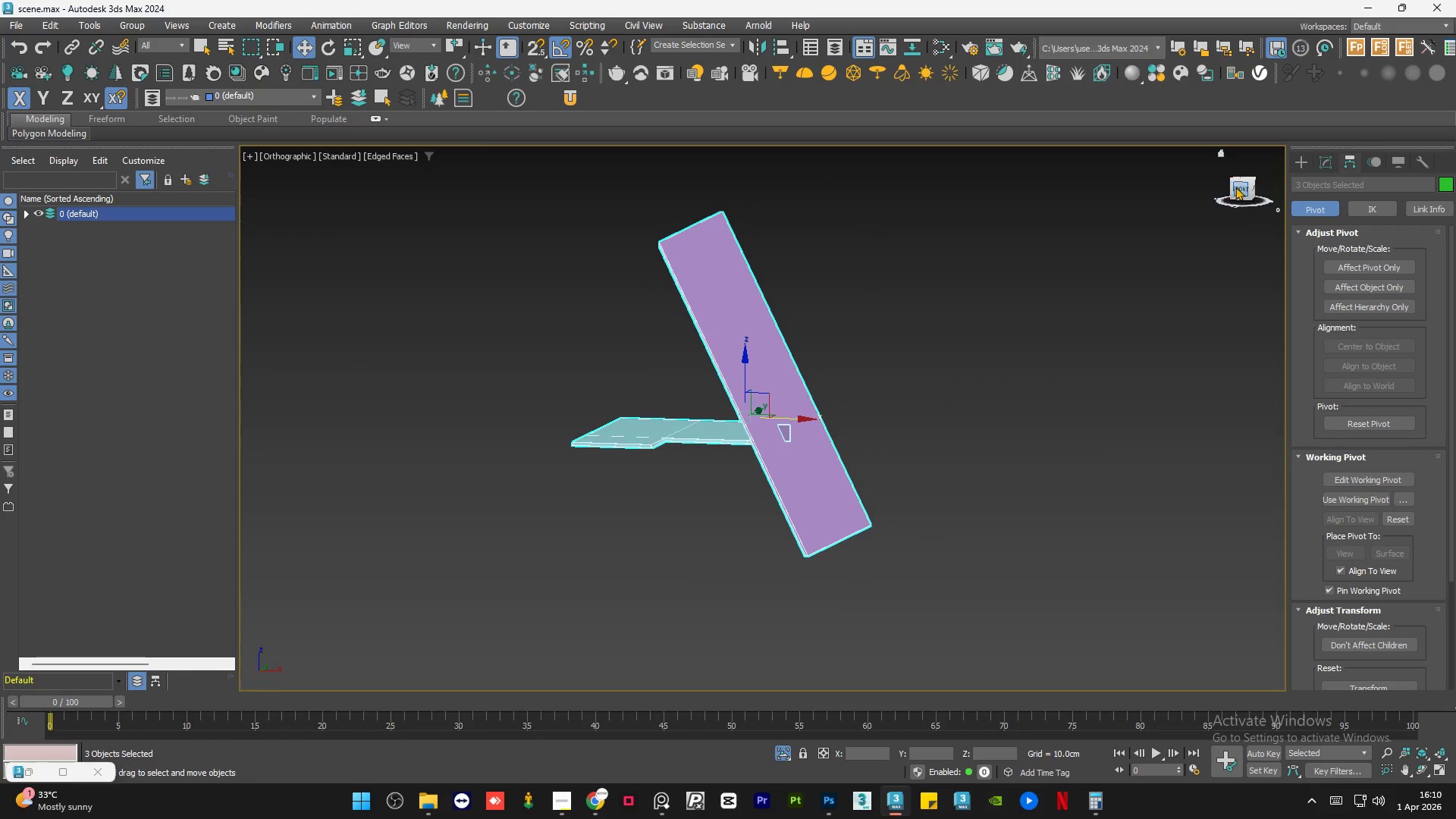 
left_click([1240, 187])
 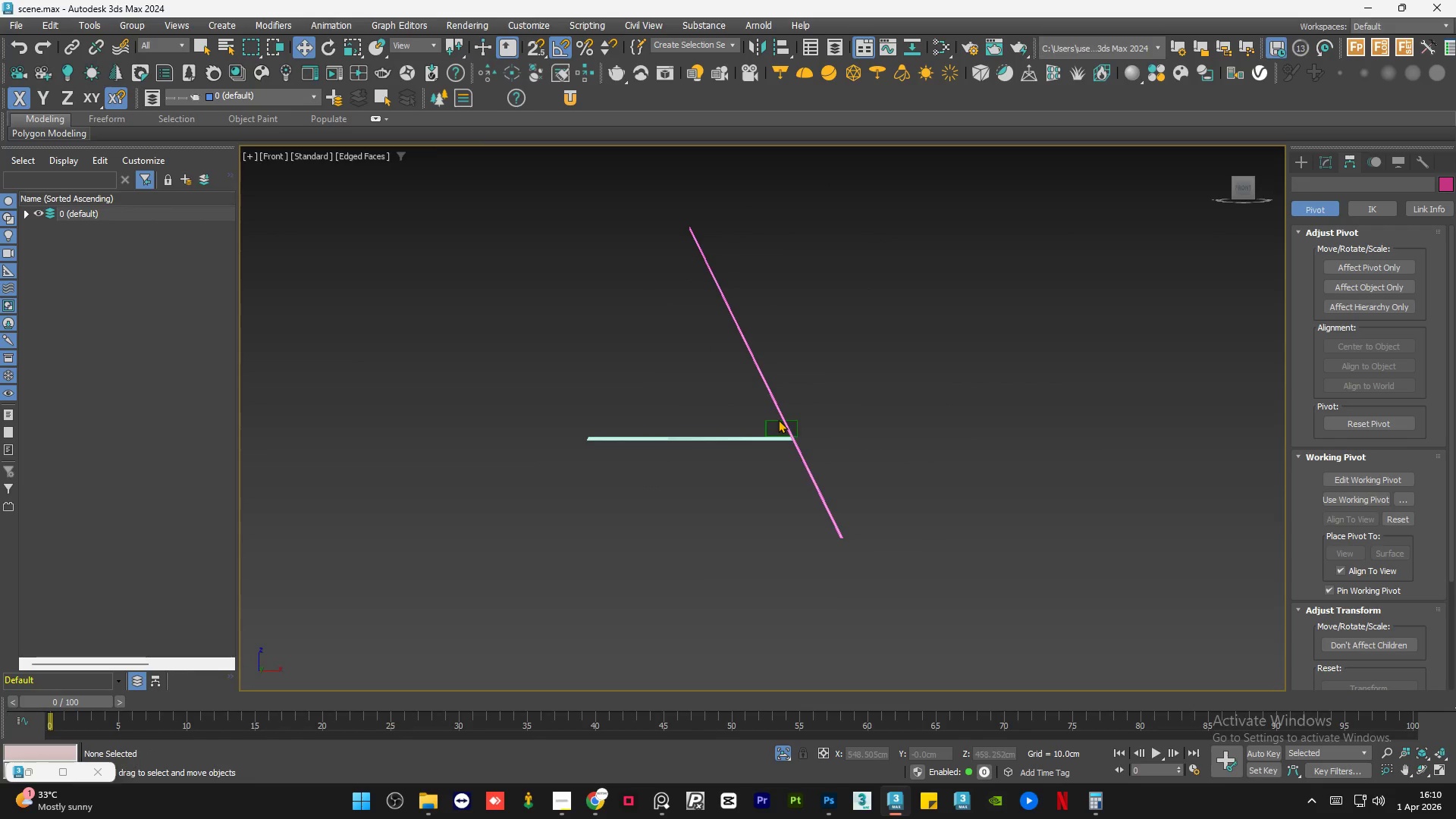 
scroll: coordinate [792, 417], scroll_direction: up, amount: 4.0
 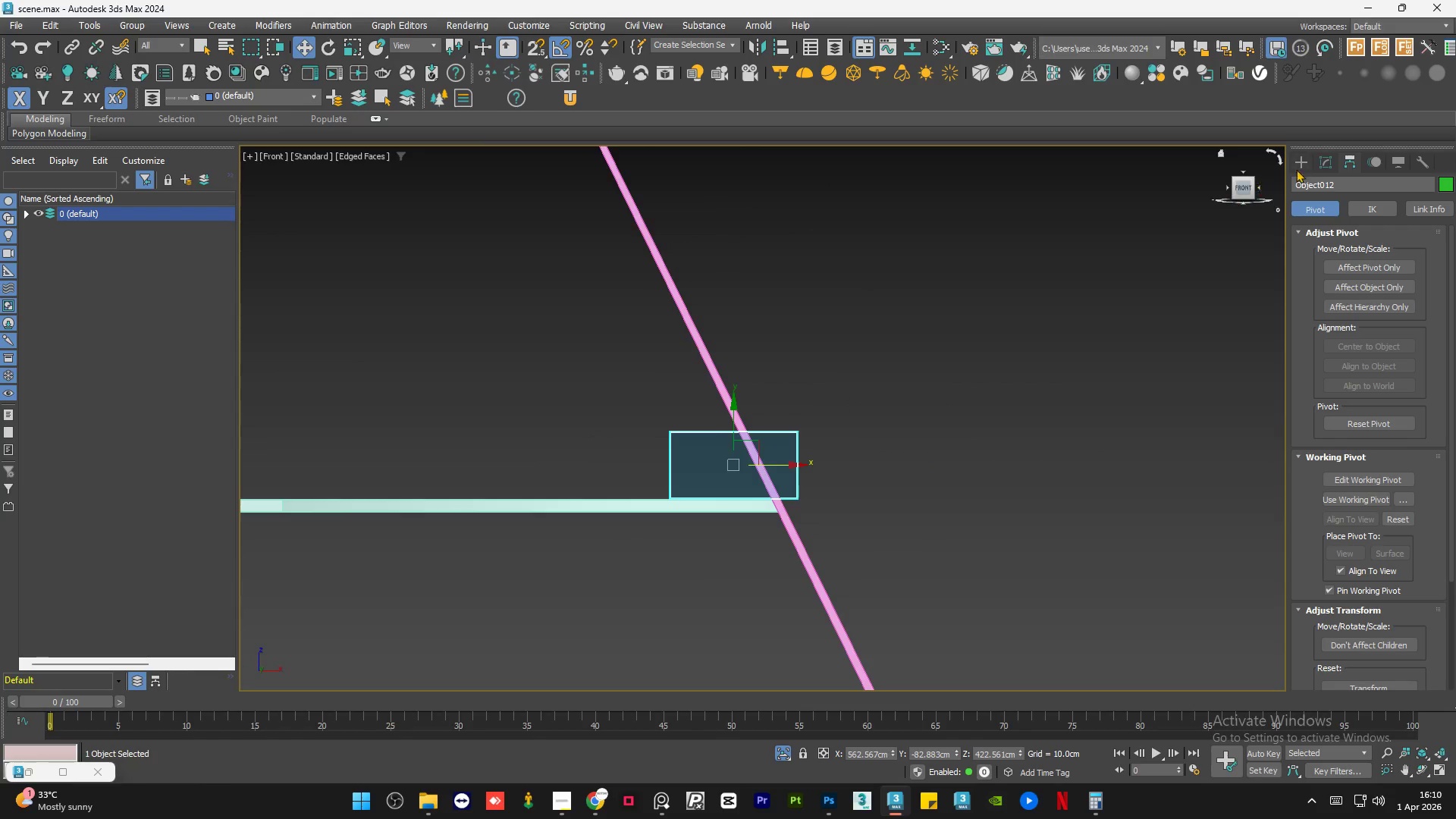 
left_click([1322, 164])
 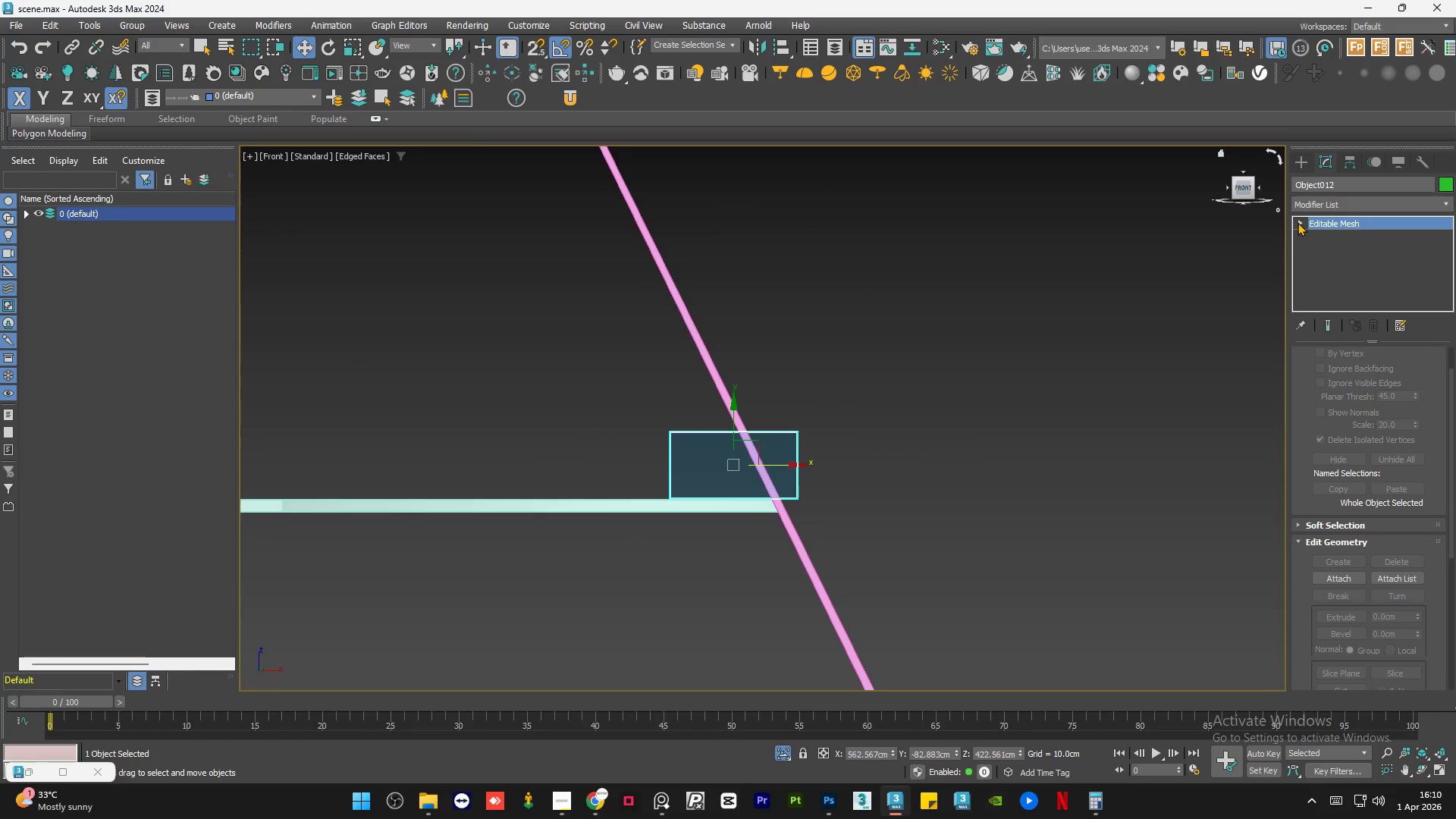 
double_click([1338, 238])
 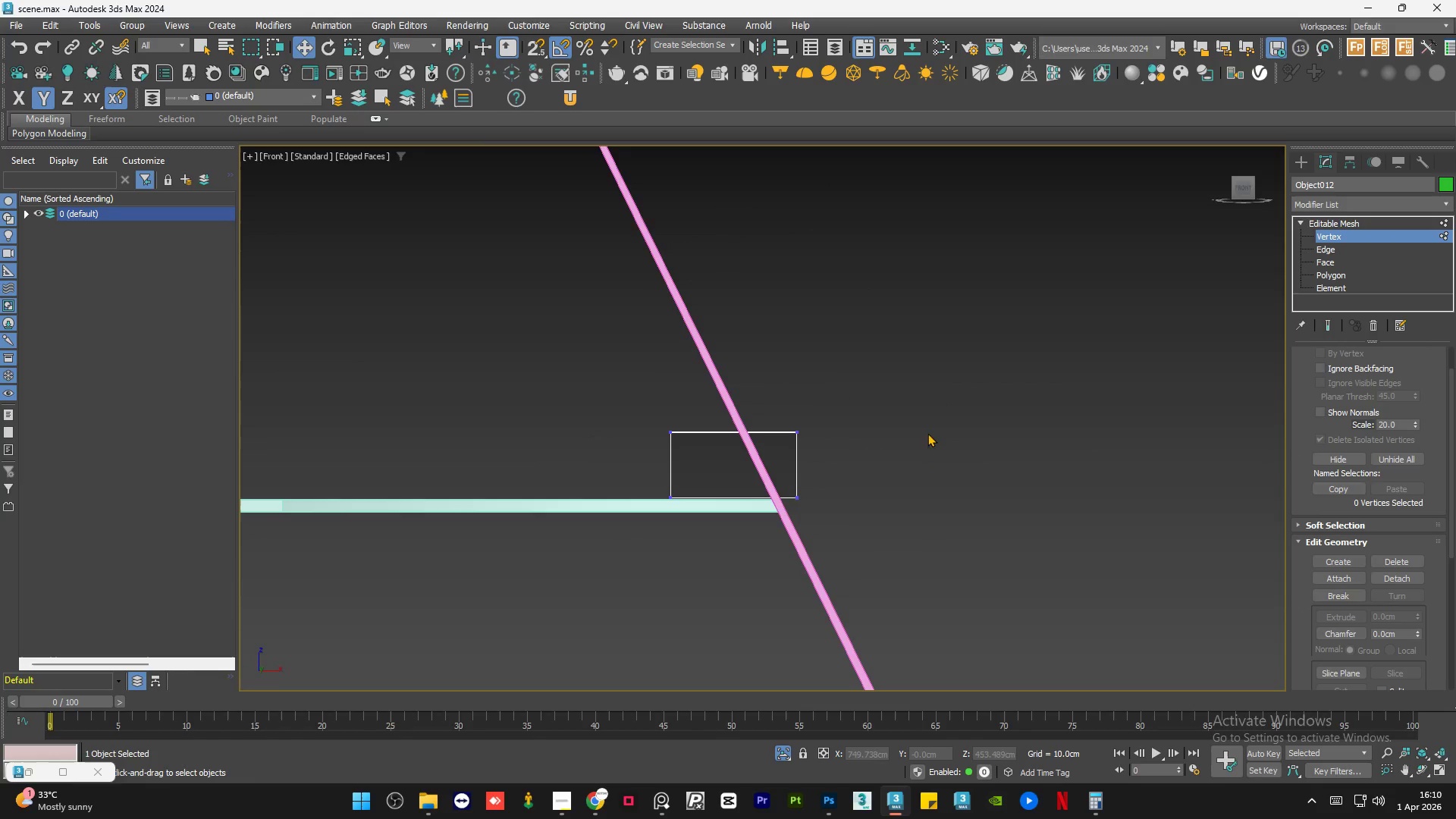 
left_click_drag(start_coordinate=[927, 363], to_coordinate=[776, 544])
 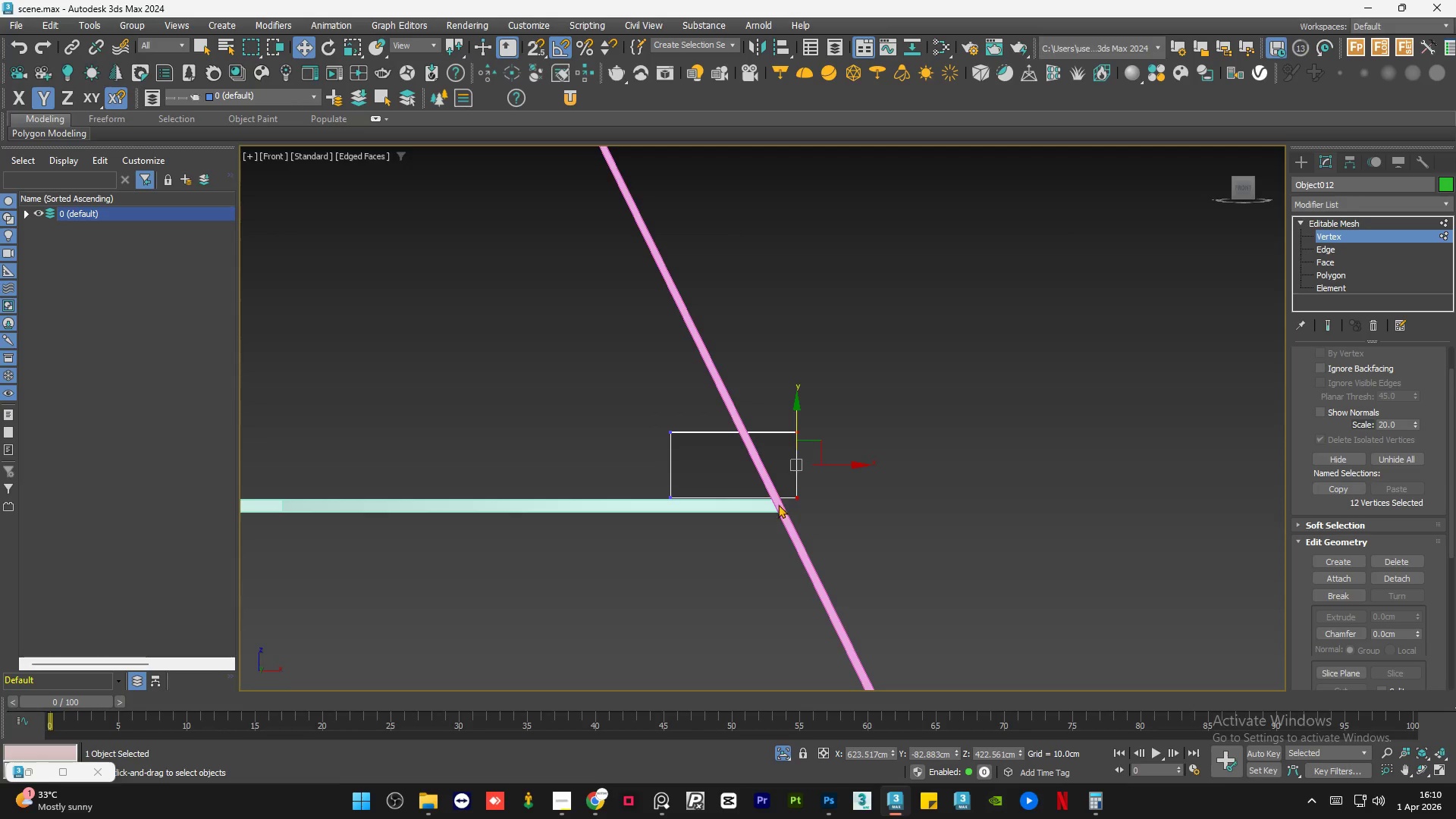 
scroll: coordinate [780, 498], scroll_direction: up, amount: 4.0
 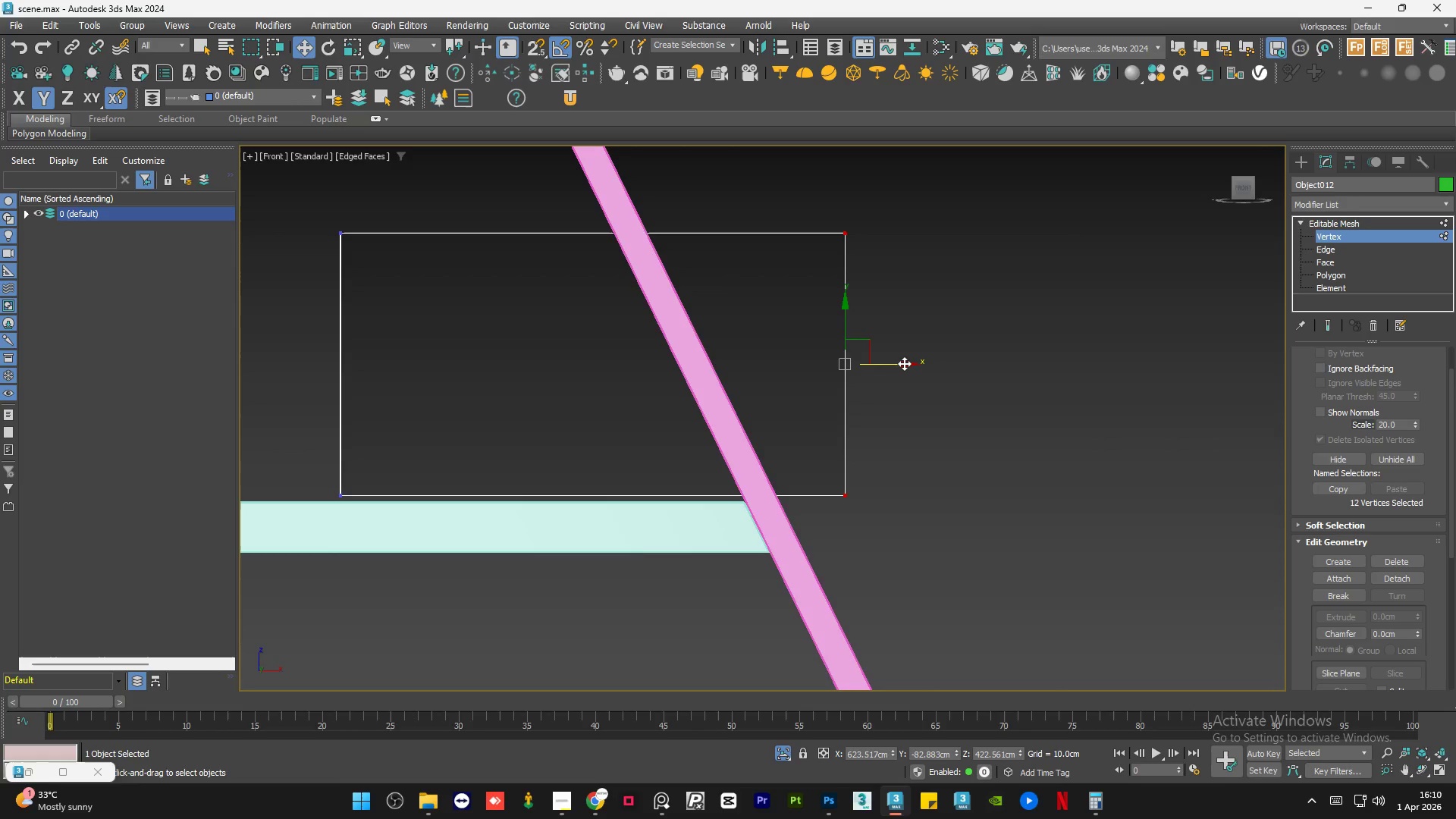 
left_click_drag(start_coordinate=[904, 363], to_coordinate=[794, 365])
 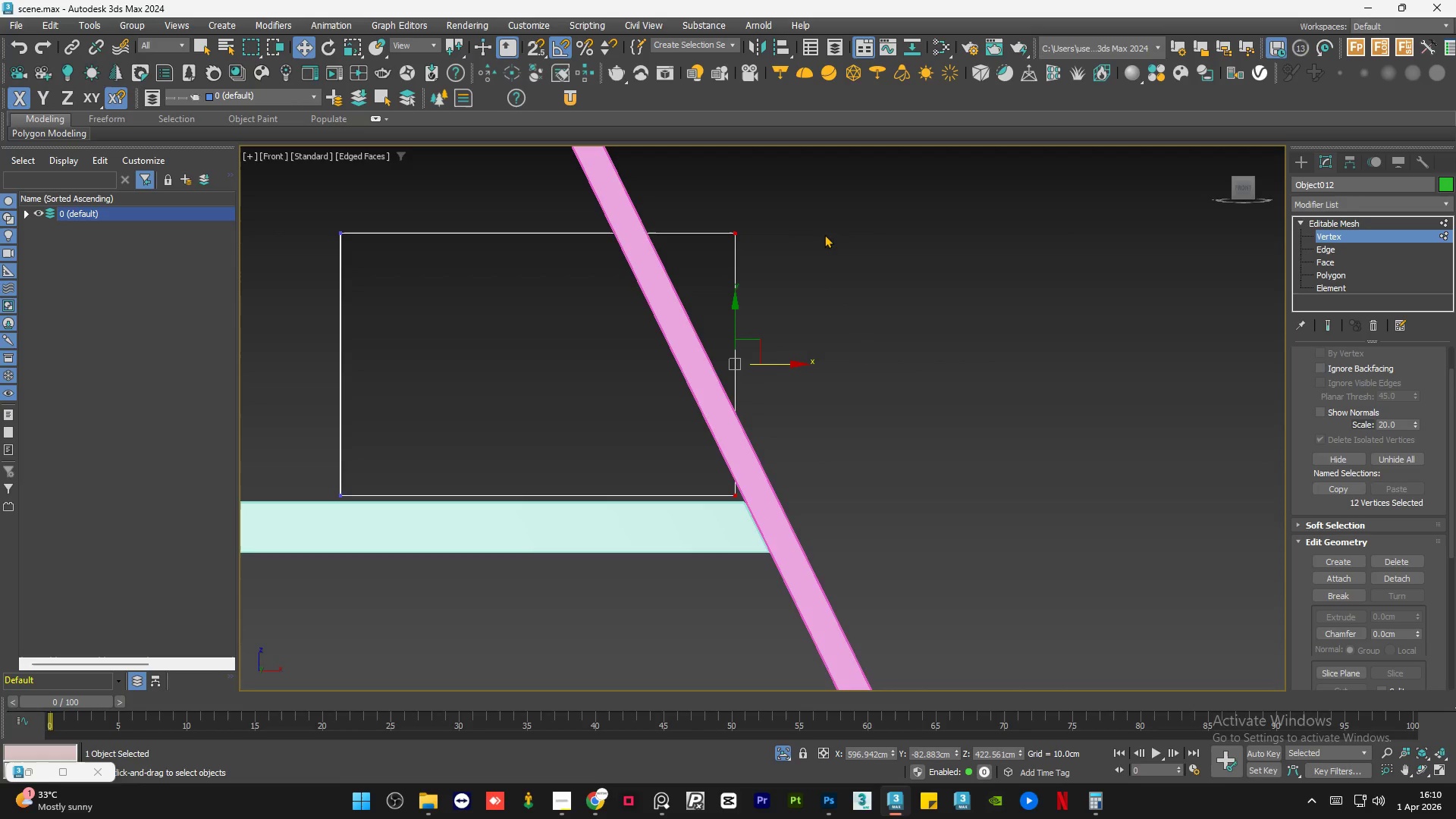 
left_click_drag(start_coordinate=[814, 205], to_coordinate=[676, 272])
 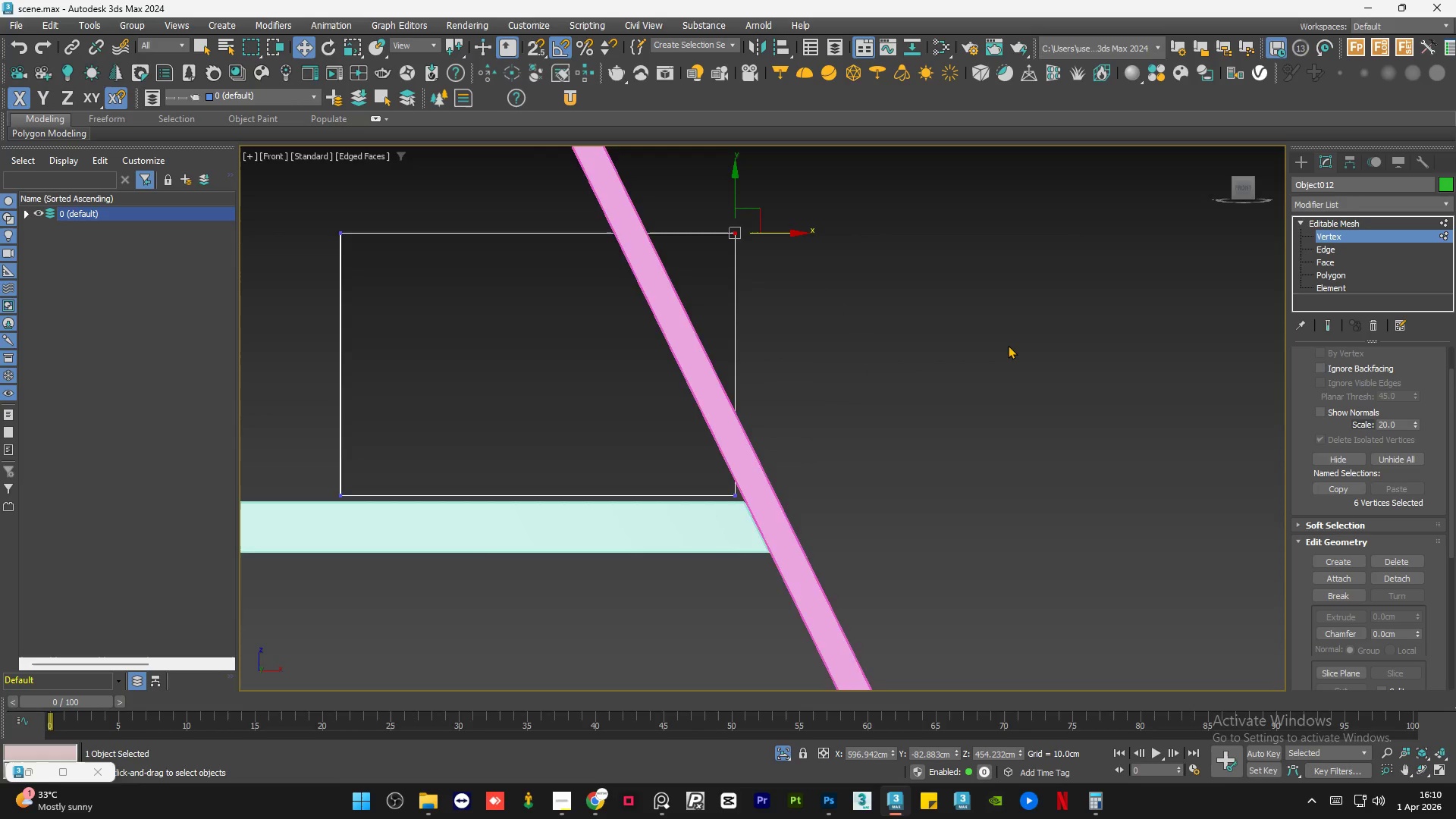 
scroll: coordinate [783, 259], scroll_direction: up, amount: 2.0
 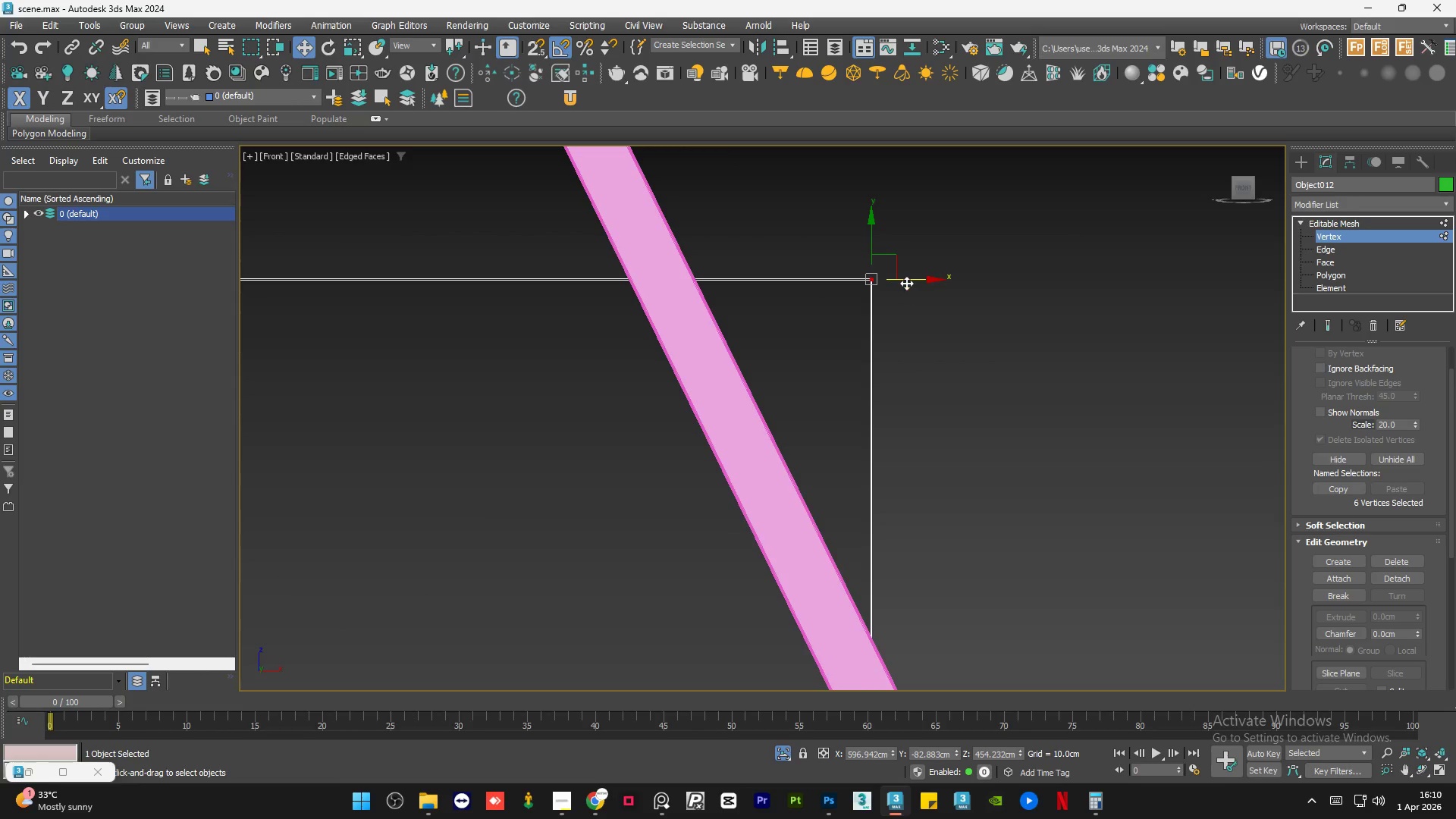 
left_click_drag(start_coordinate=[906, 281], to_coordinate=[648, 278])
 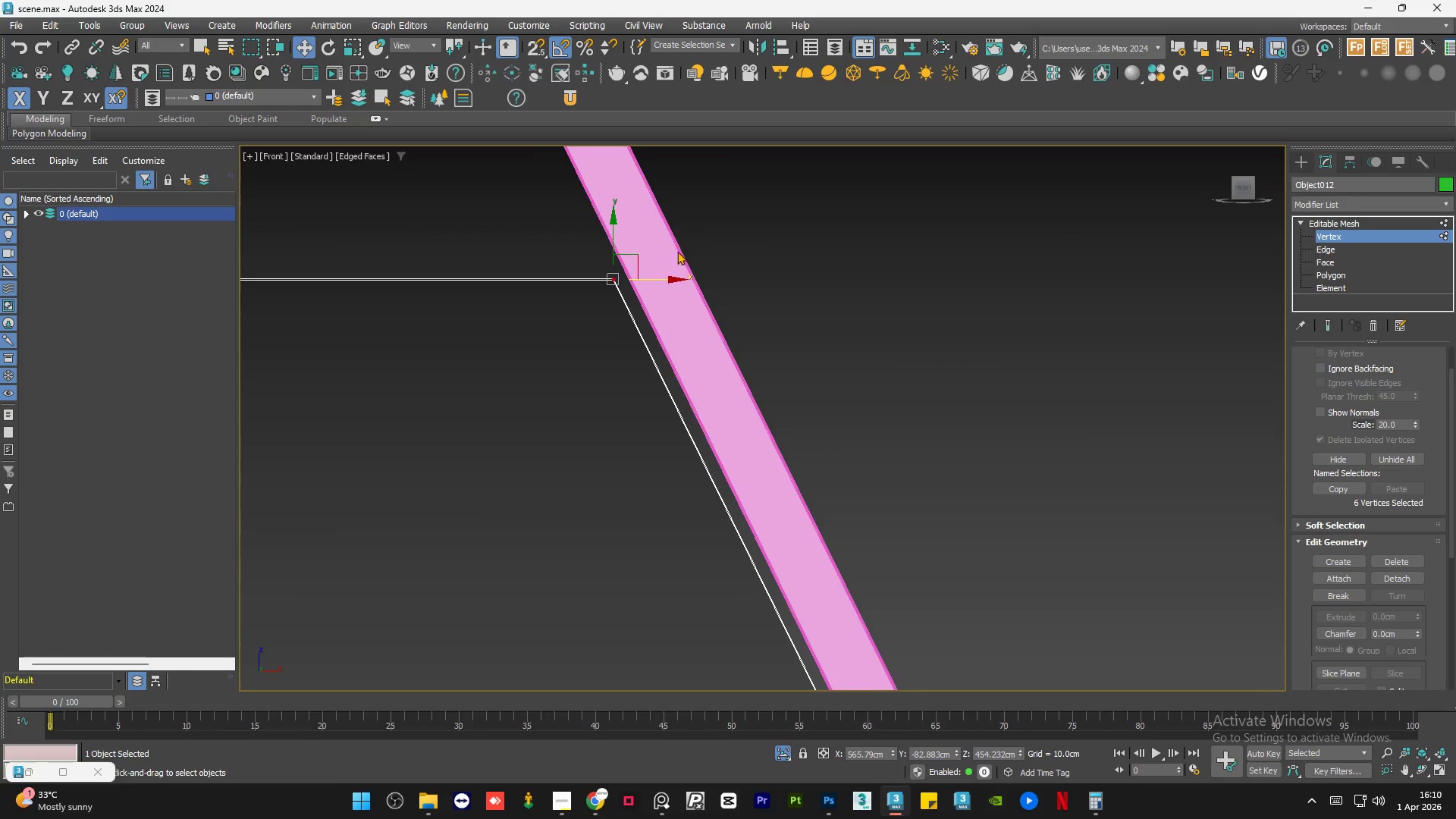 
scroll: coordinate [700, 237], scroll_direction: down, amount: 2.0
 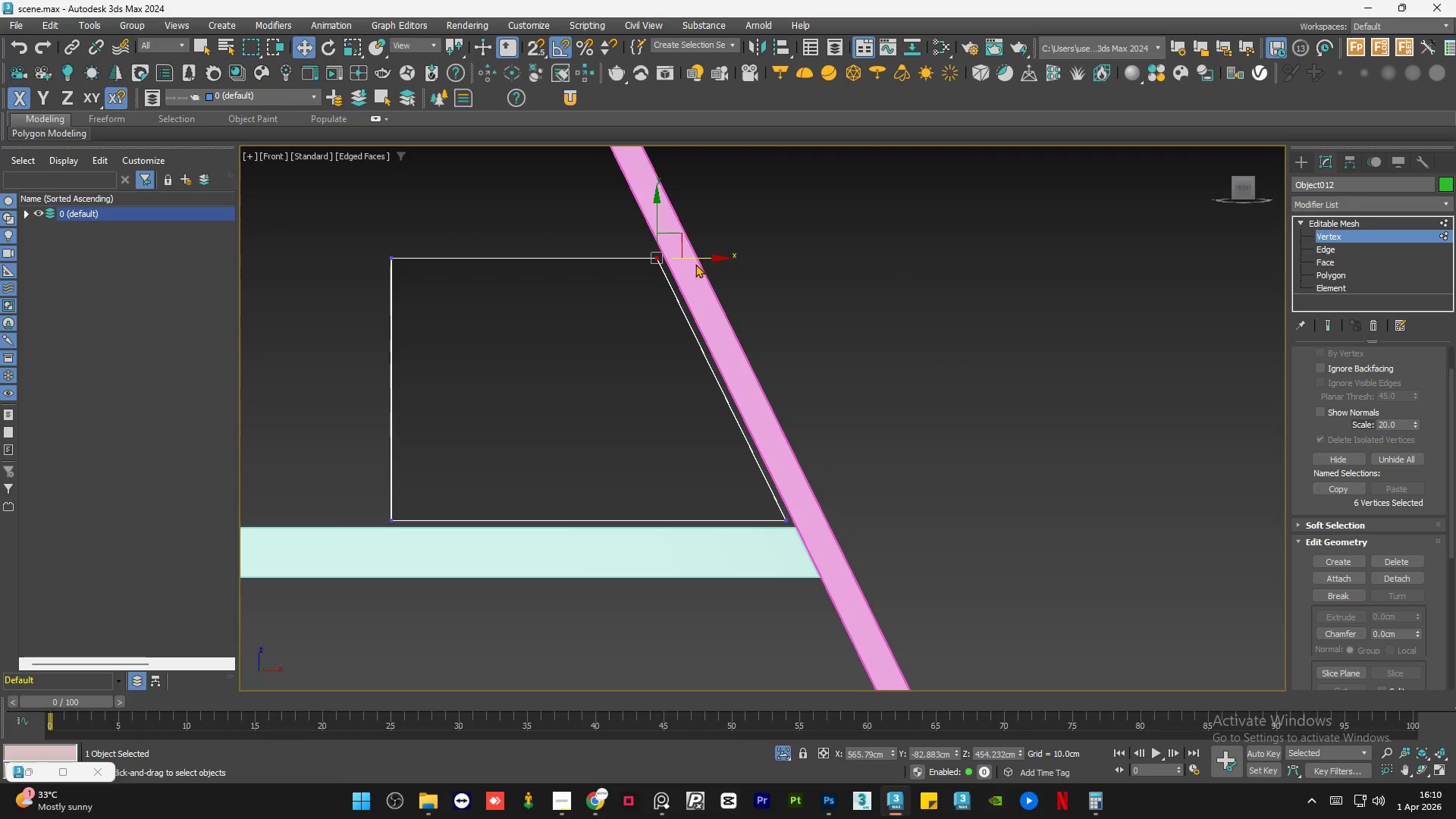 
scroll: coordinate [695, 264], scroll_direction: up, amount: 1.0
 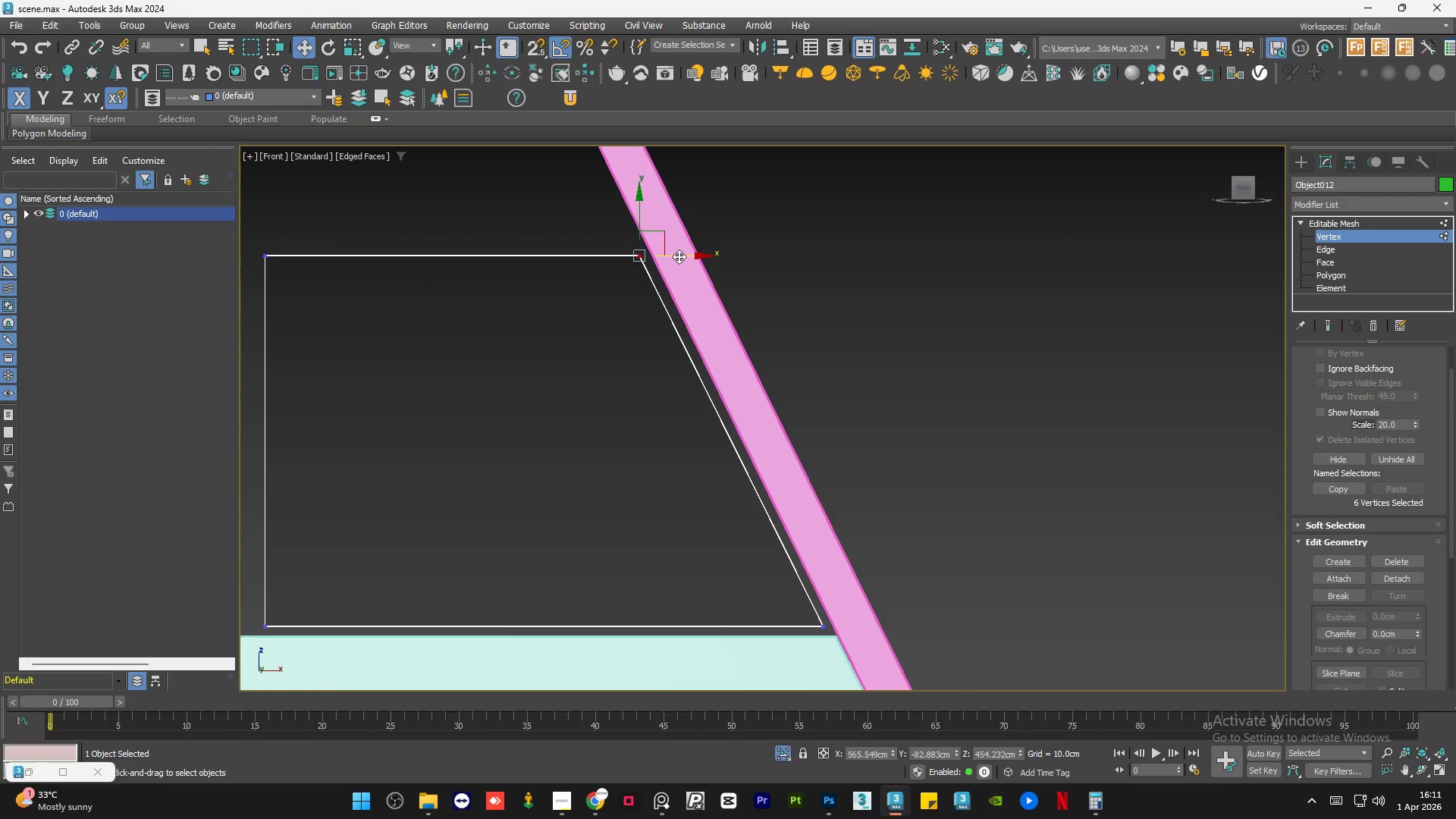 
left_click_drag(start_coordinate=[888, 589], to_coordinate=[742, 711])
 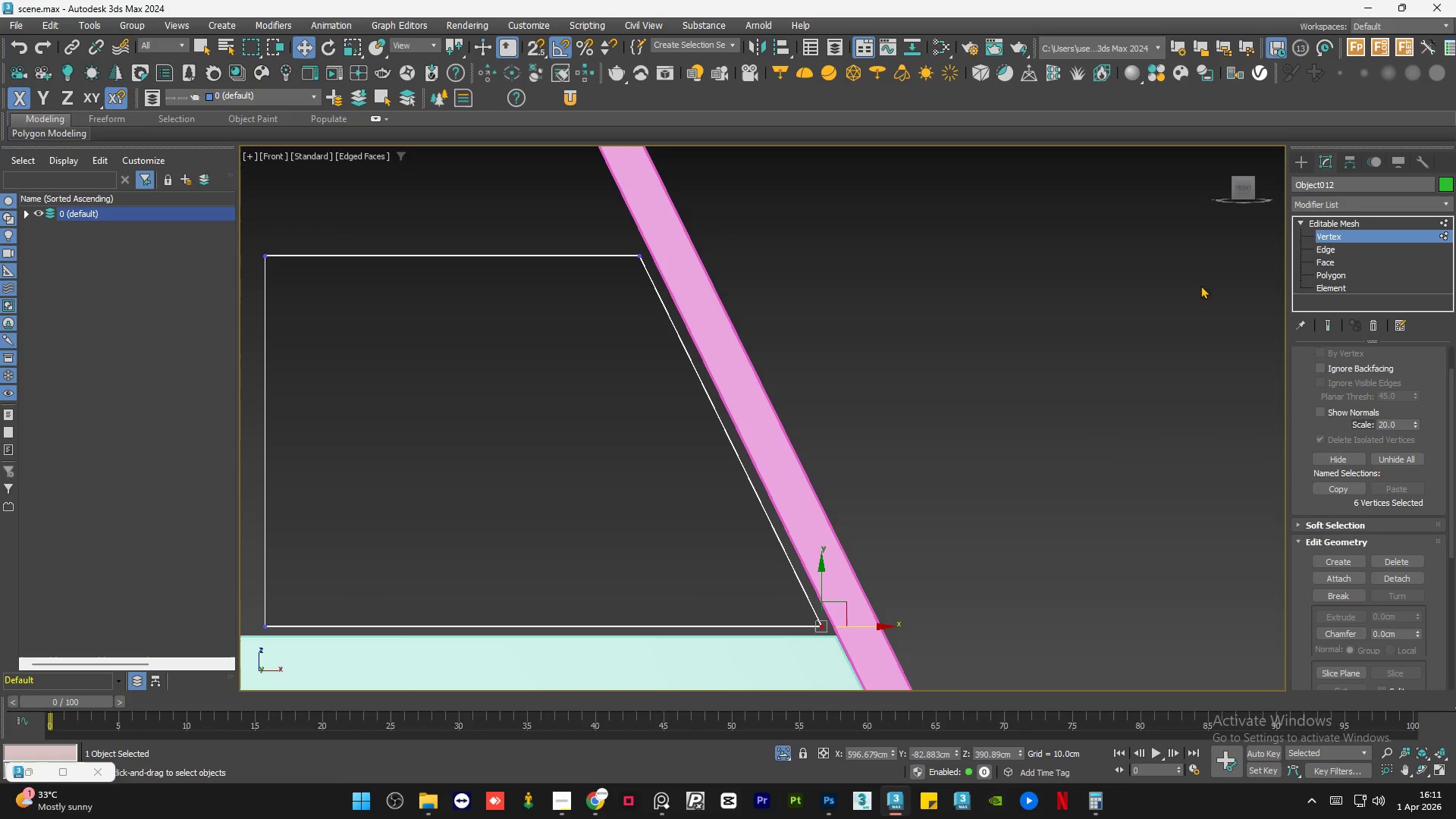 
wait(8.69)
 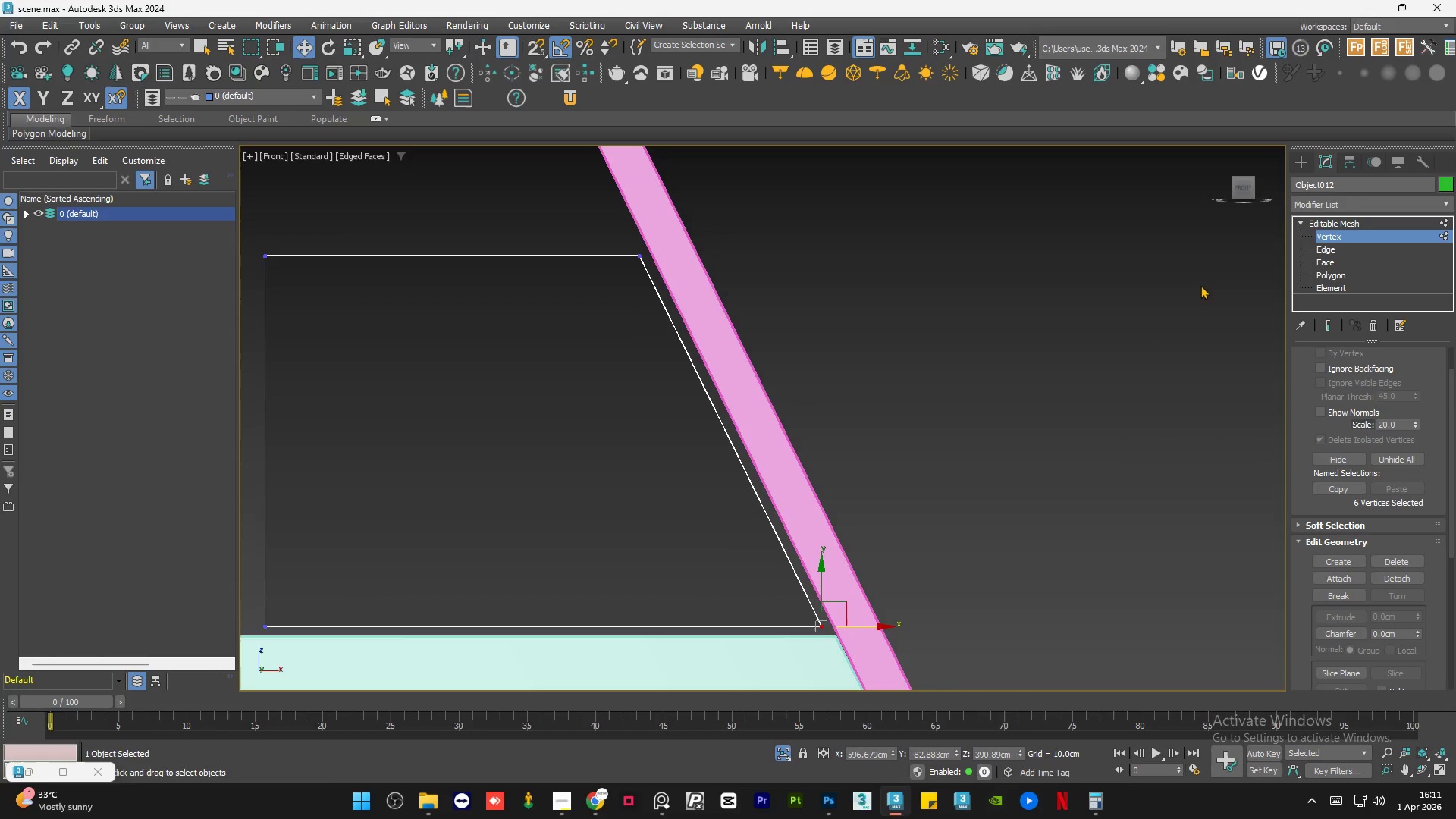 
left_click([1338, 223])
 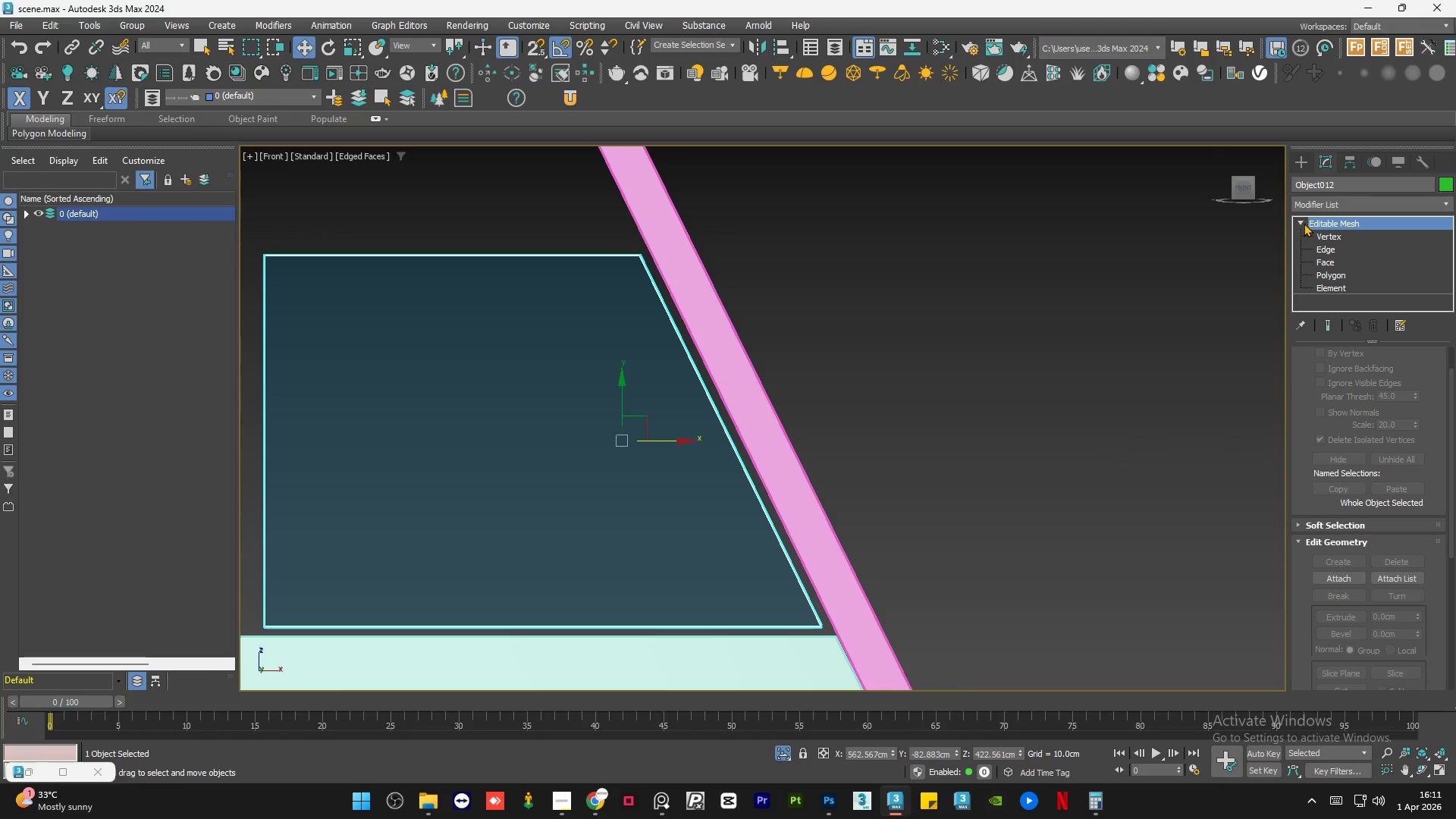 
left_click([1300, 221])
 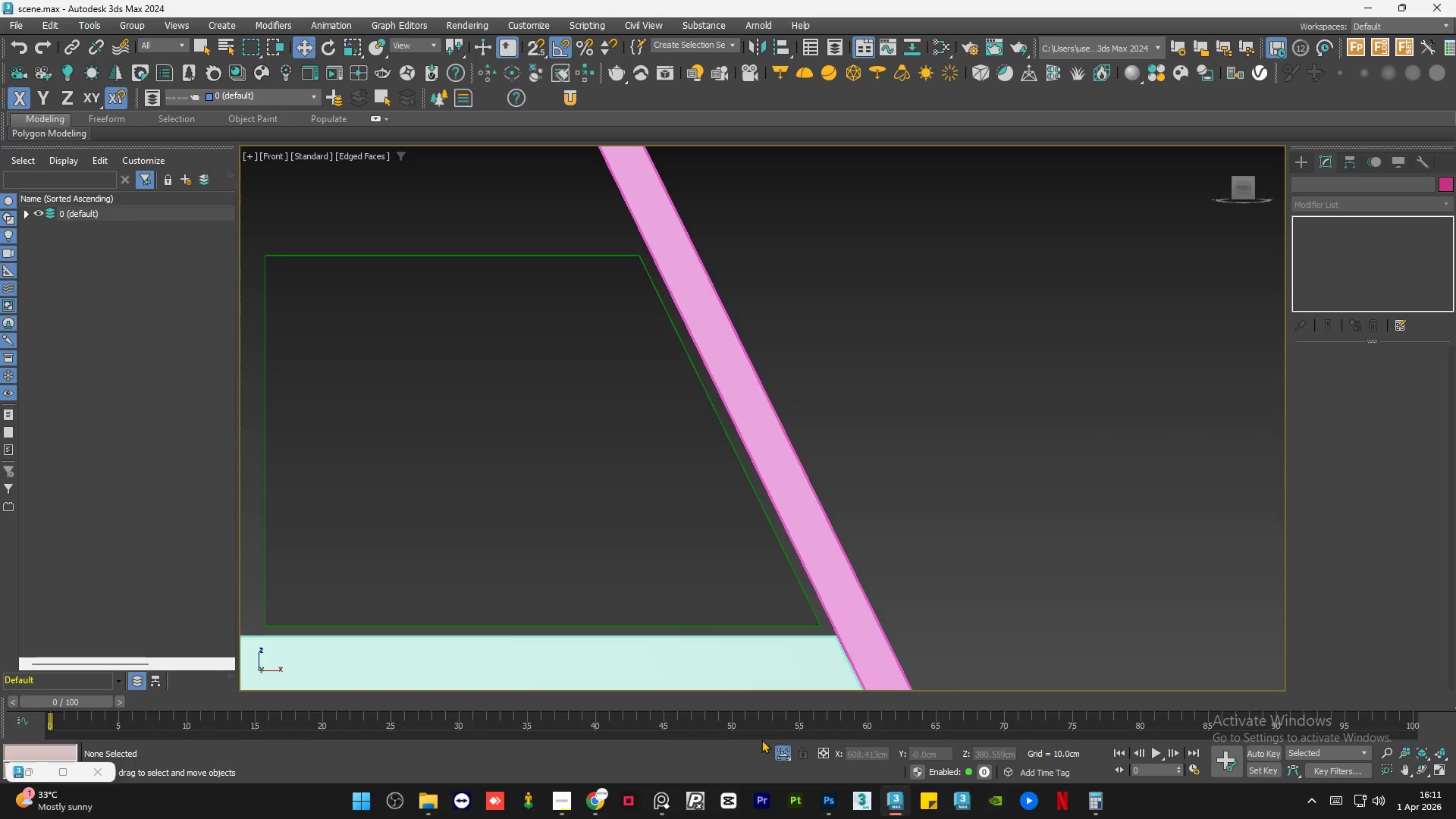 
left_click([780, 748])
 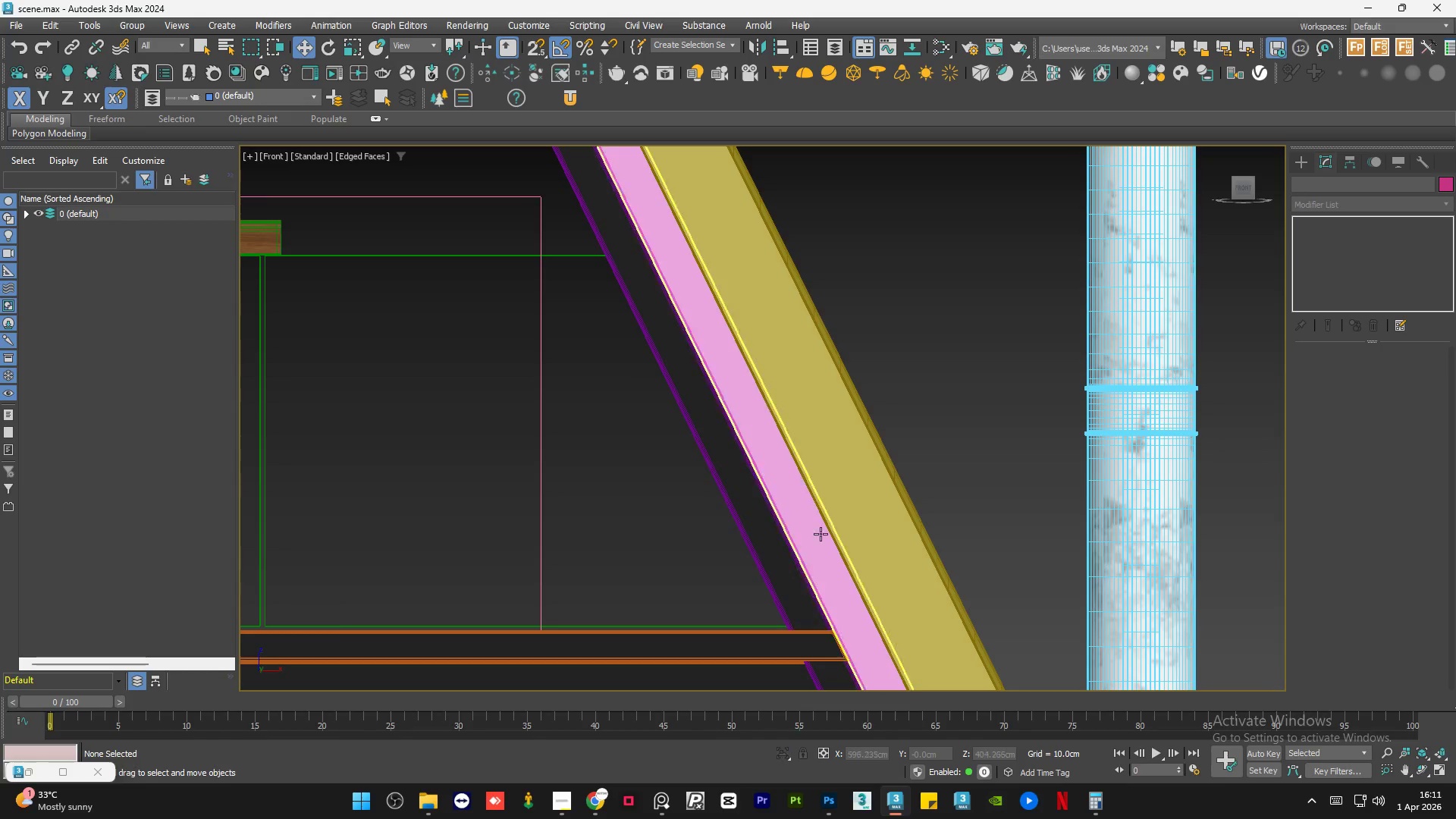 
scroll: coordinate [742, 401], scroll_direction: down, amount: 4.0
 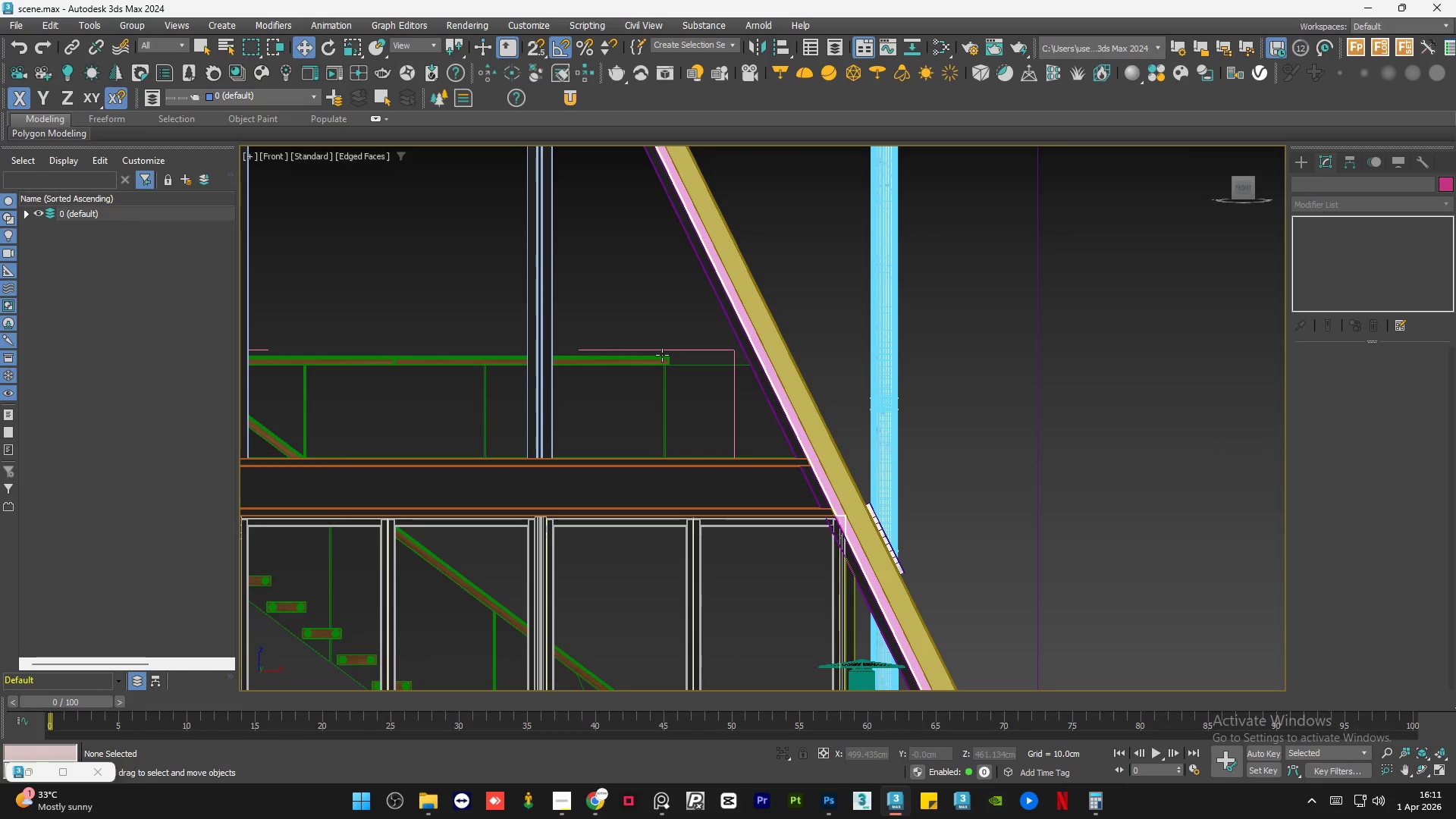 
key(F3)
 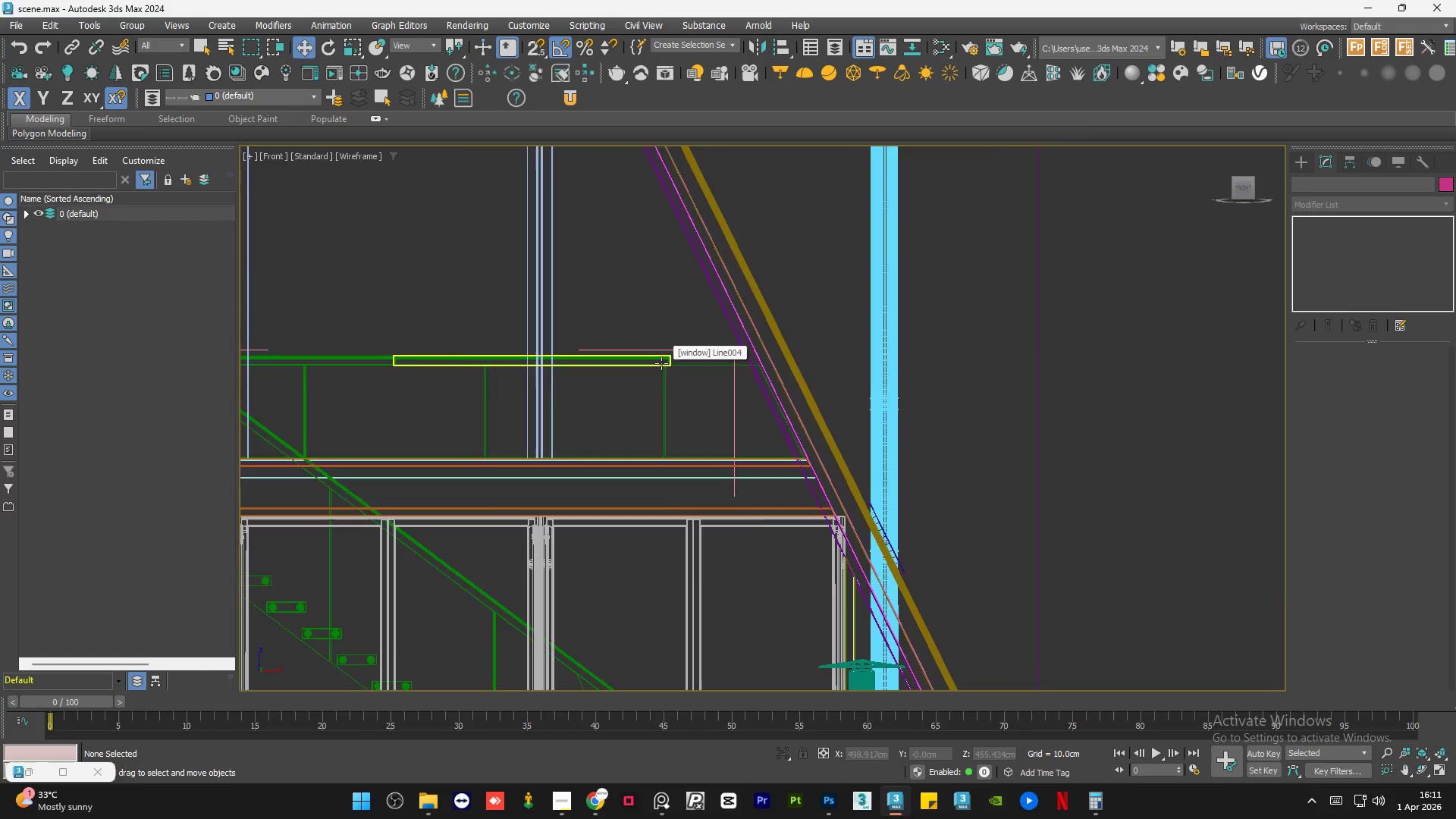 
left_click([661, 363])
 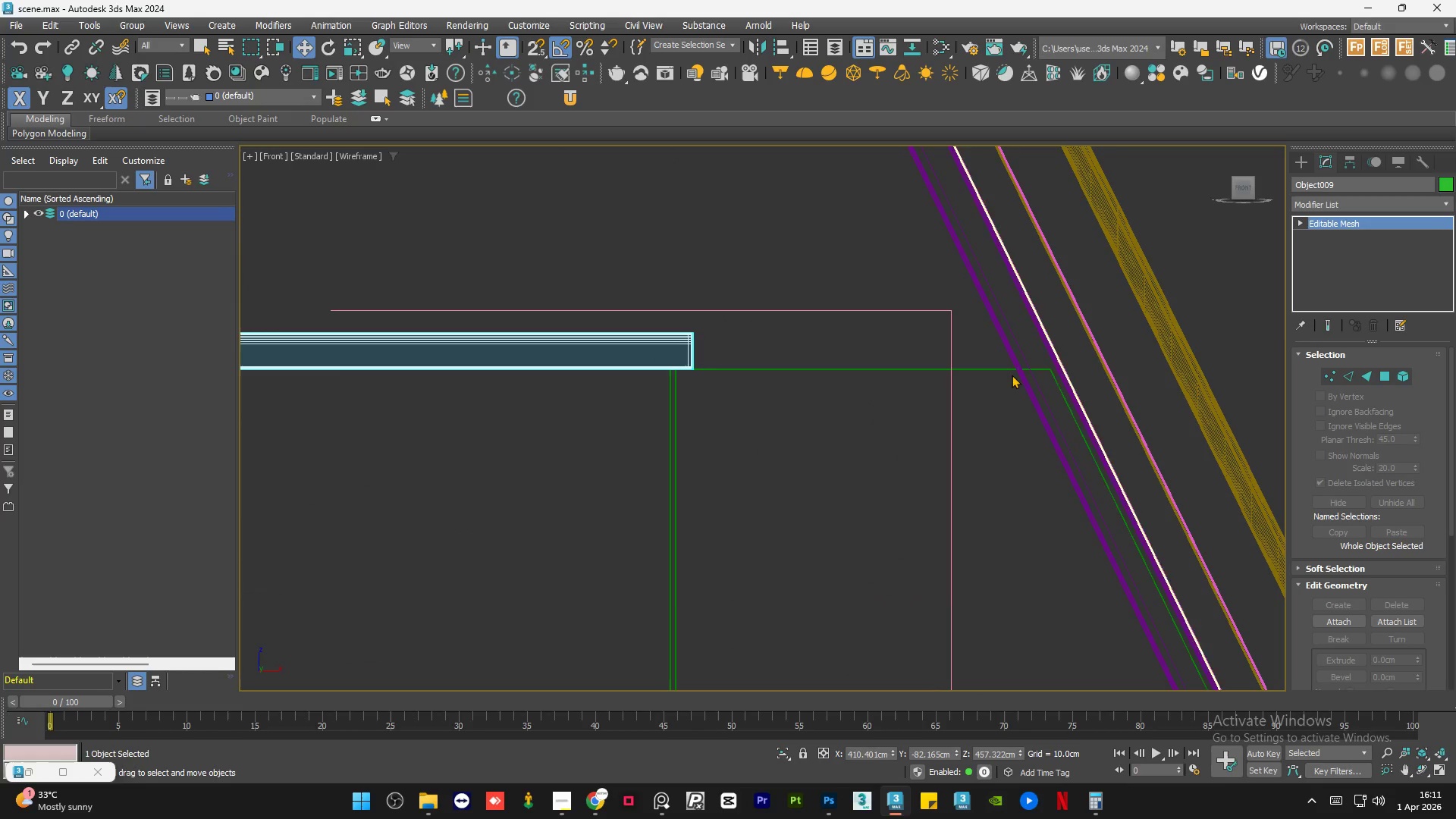 
scroll: coordinate [661, 363], scroll_direction: up, amount: 4.0
 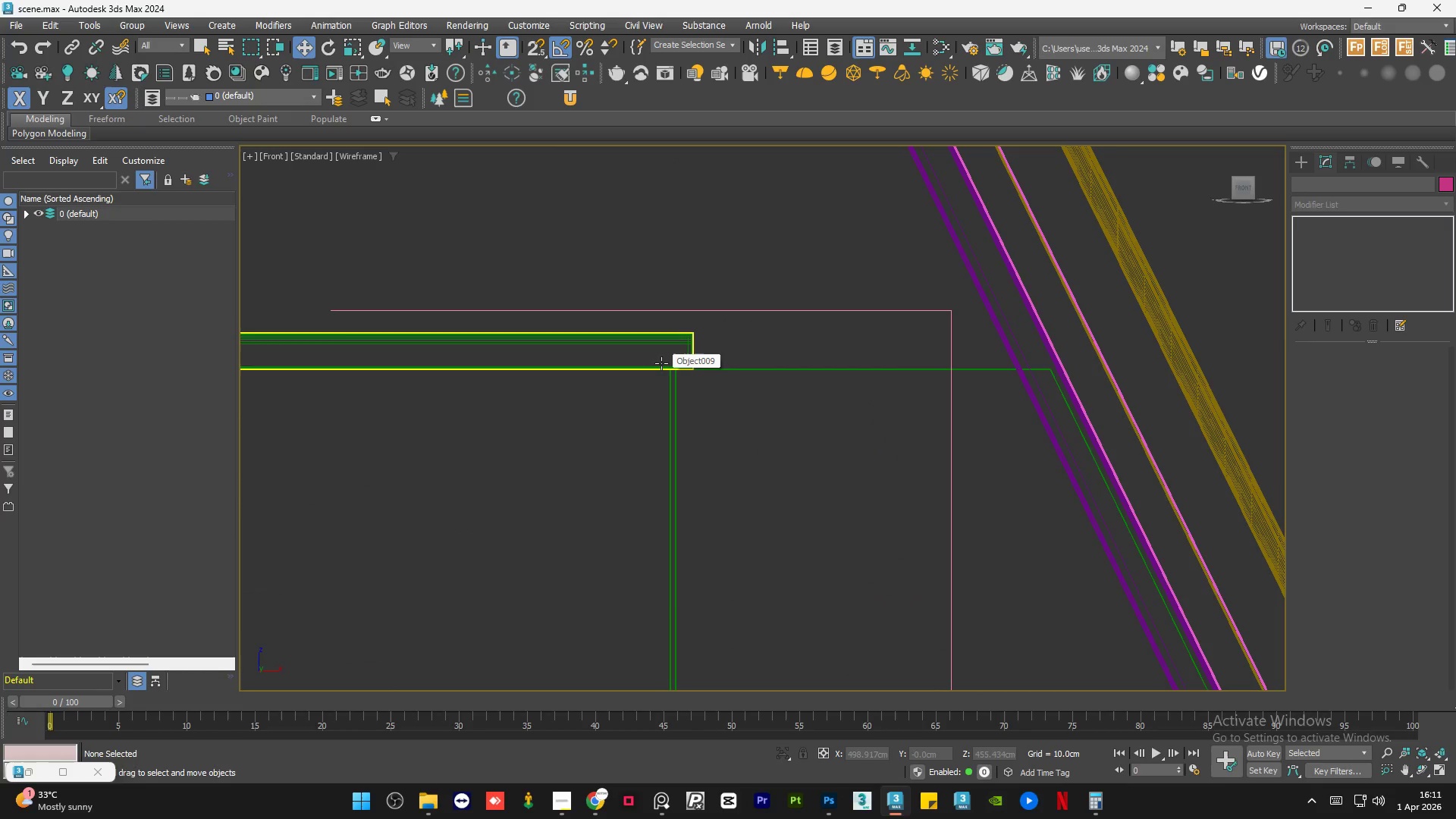 
key(Shift+ShiftLeft)
 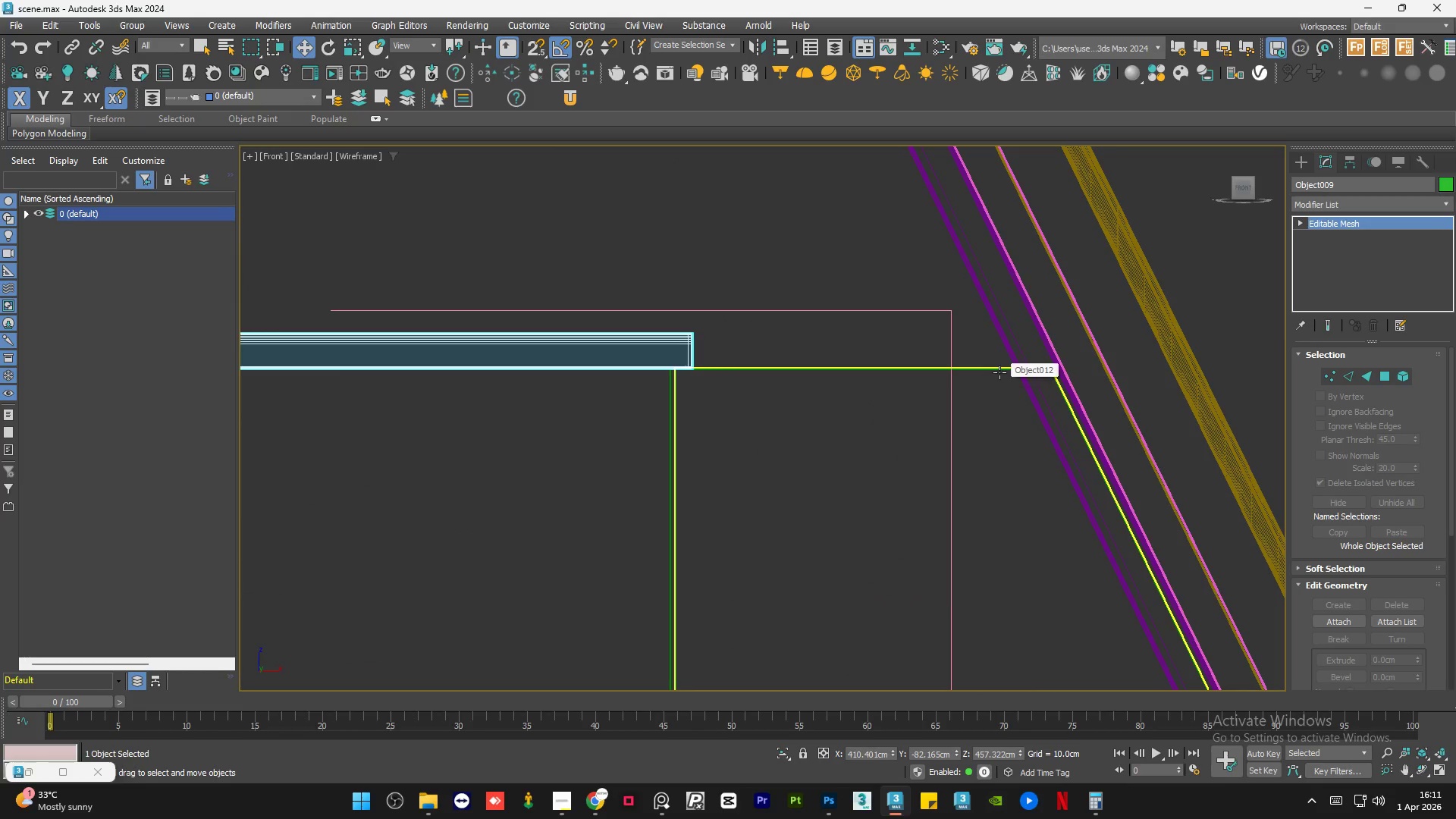 
hold_key(key=ControlLeft, duration=0.5)
left_click([999, 372])
 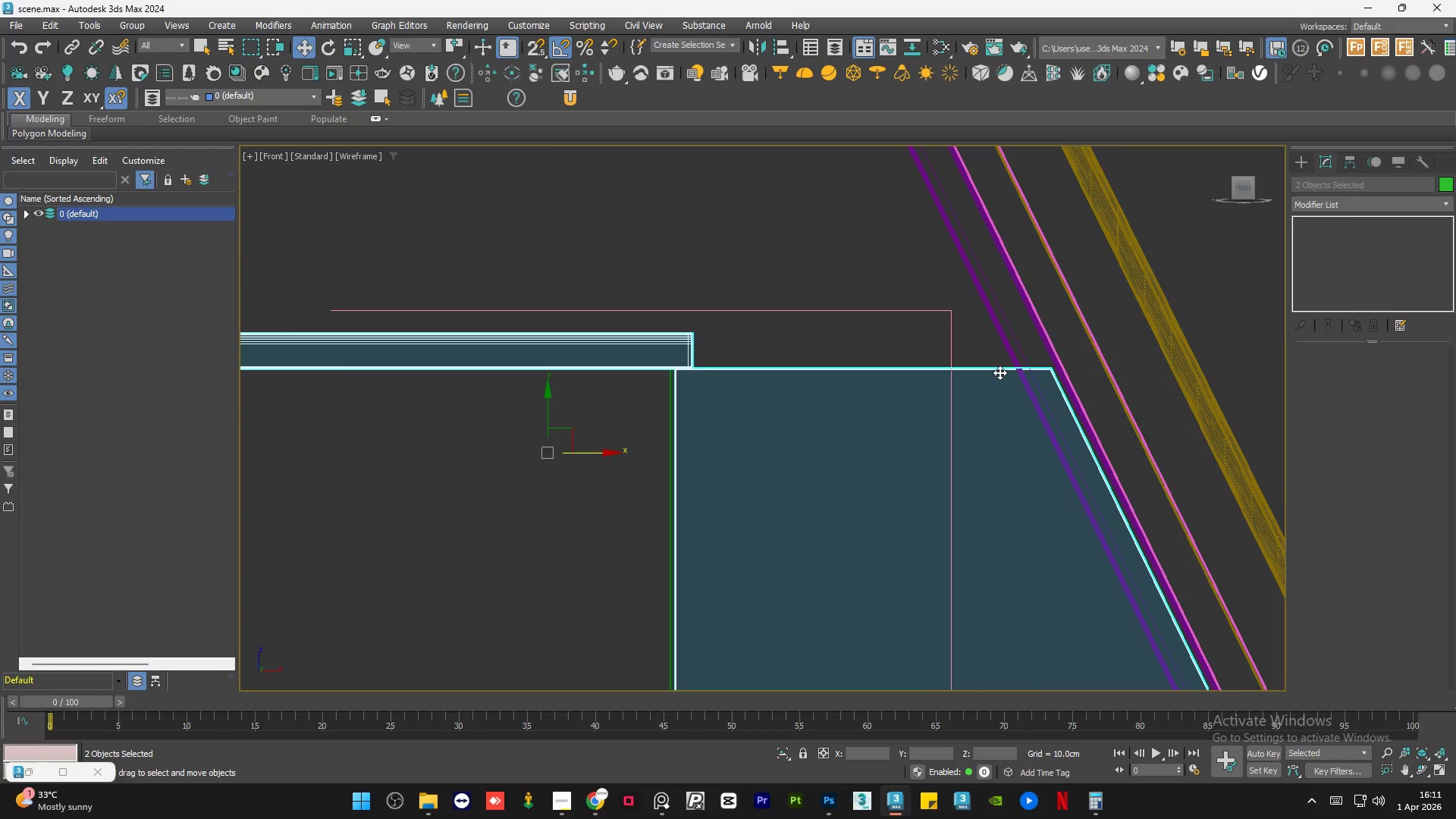 
key(F3)
 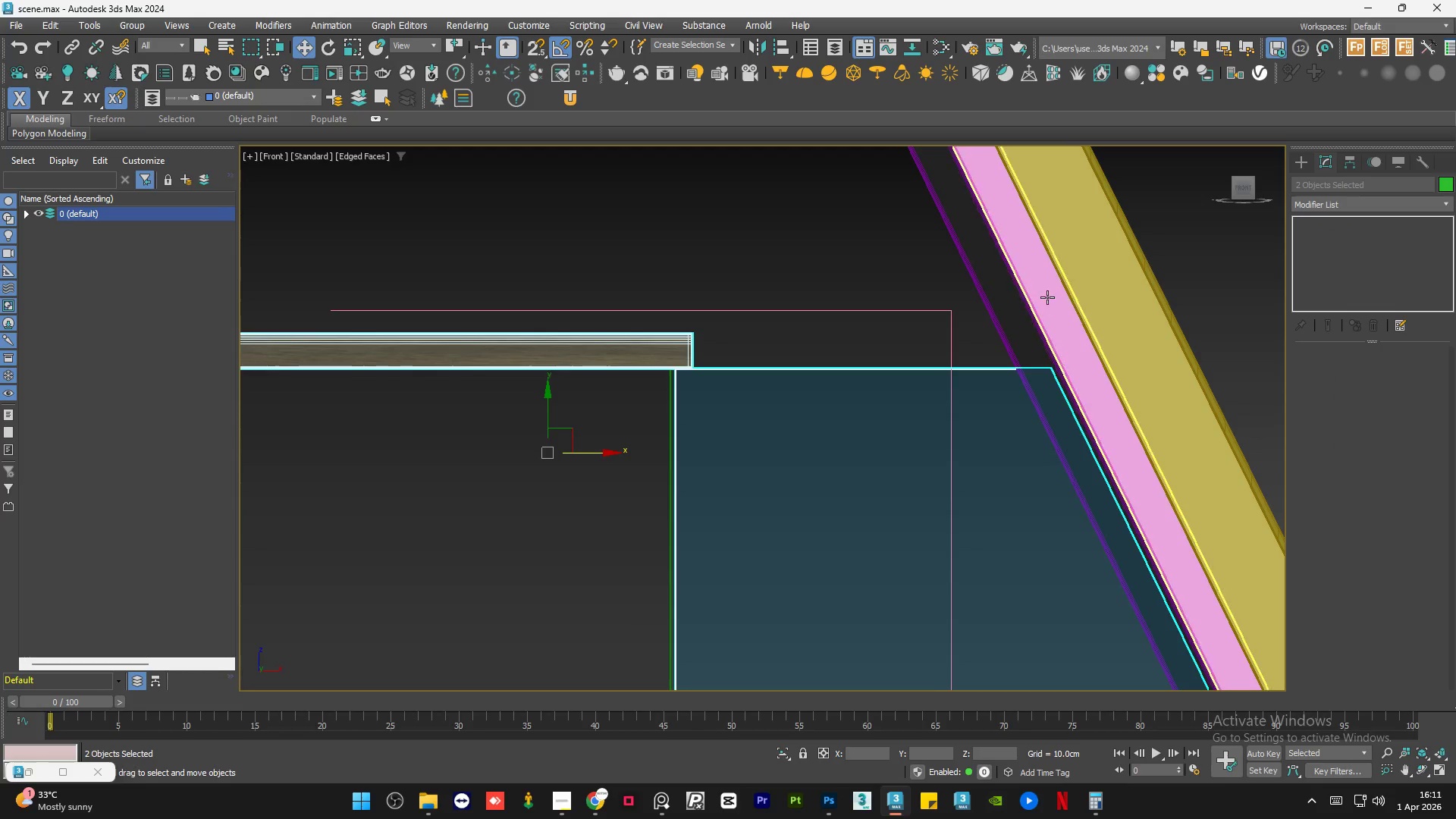 
hold_key(key=ControlLeft, duration=0.55)
left_click([1047, 297])
 